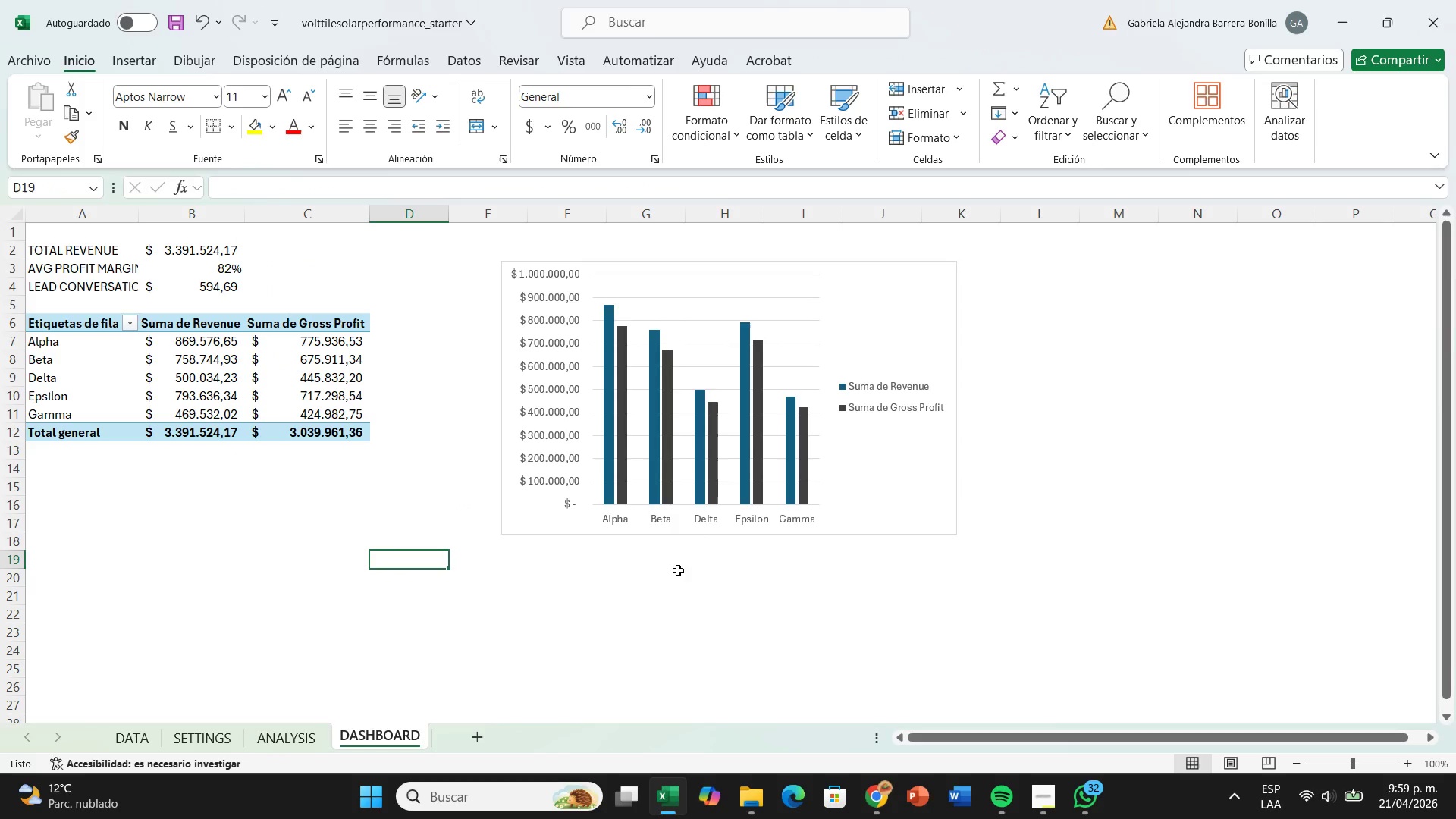 
wait(6.38)
 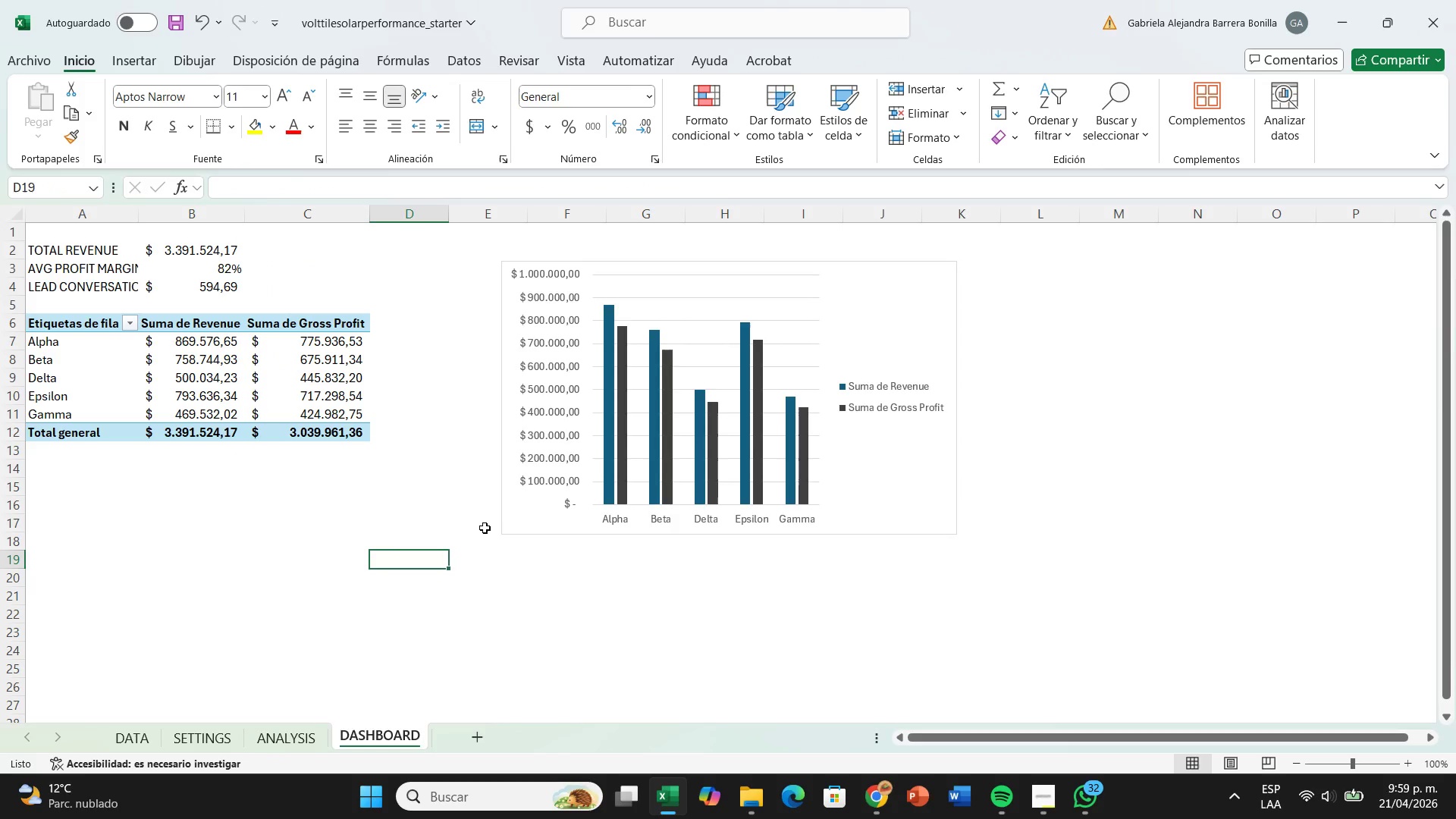 
left_click_drag(start_coordinate=[627, 284], to_coordinate=[623, 266])
 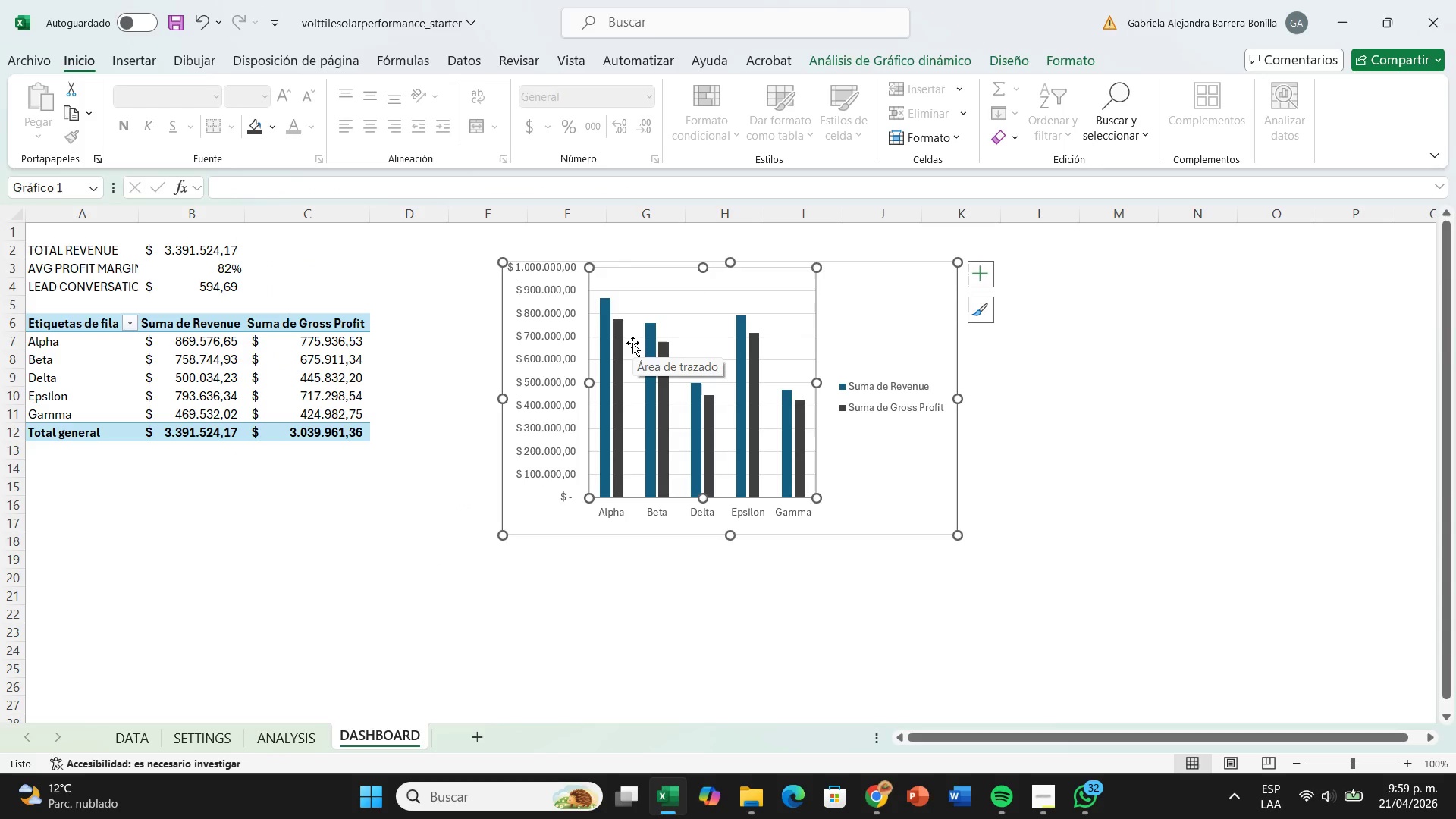 
key(Control+ControlLeft)
 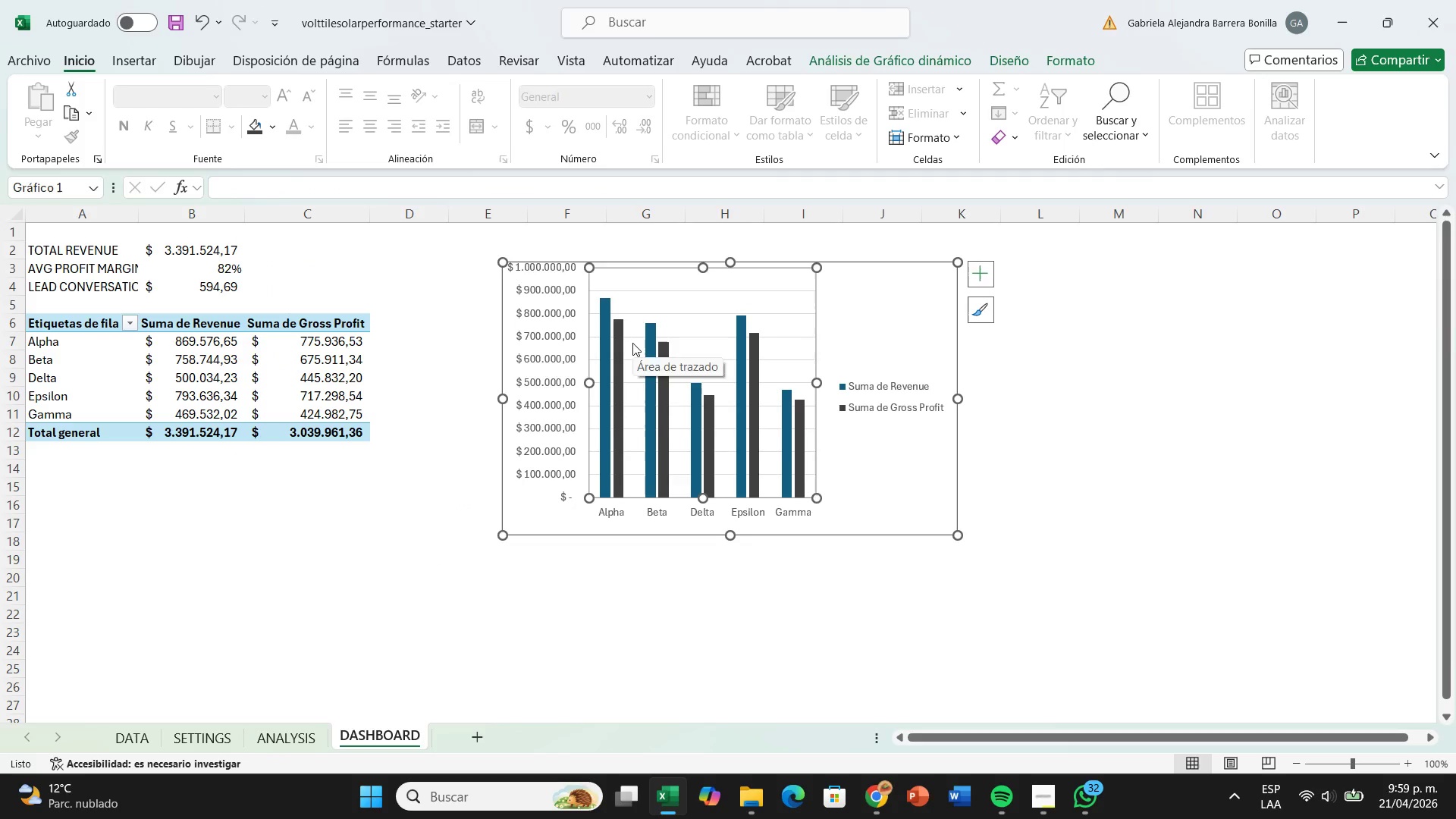 
key(Control+Z)
 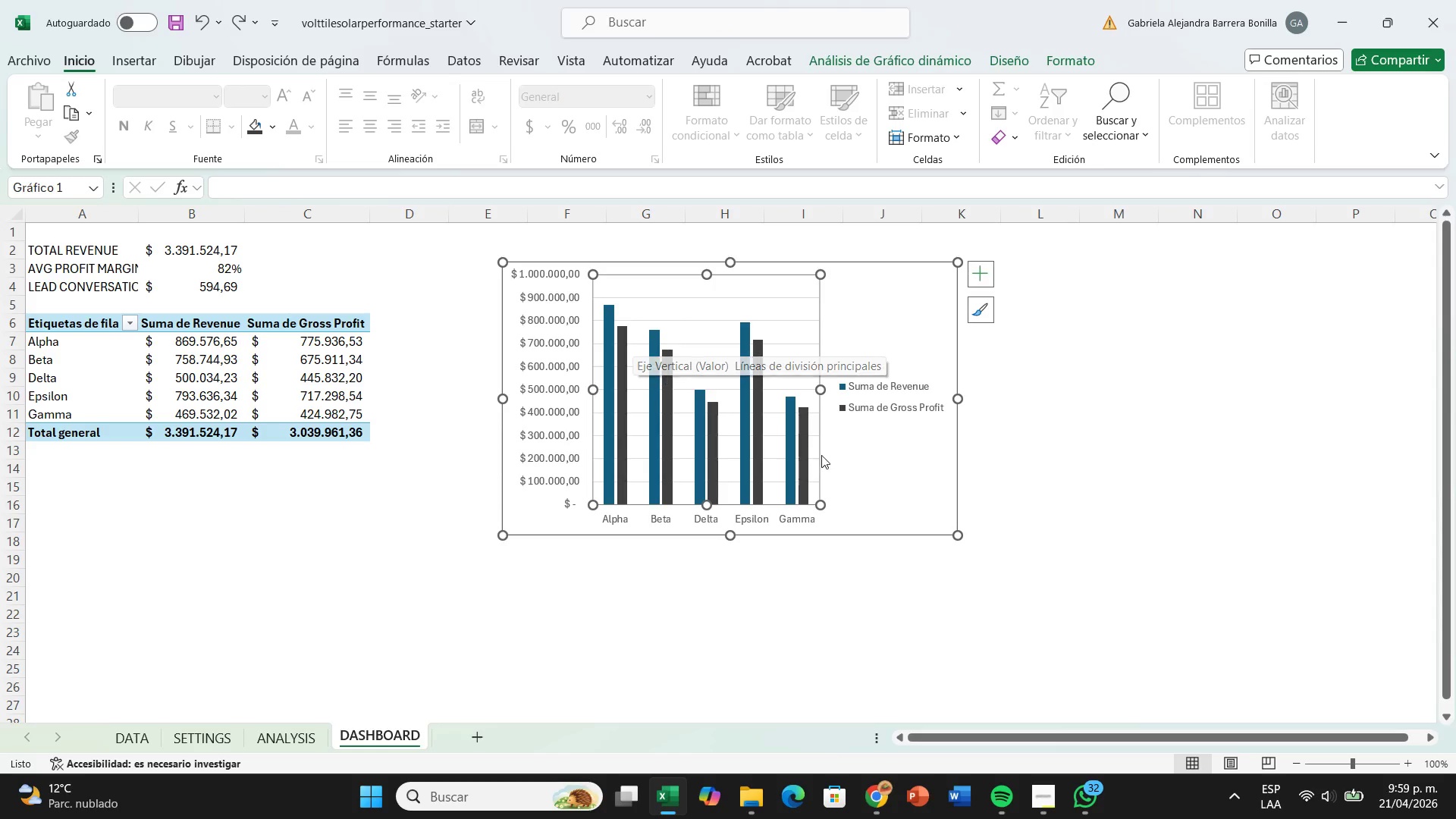 
left_click([1138, 507])
 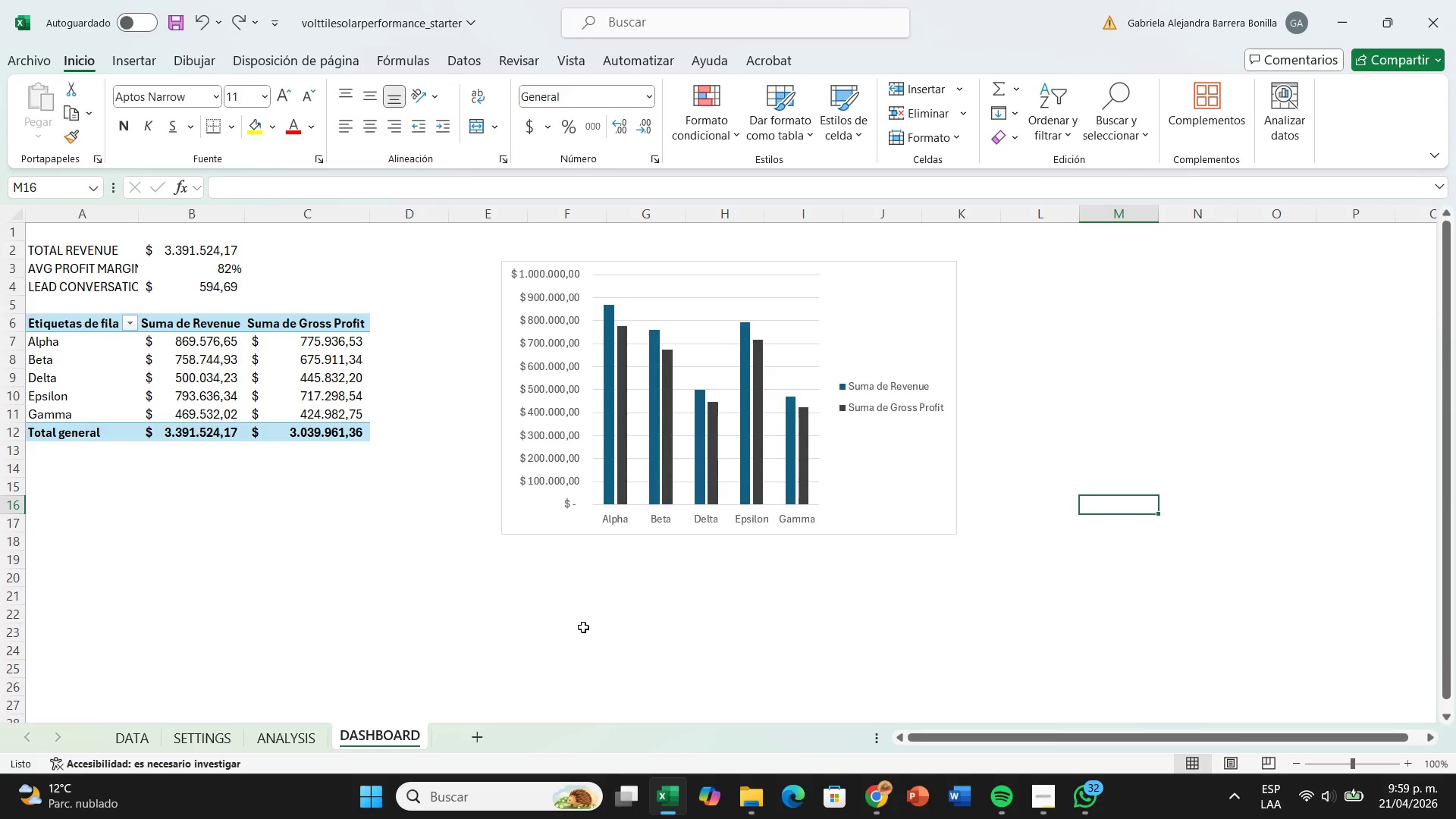 
wait(32.01)
 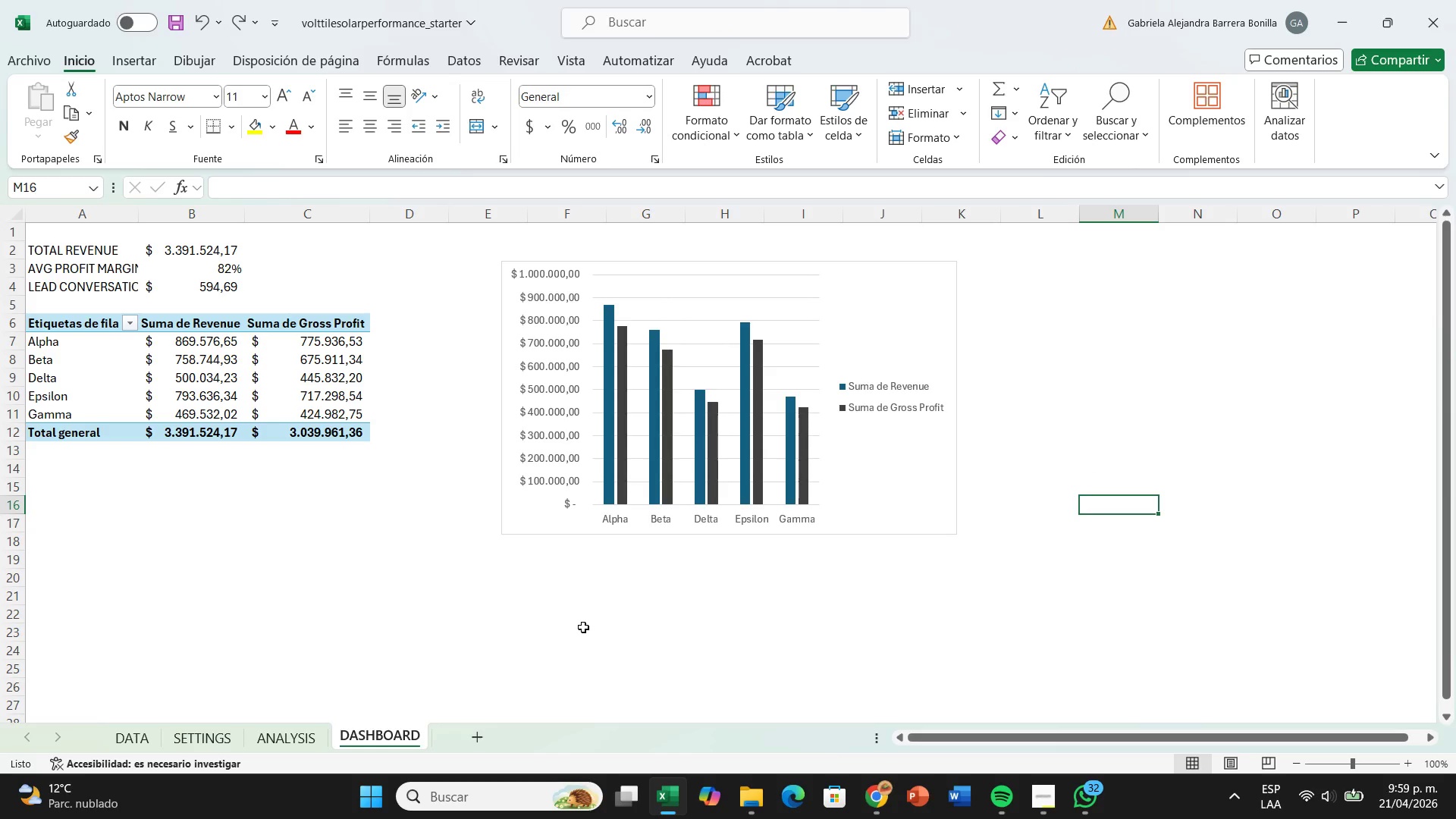 
left_click([147, 742])
 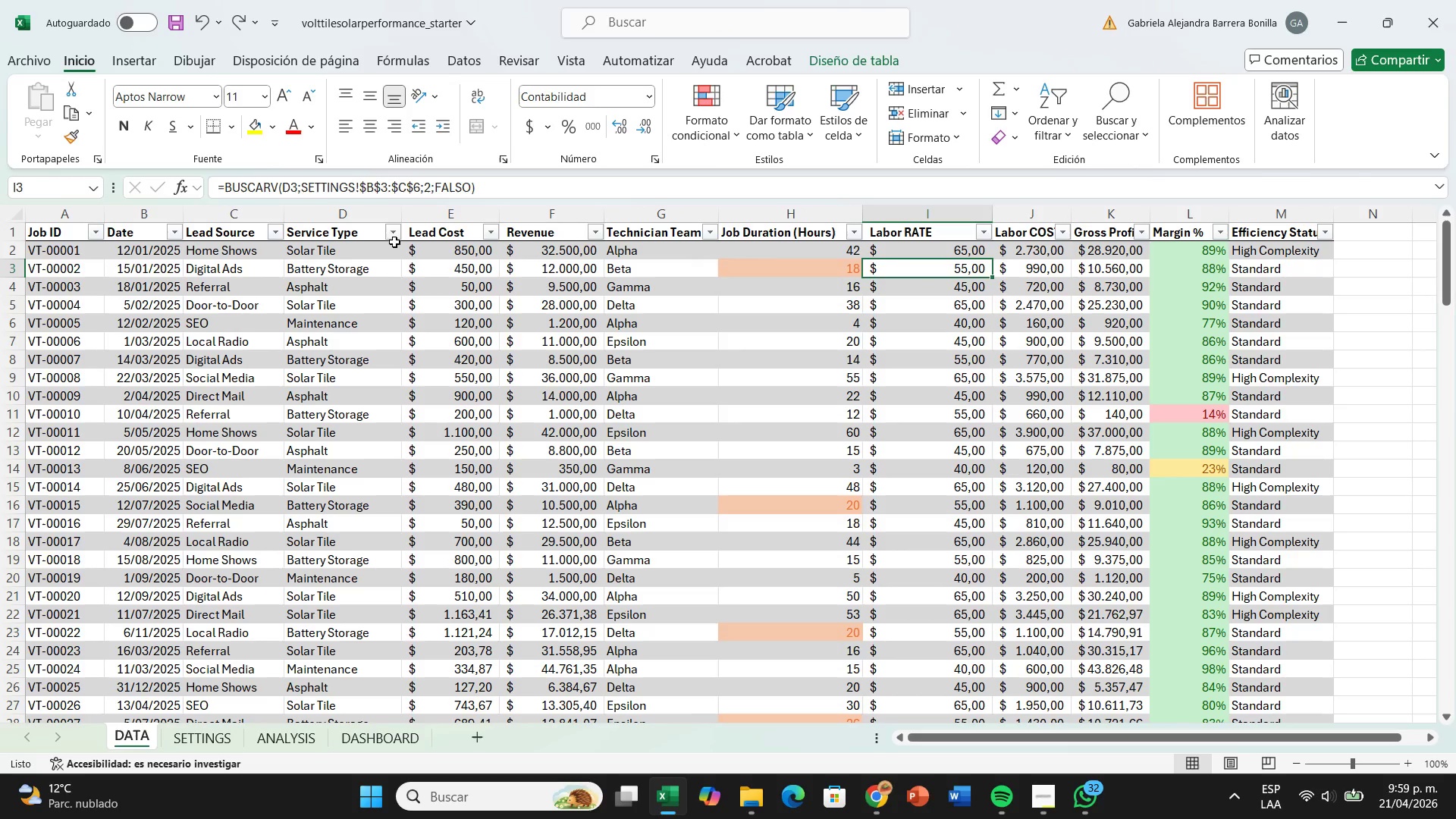 
left_click([389, 262])
 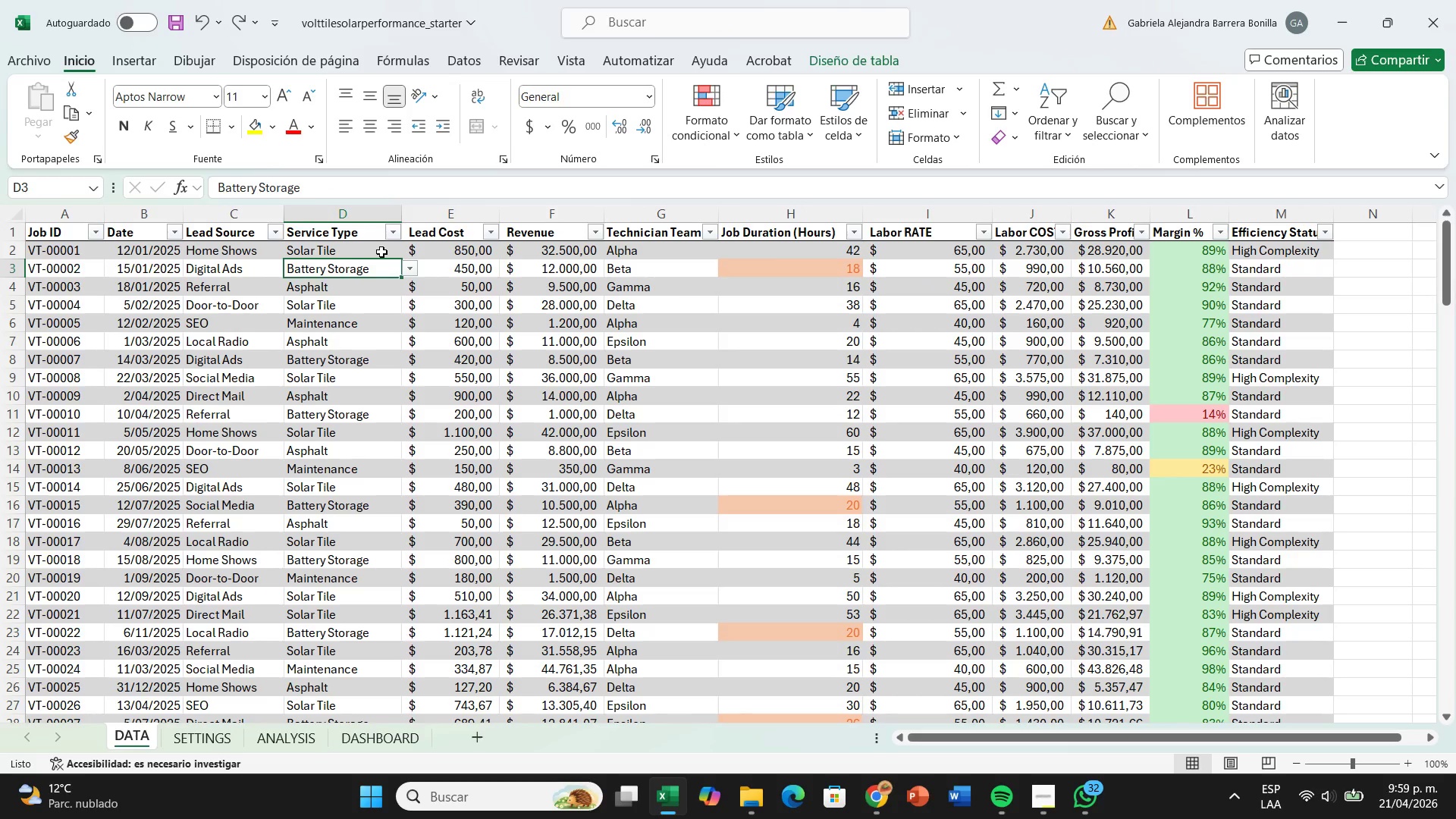 
left_click([381, 252])
 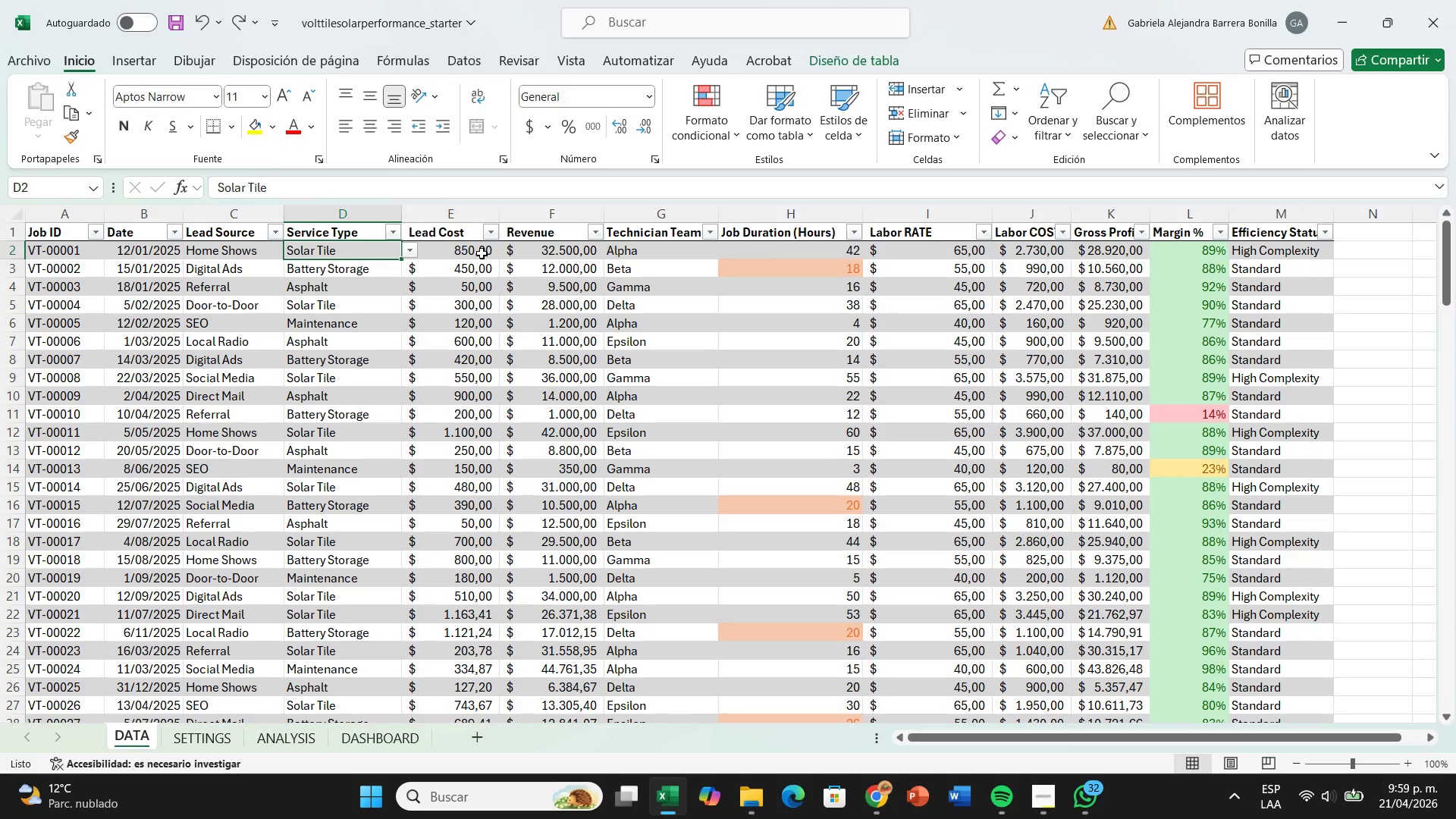 
wait(8.78)
 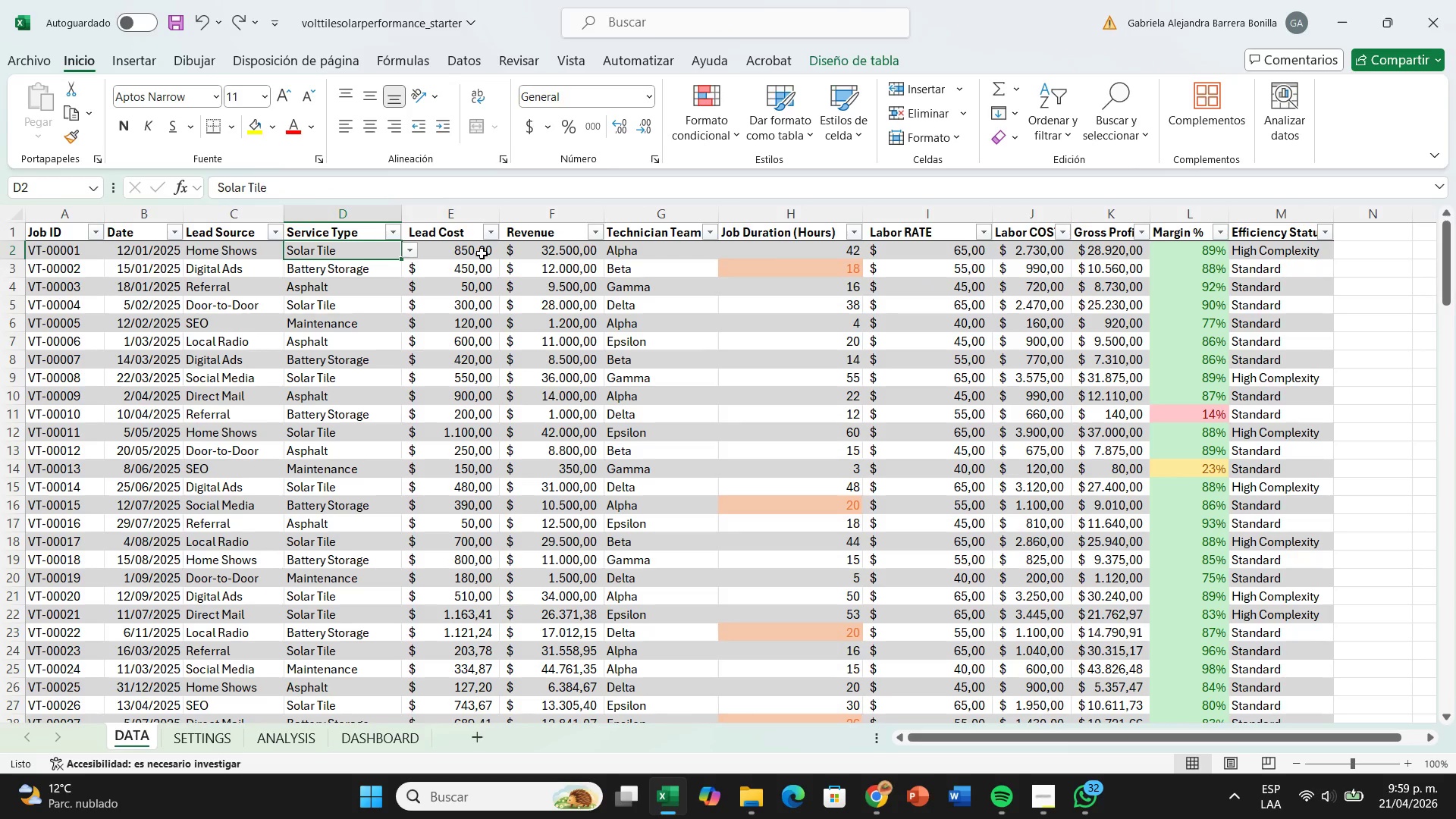 
left_click([634, 262])
 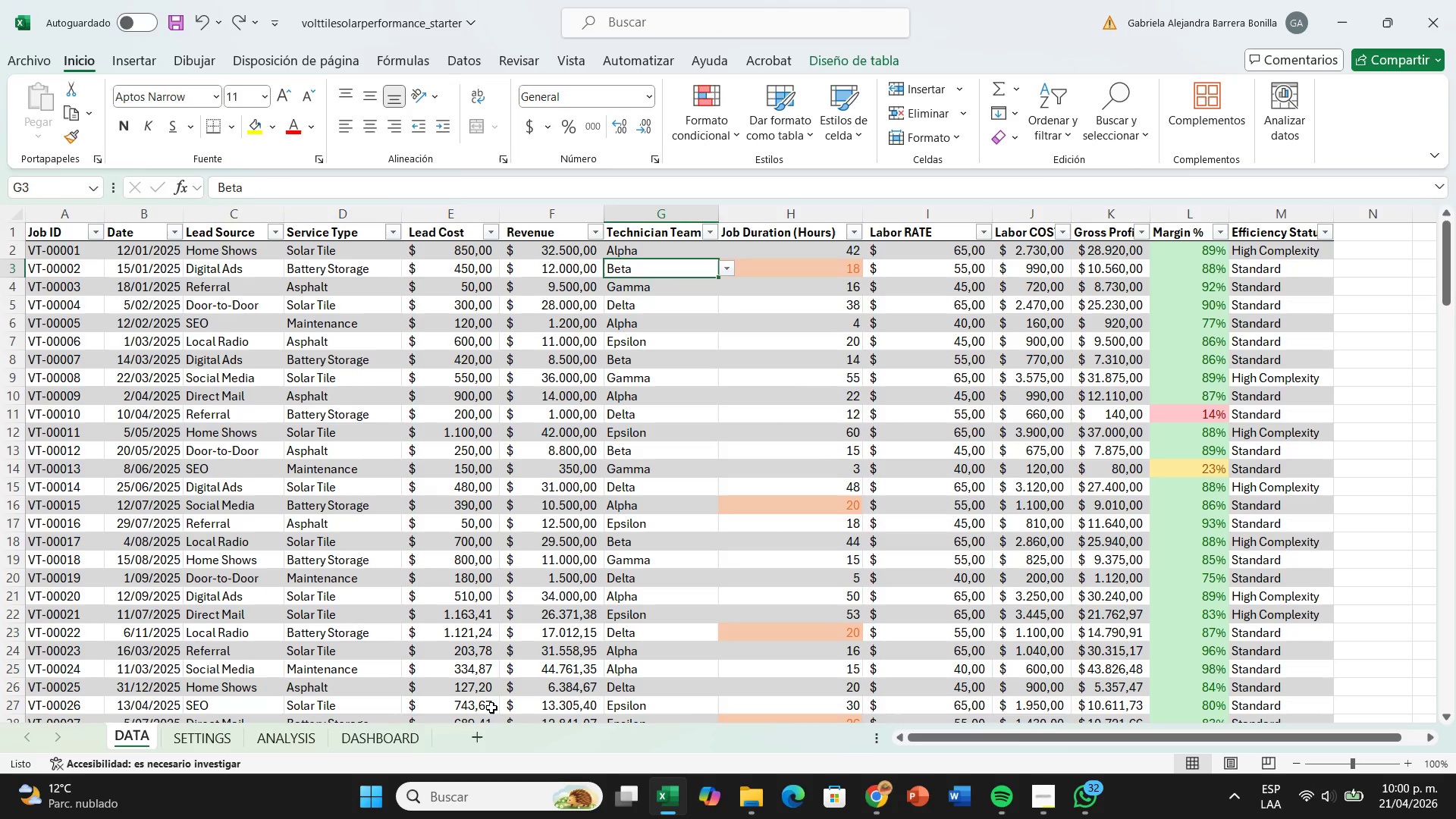 
left_click([400, 742])
 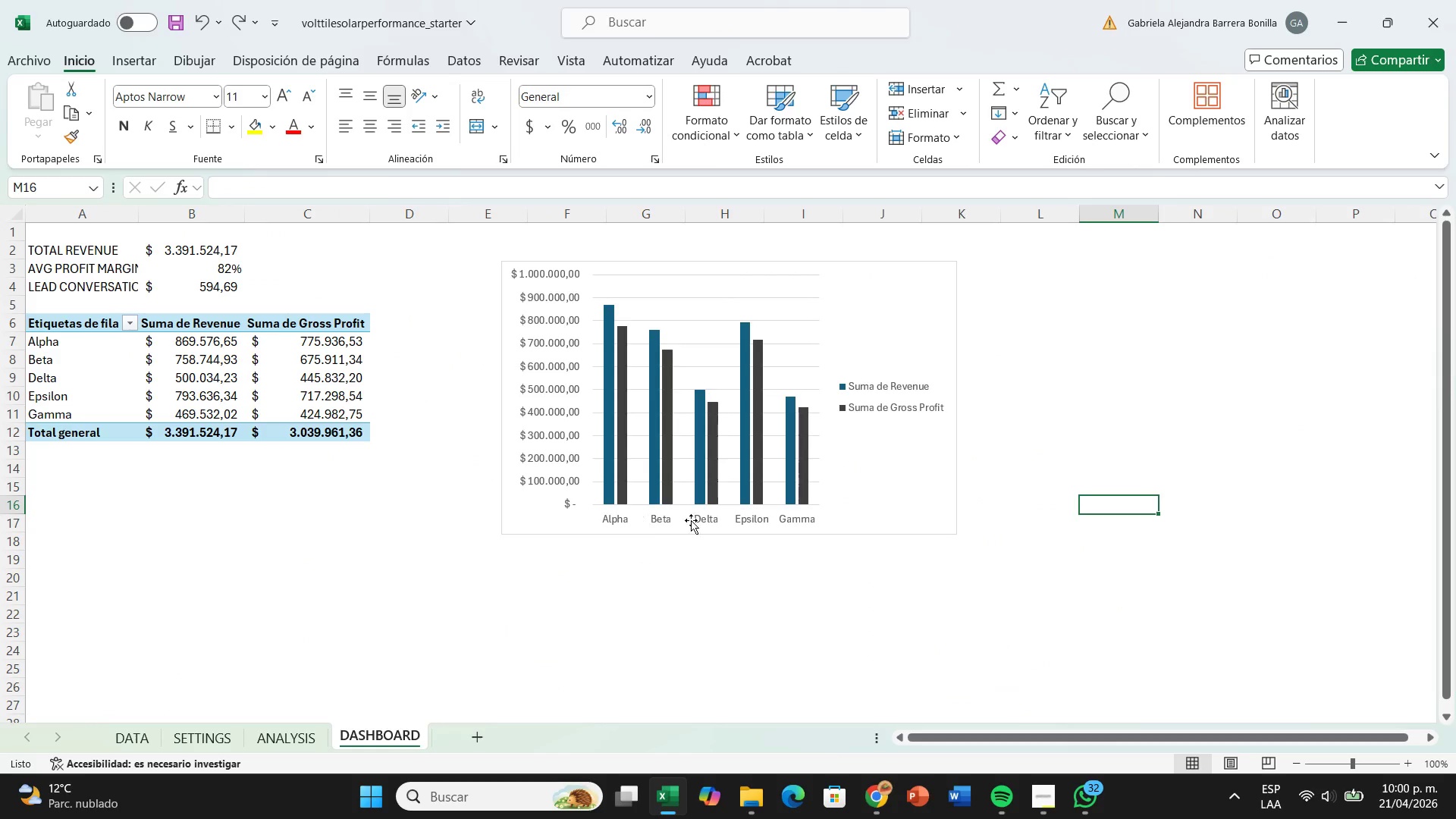 
wait(5.29)
 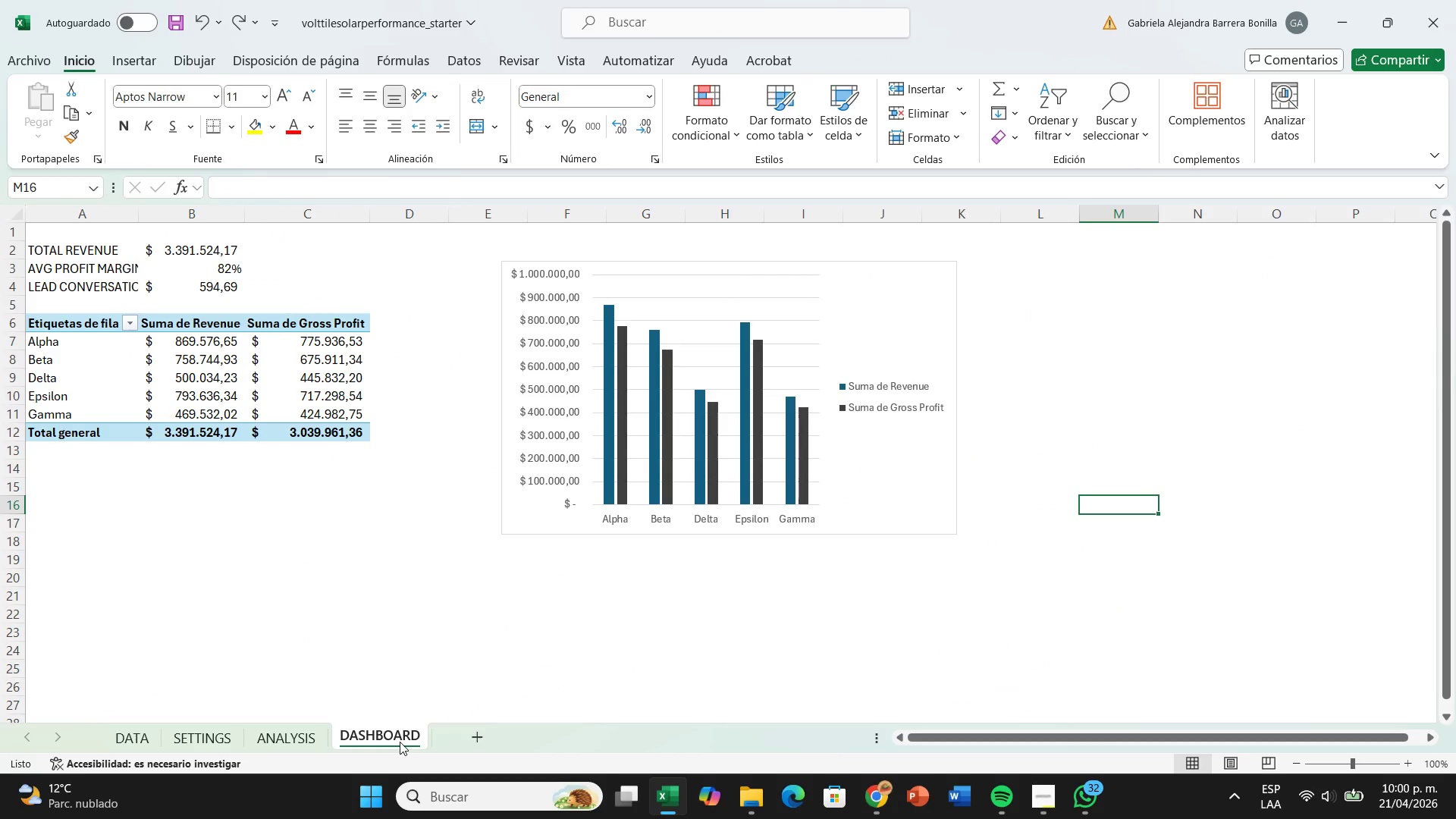 
mouse_move([717, 494])
 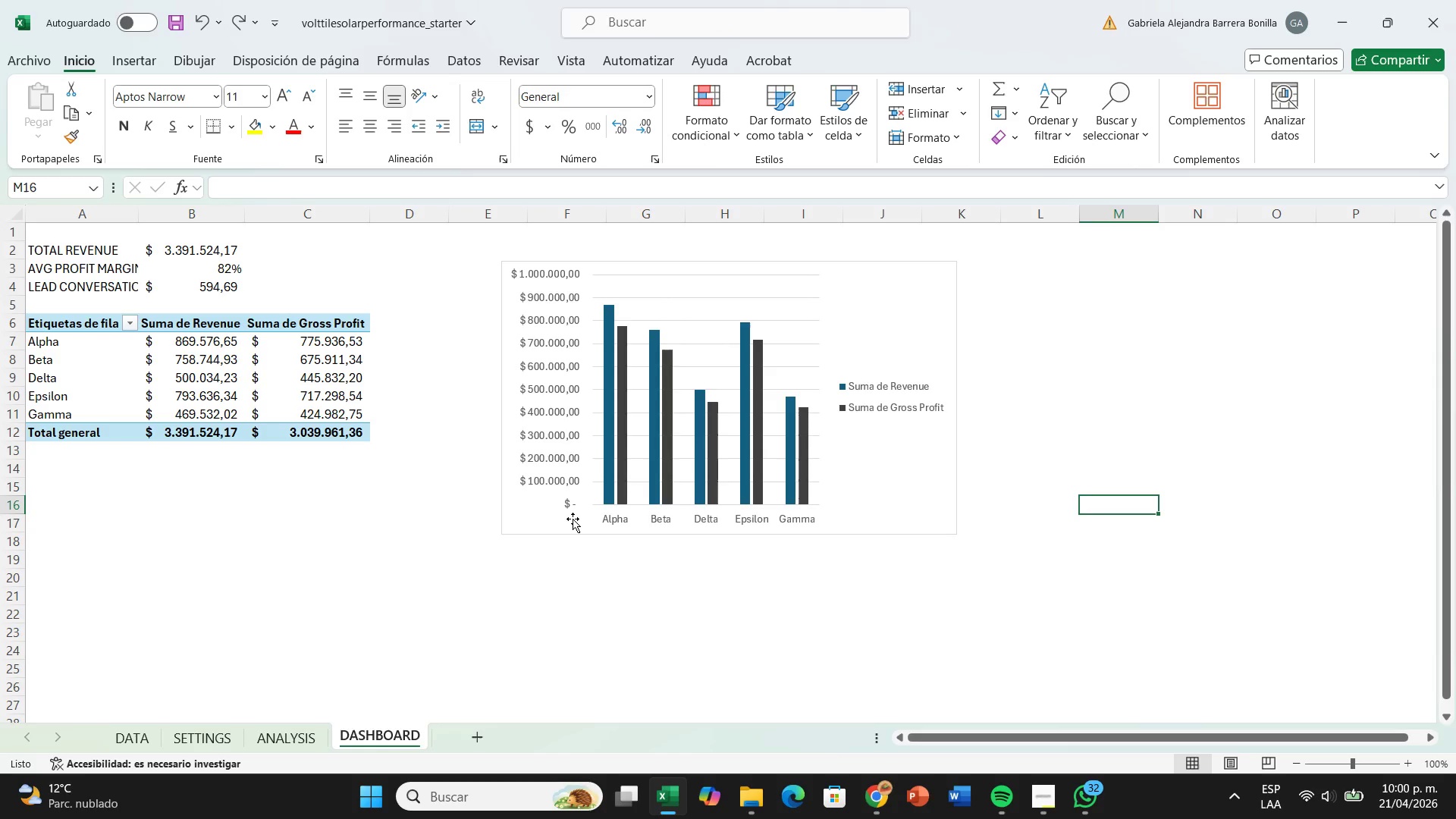 
mouse_move([610, 522])
 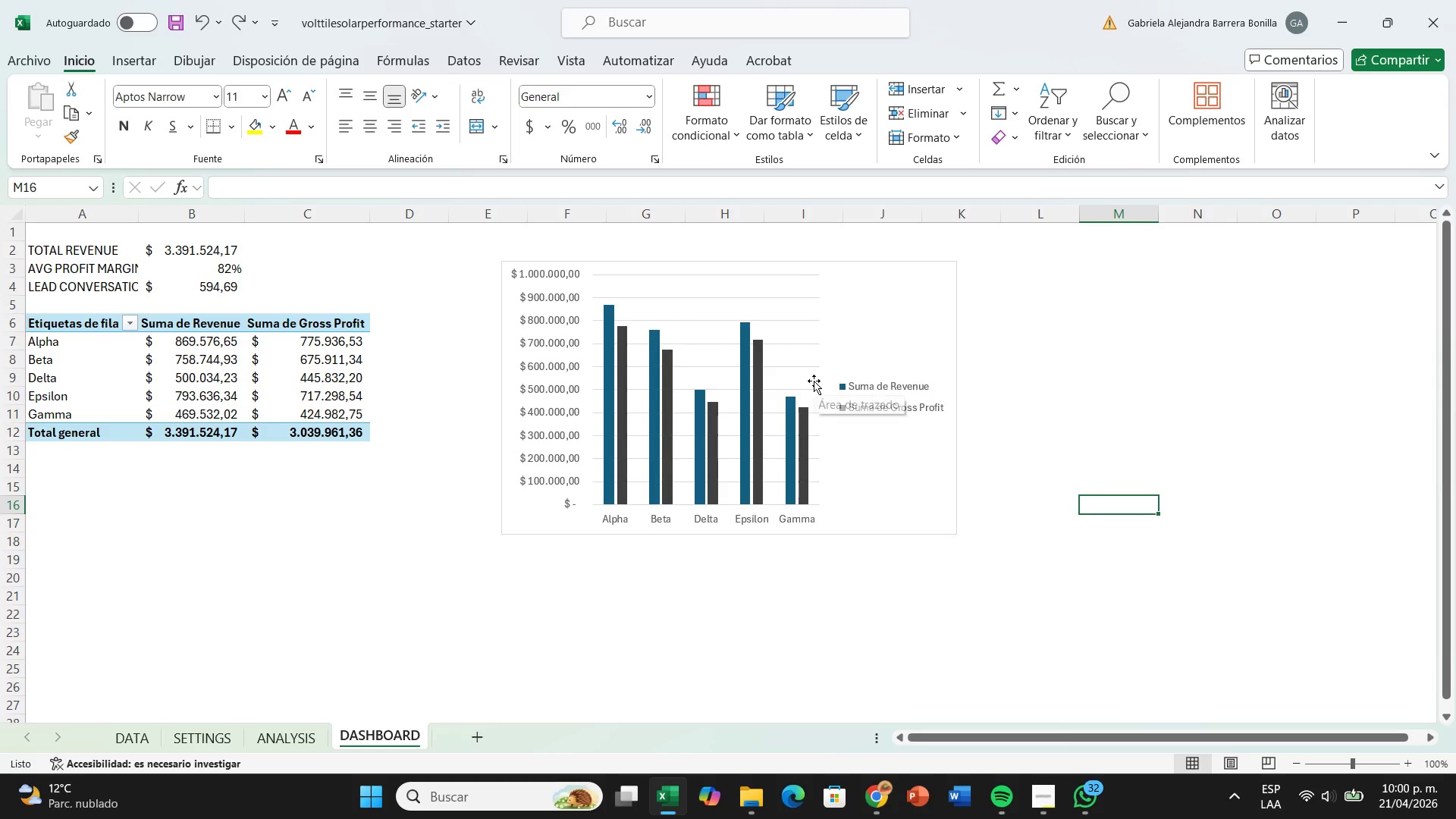 
wait(9.58)
 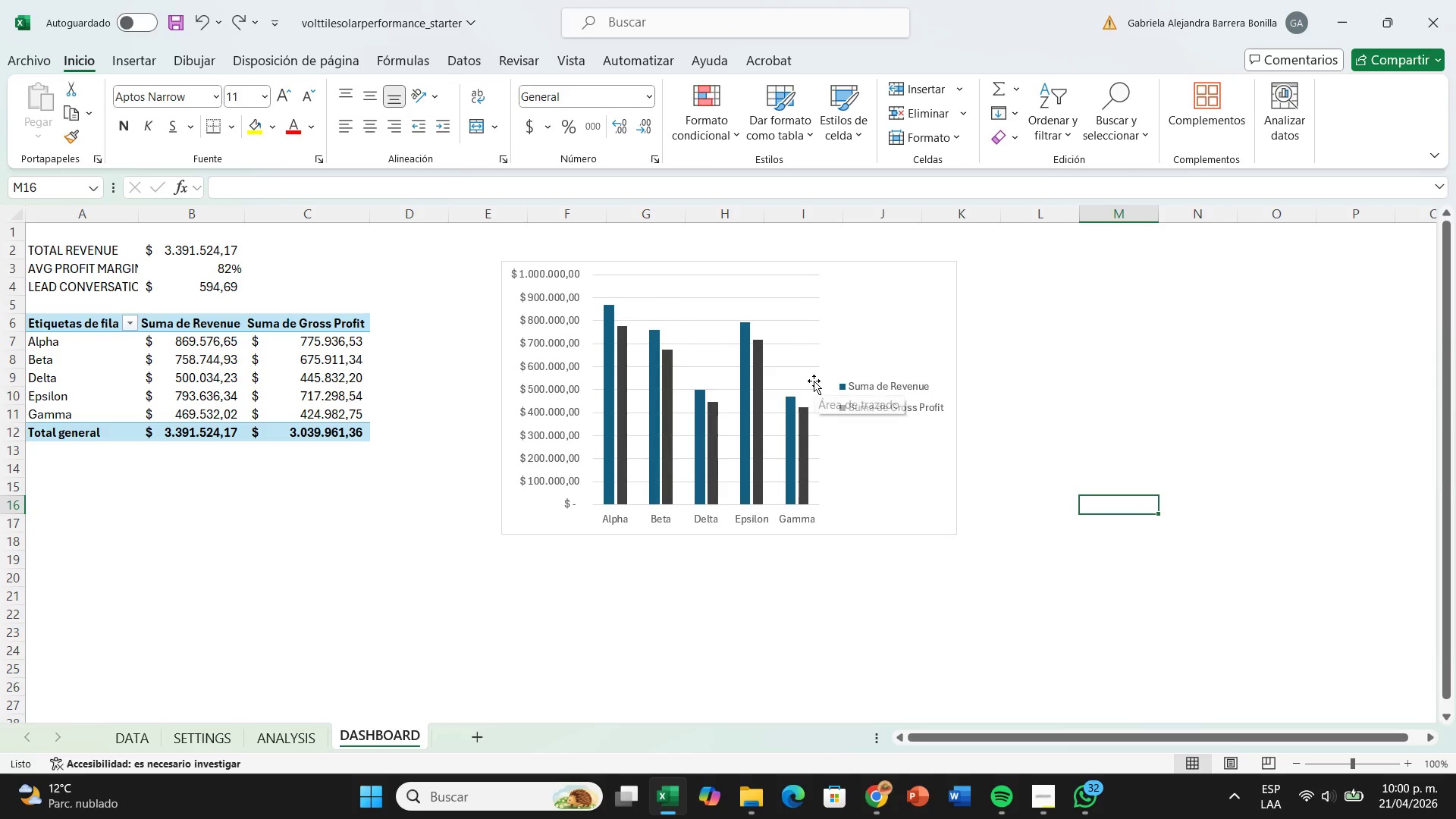 
left_click([54, 481])
 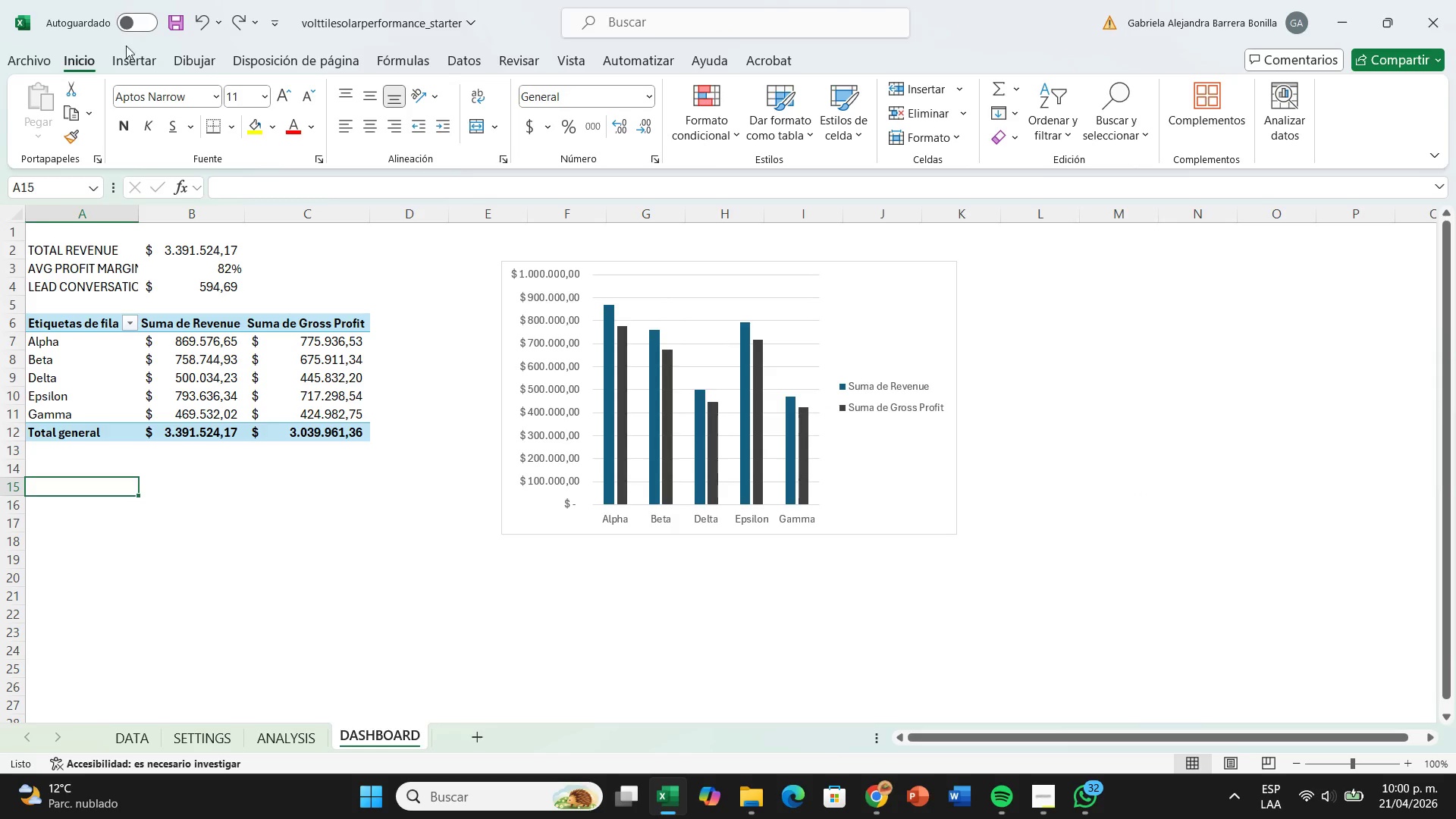 
left_click([127, 57])
 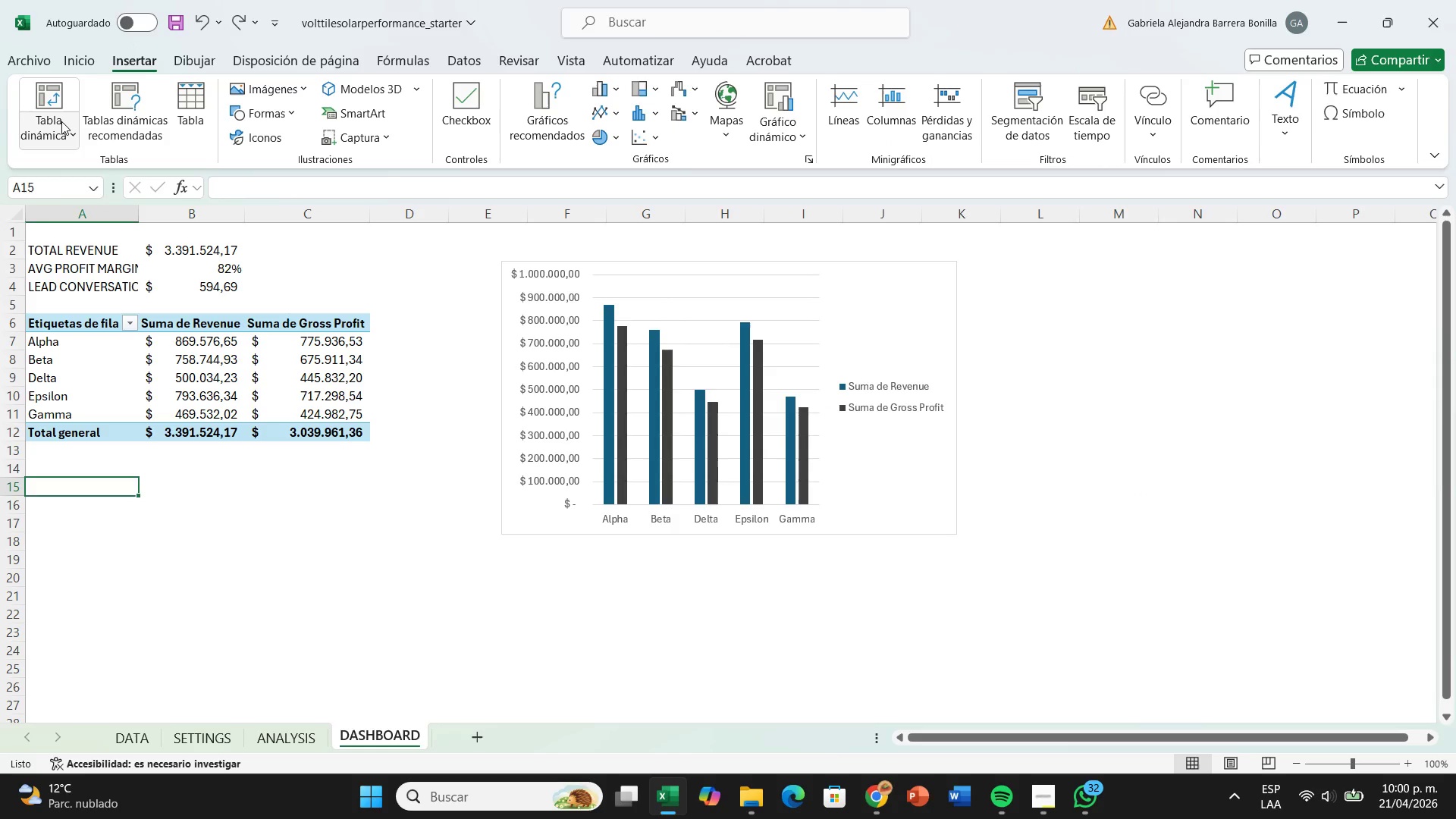 
left_click([61, 121])
 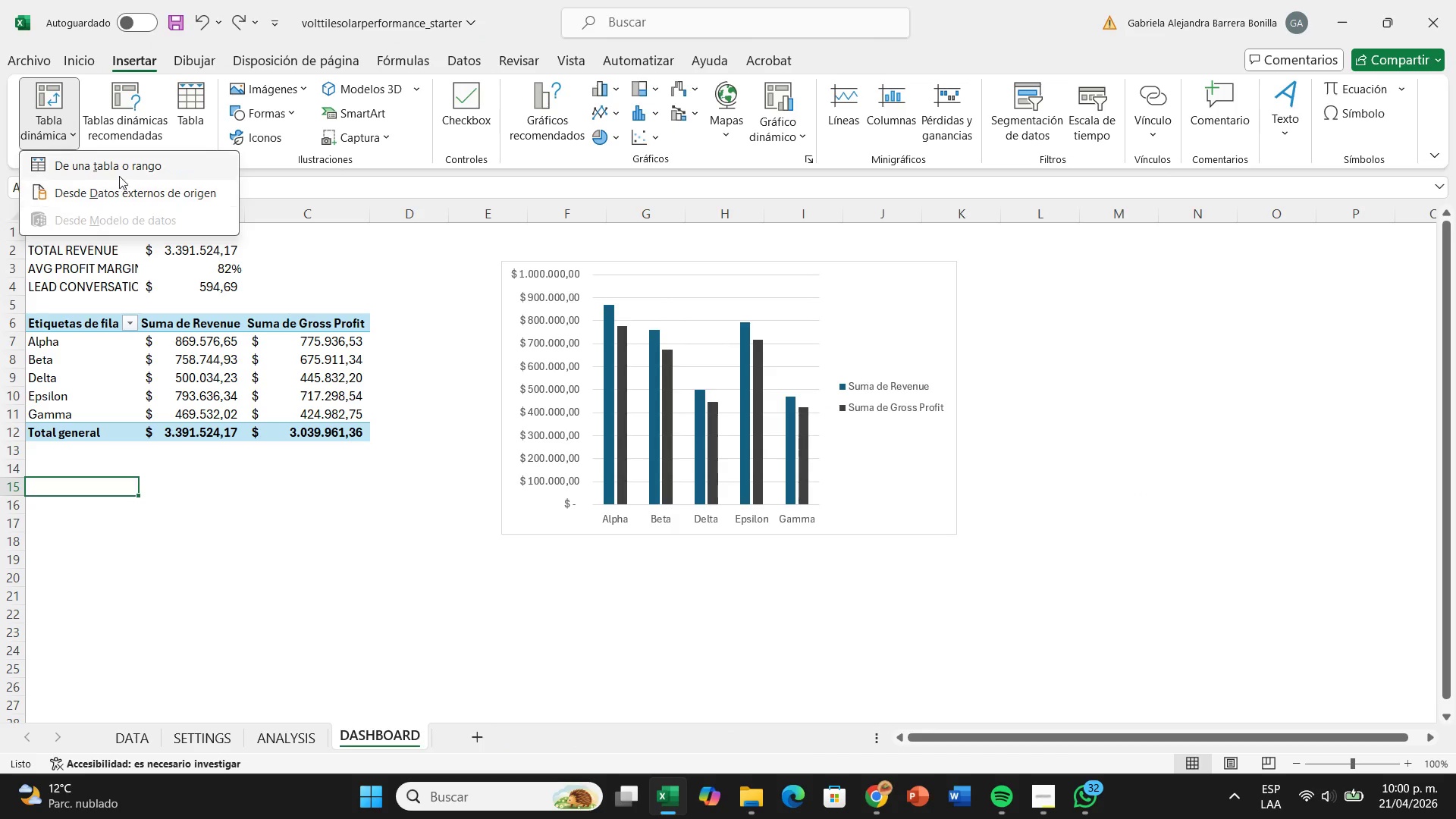 
left_click([115, 165])
 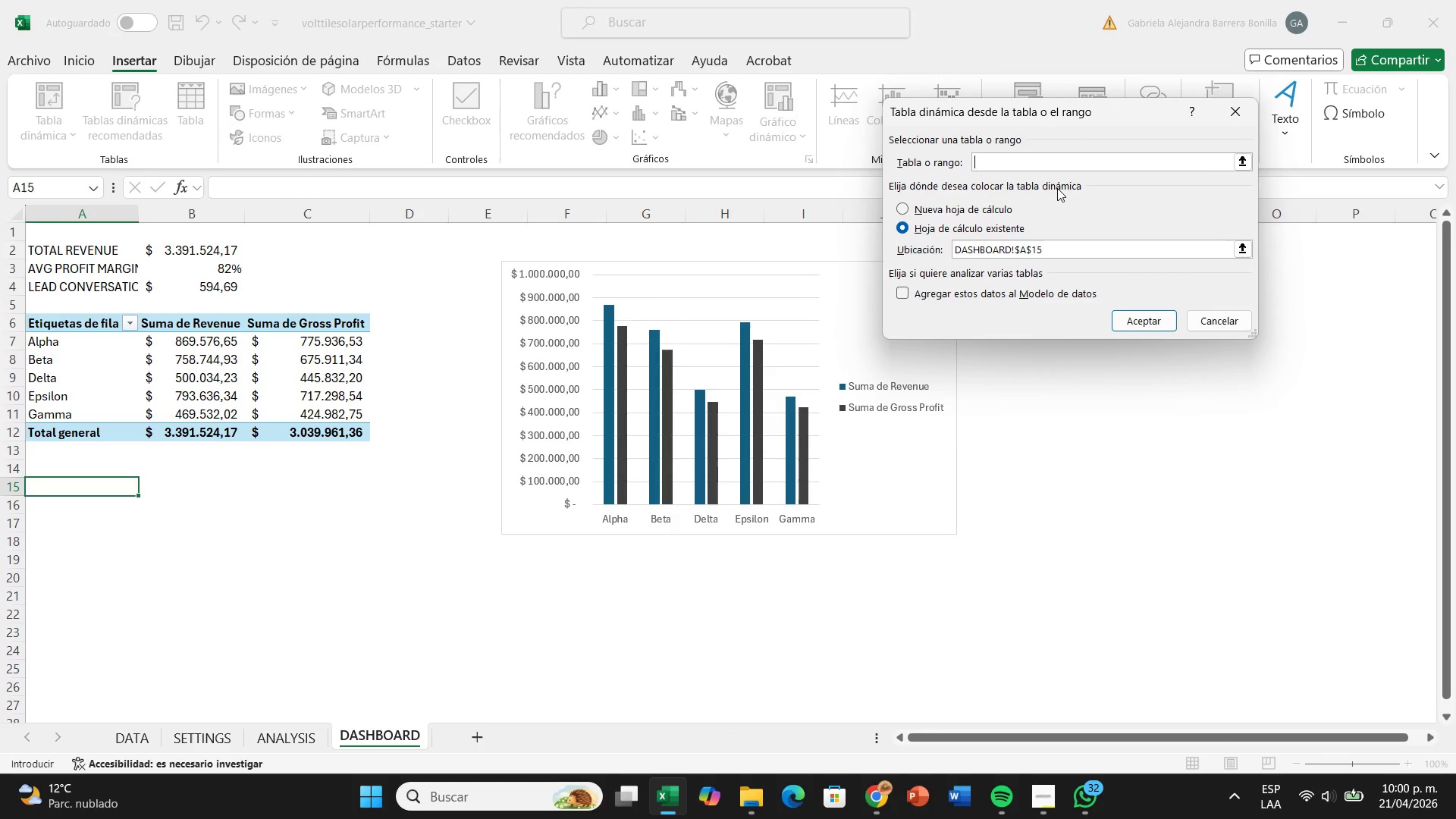 
type(datatable)
 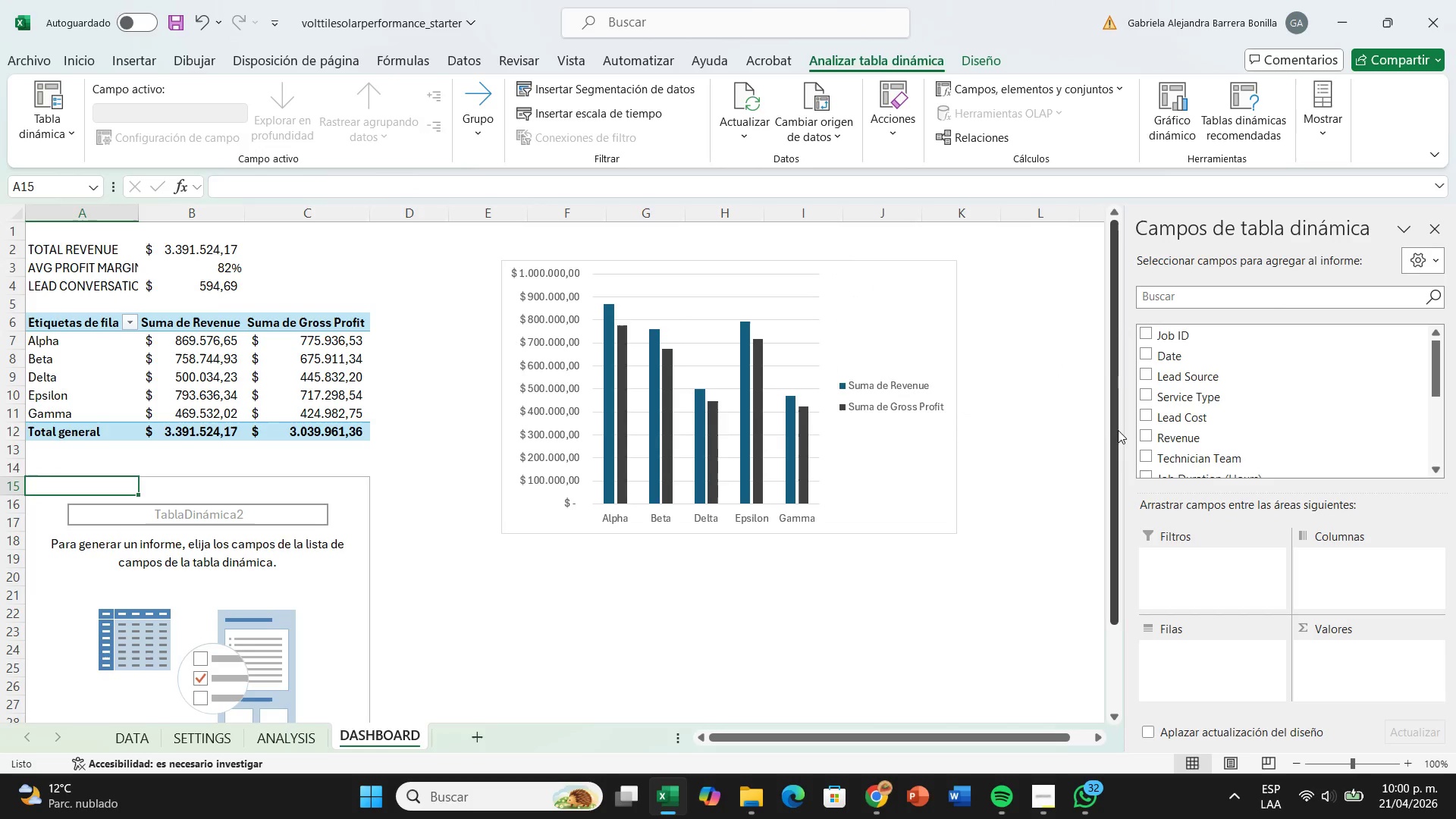 
wait(9.91)
 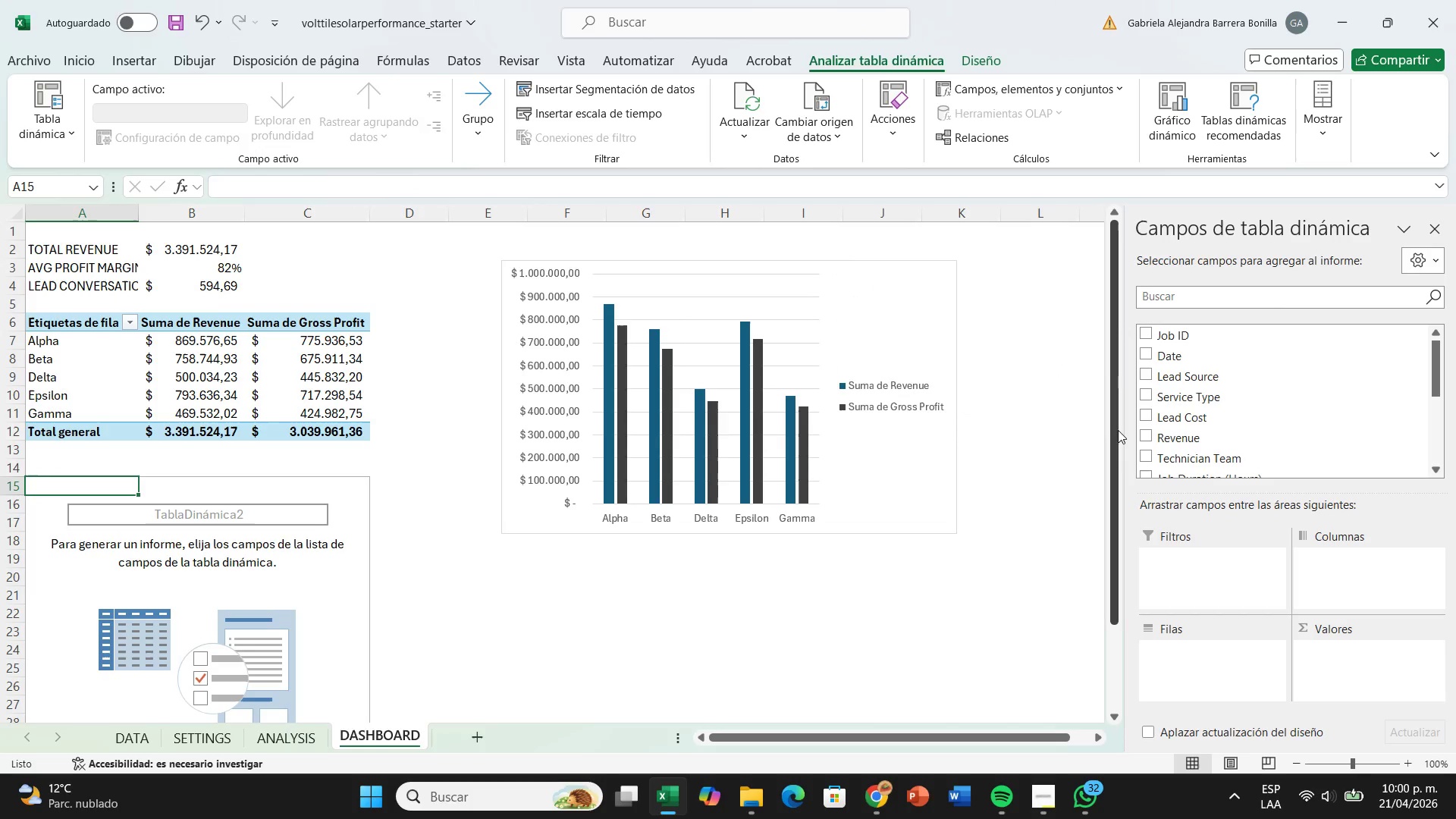 
scroll: coordinate [1168, 440], scroll_direction: down, amount: 2.0
 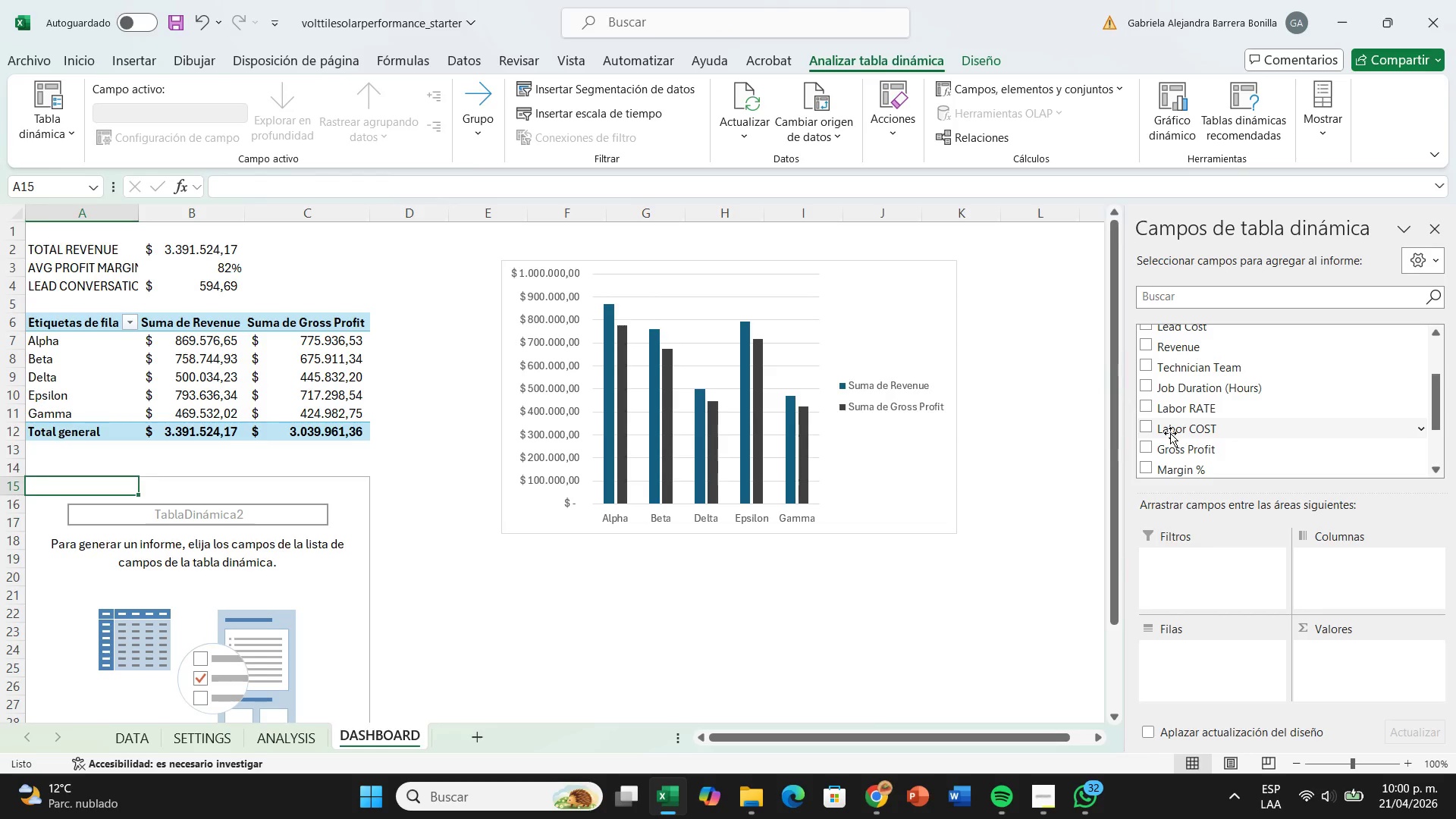 
scroll: coordinate [1170, 433], scroll_direction: up, amount: 1.0
 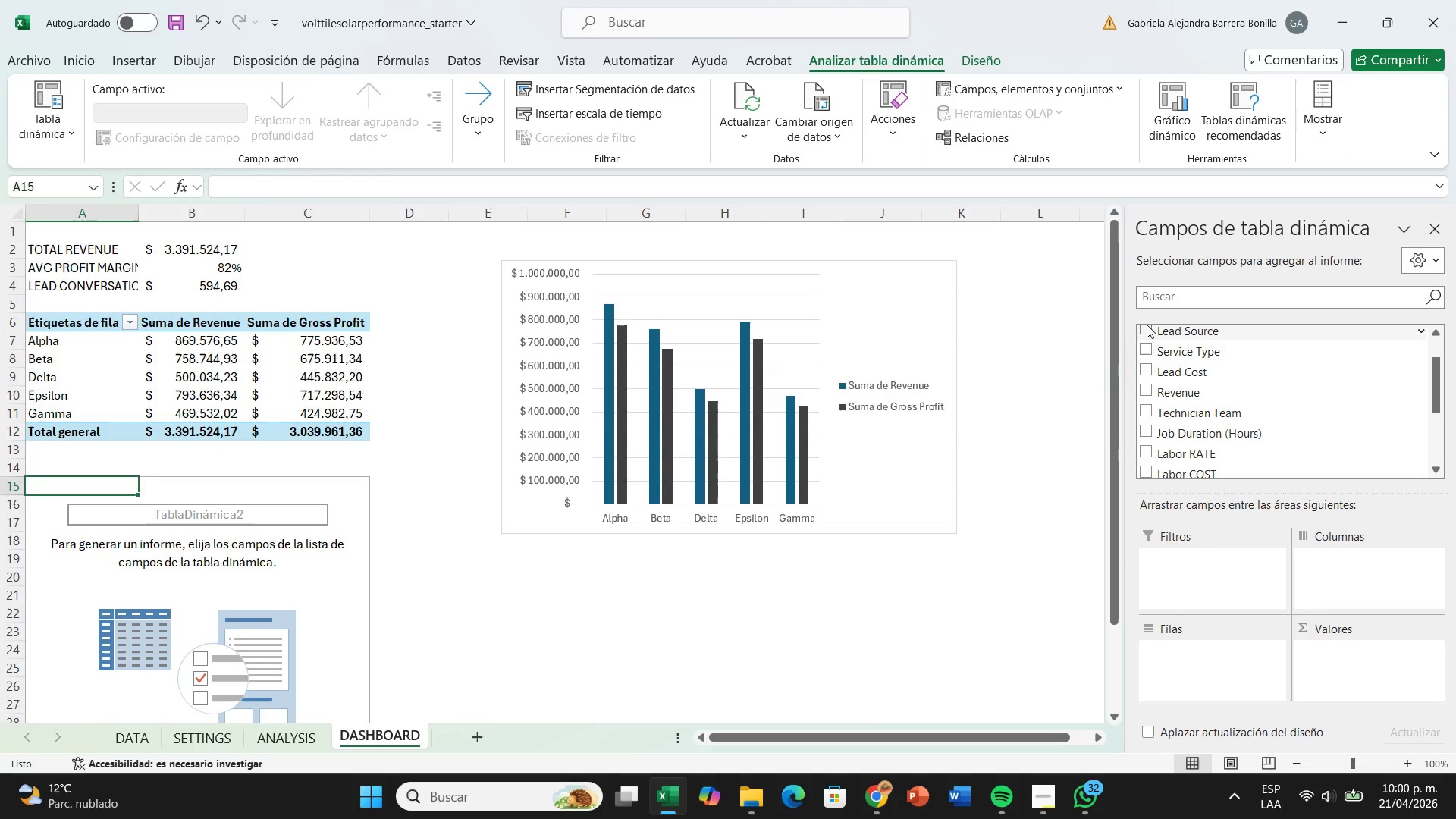 
left_click_drag(start_coordinate=[1147, 325], to_coordinate=[1229, 645])
 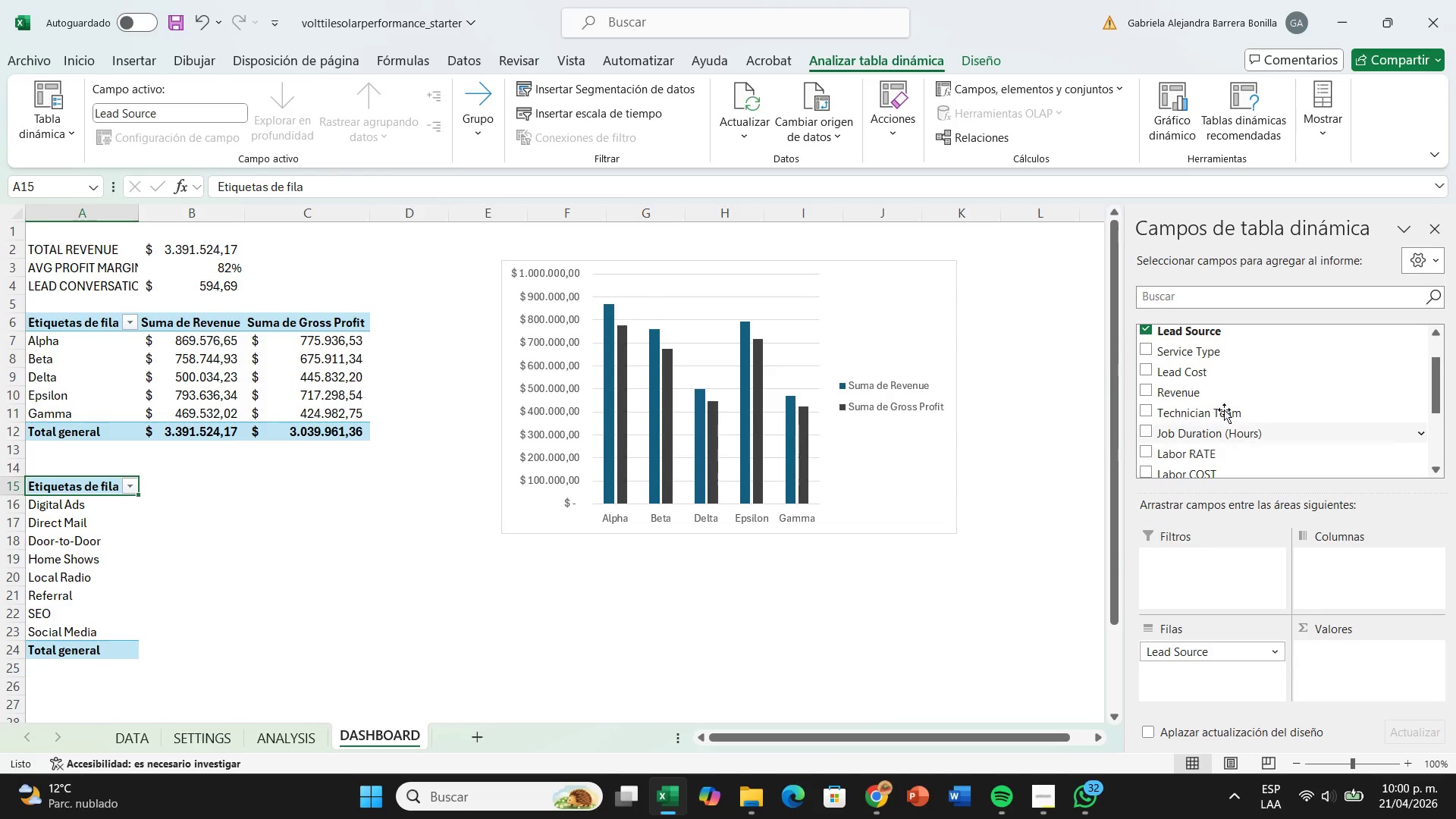 
wait(6.3)
 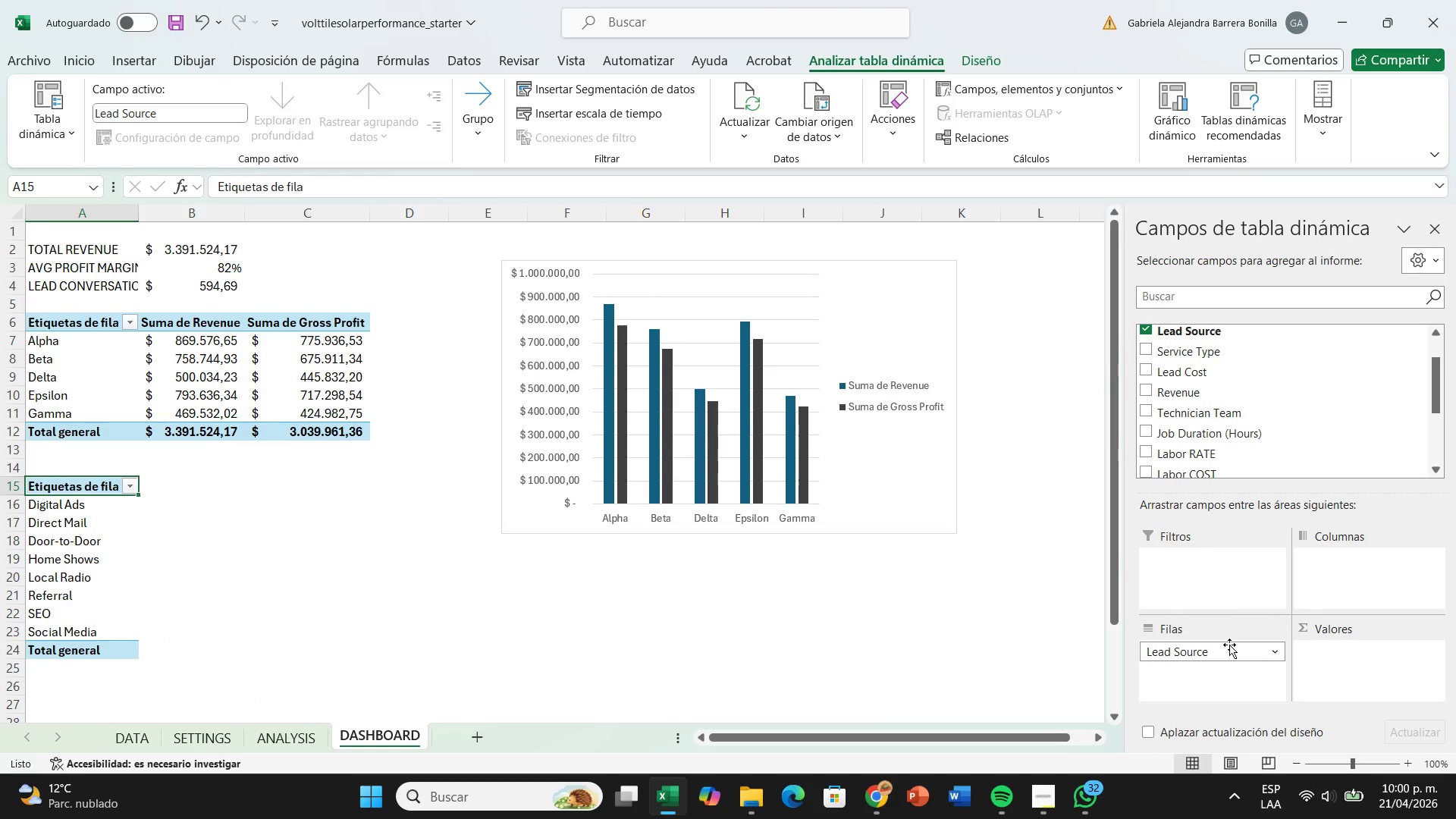 
left_click_drag(start_coordinate=[1145, 394], to_coordinate=[1348, 681])
 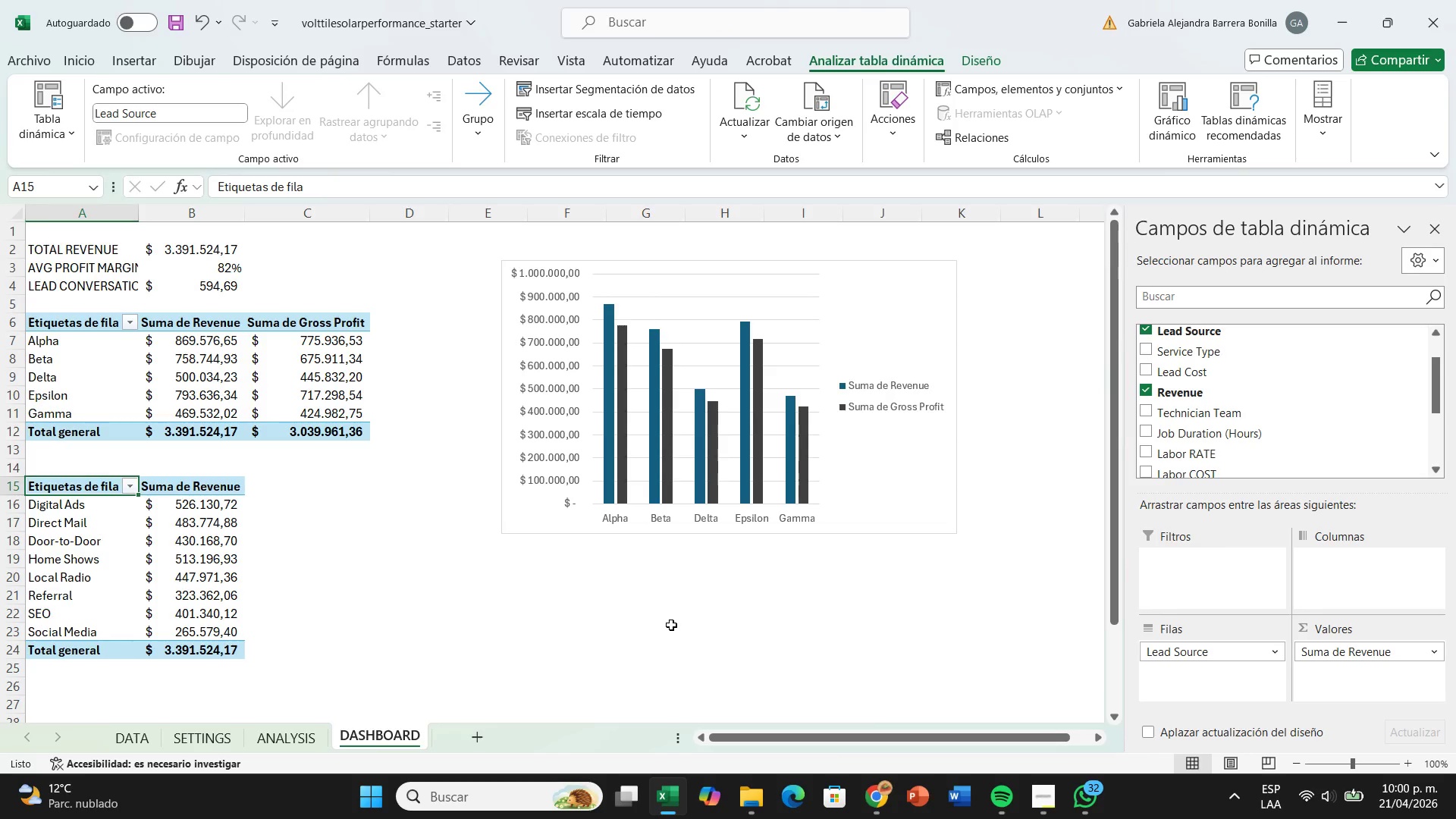 
wait(7.0)
 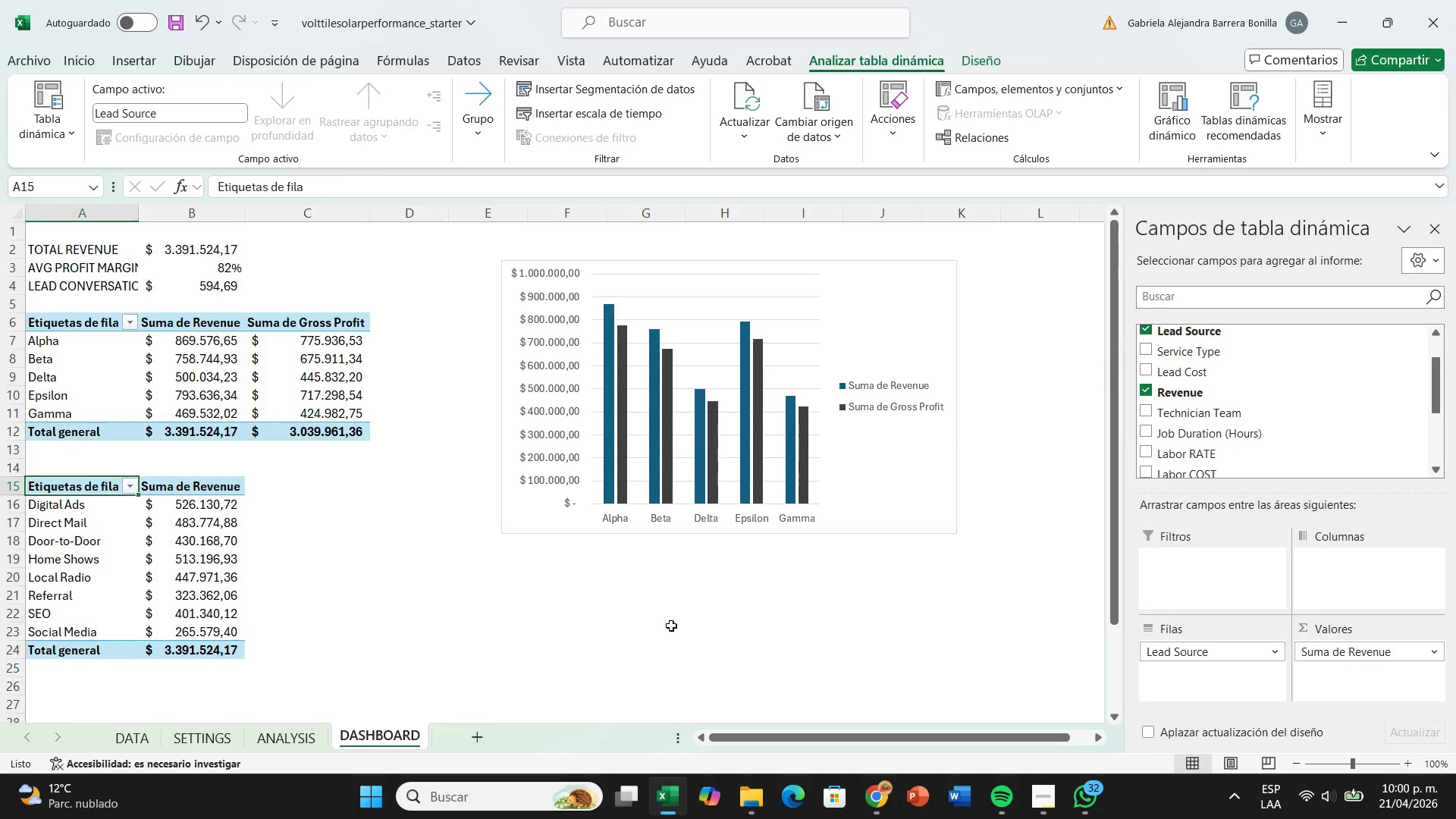 
left_click([1431, 229])
 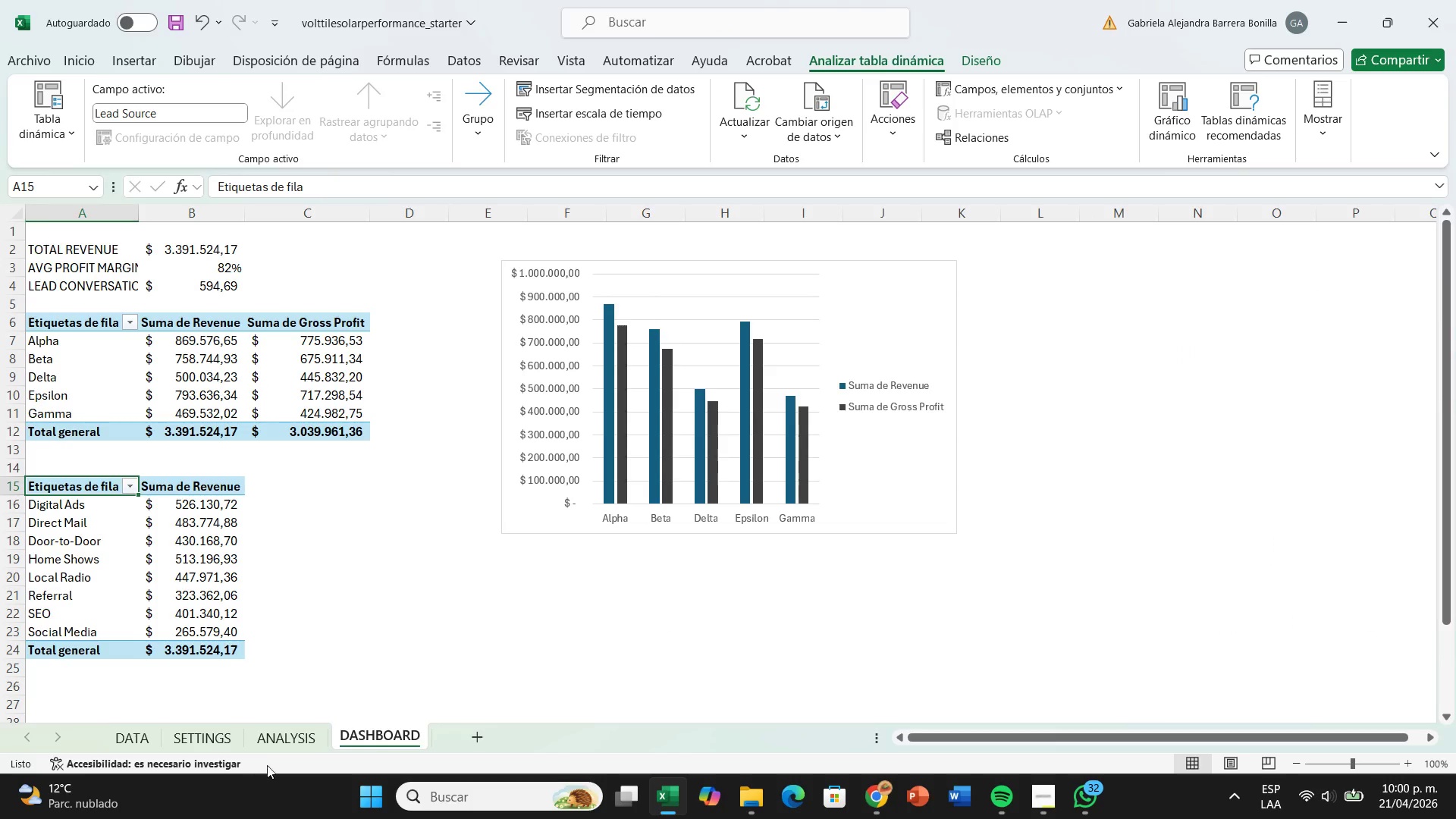 
left_click([297, 745])
 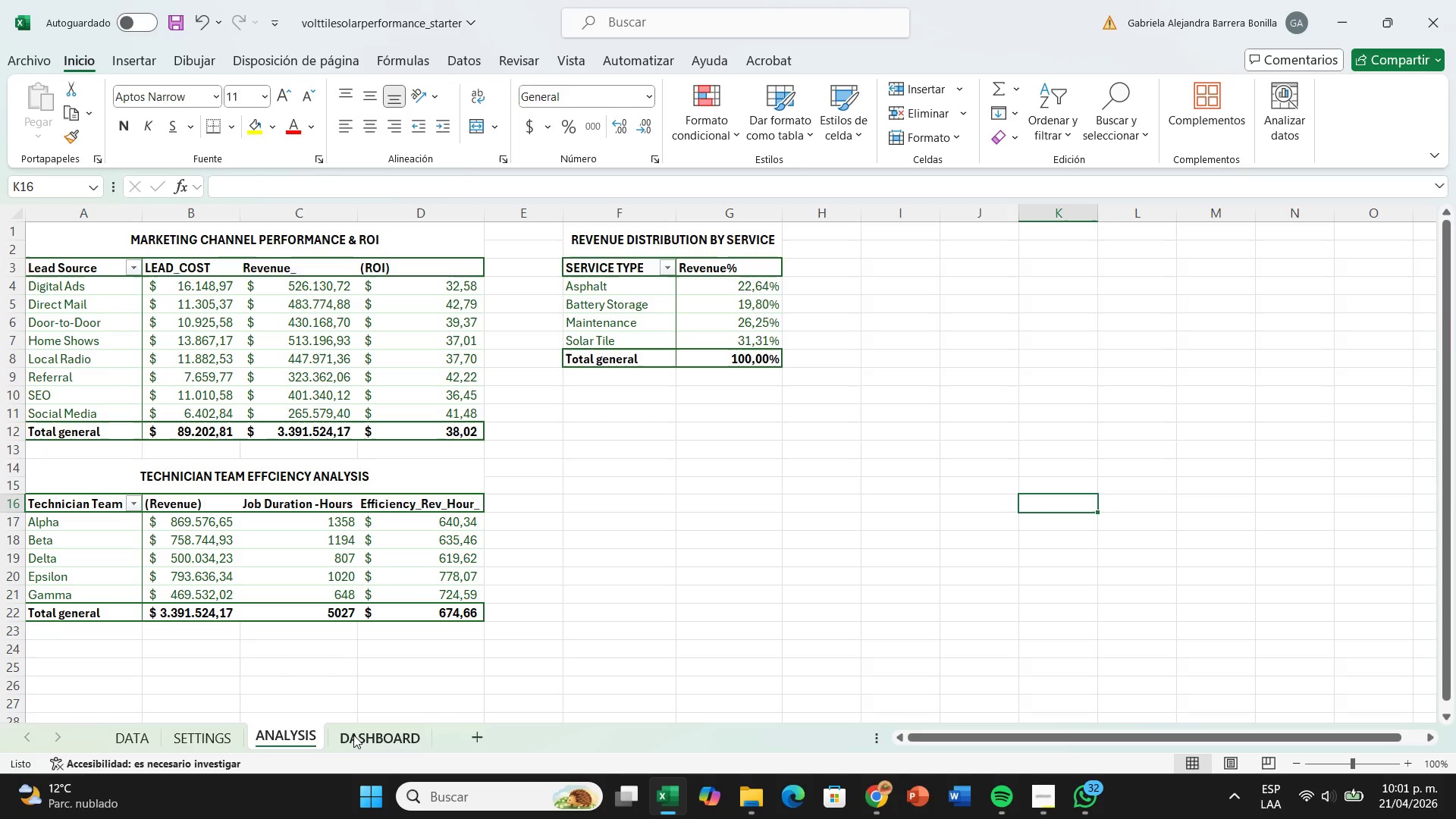 
left_click([354, 735])
 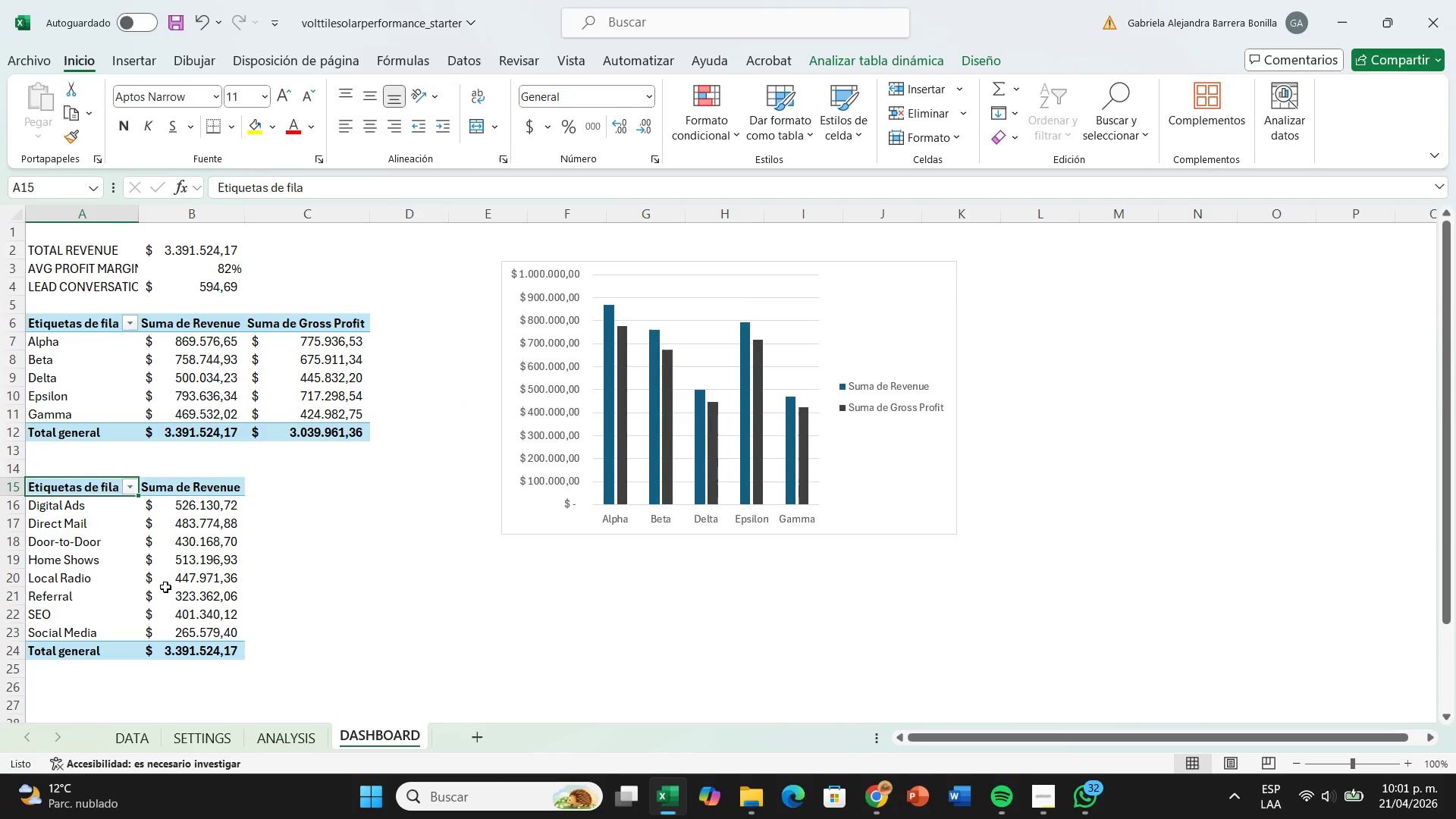 
left_click([165, 587])
 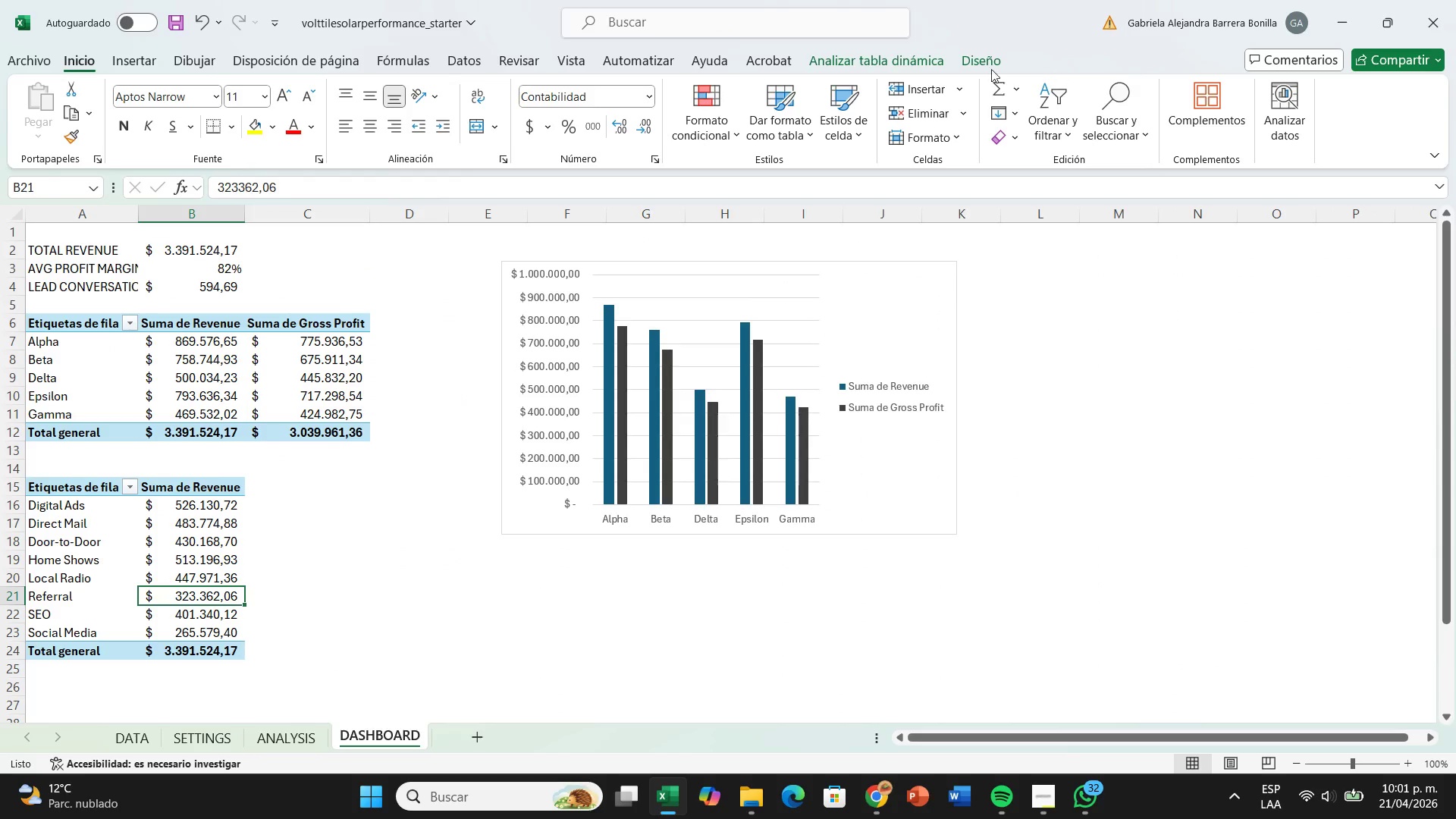 
left_click([900, 60])
 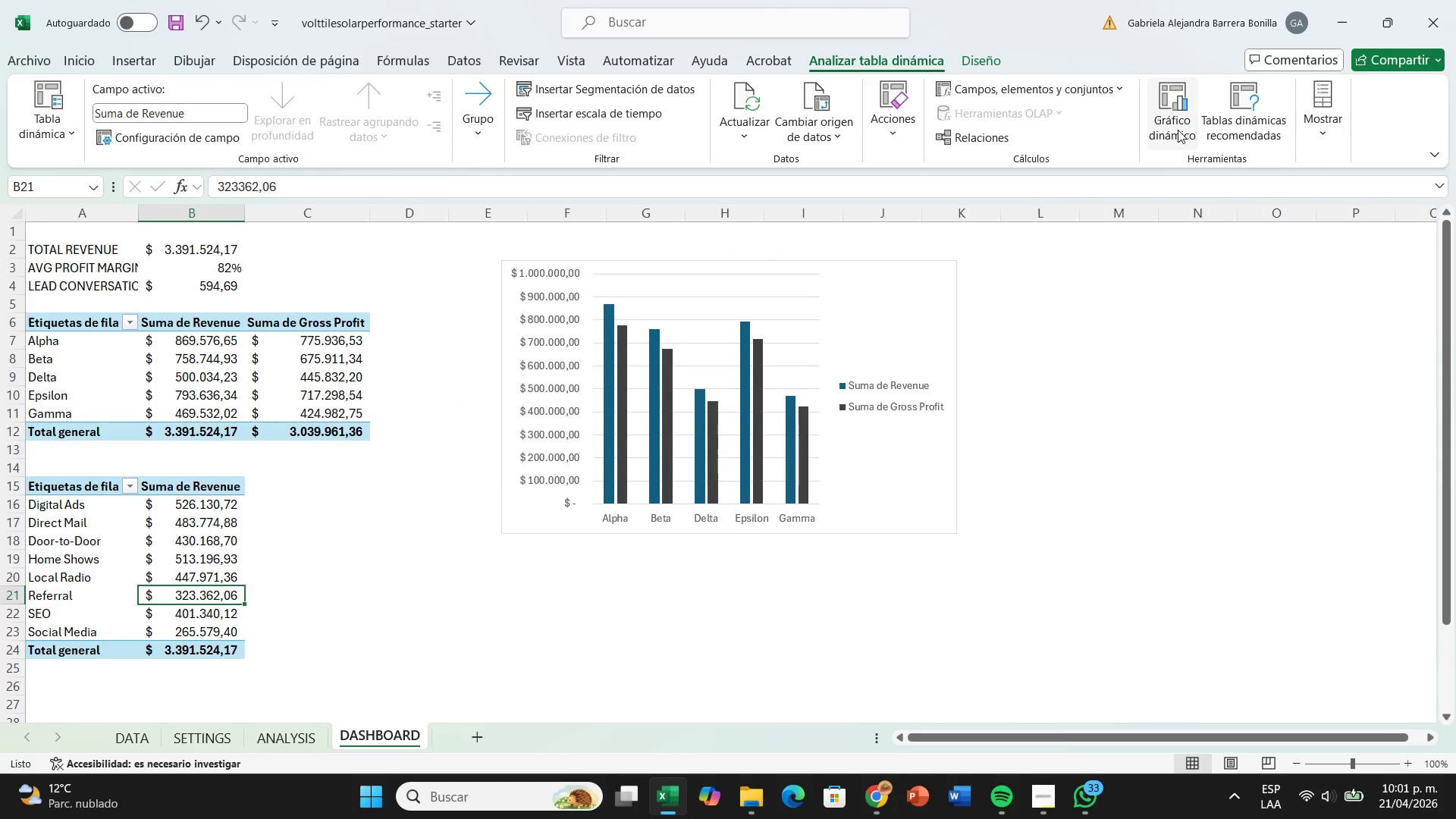 
left_click([1178, 130])
 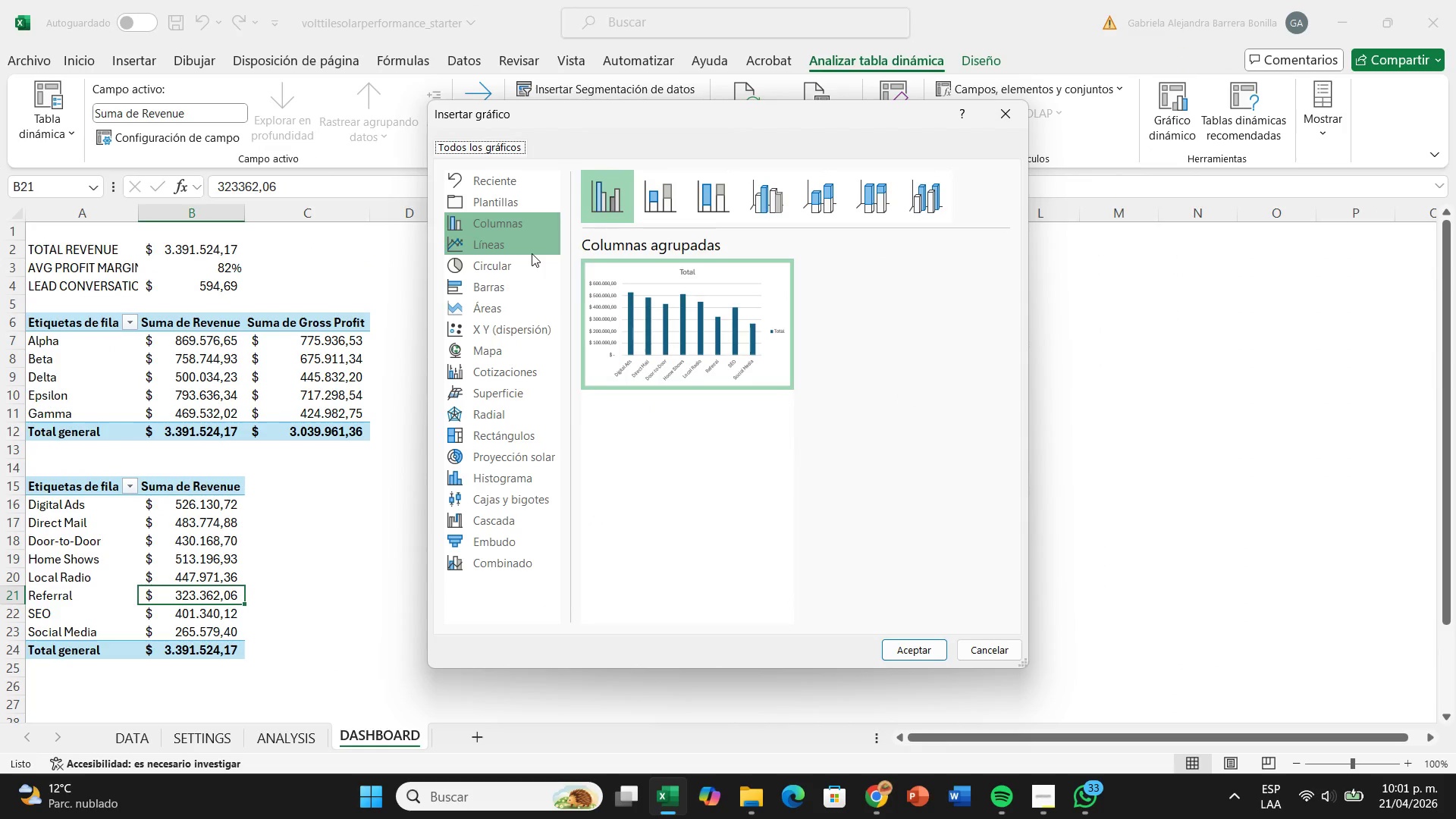 
left_click([532, 259])
 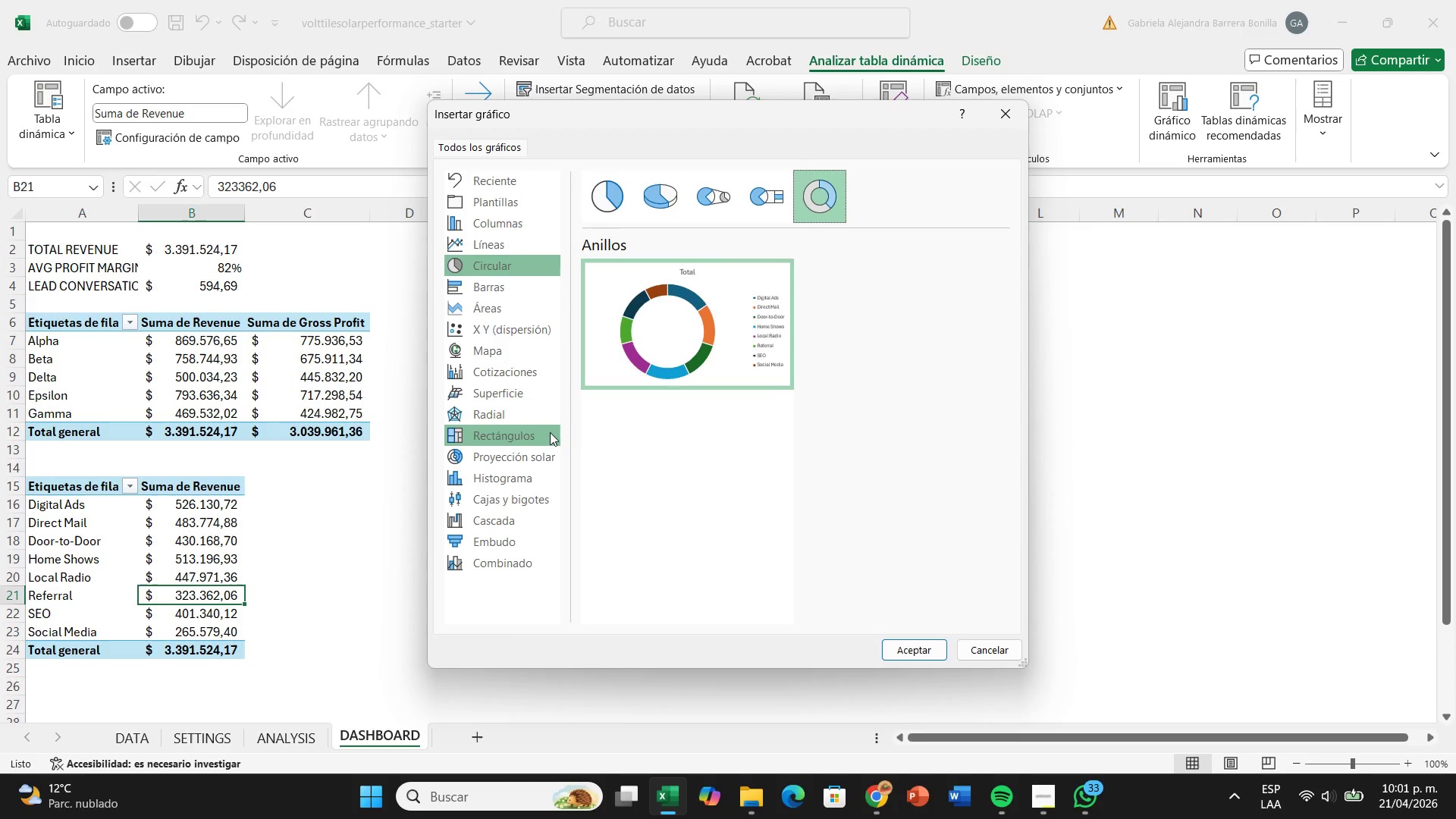 
wait(15.58)
 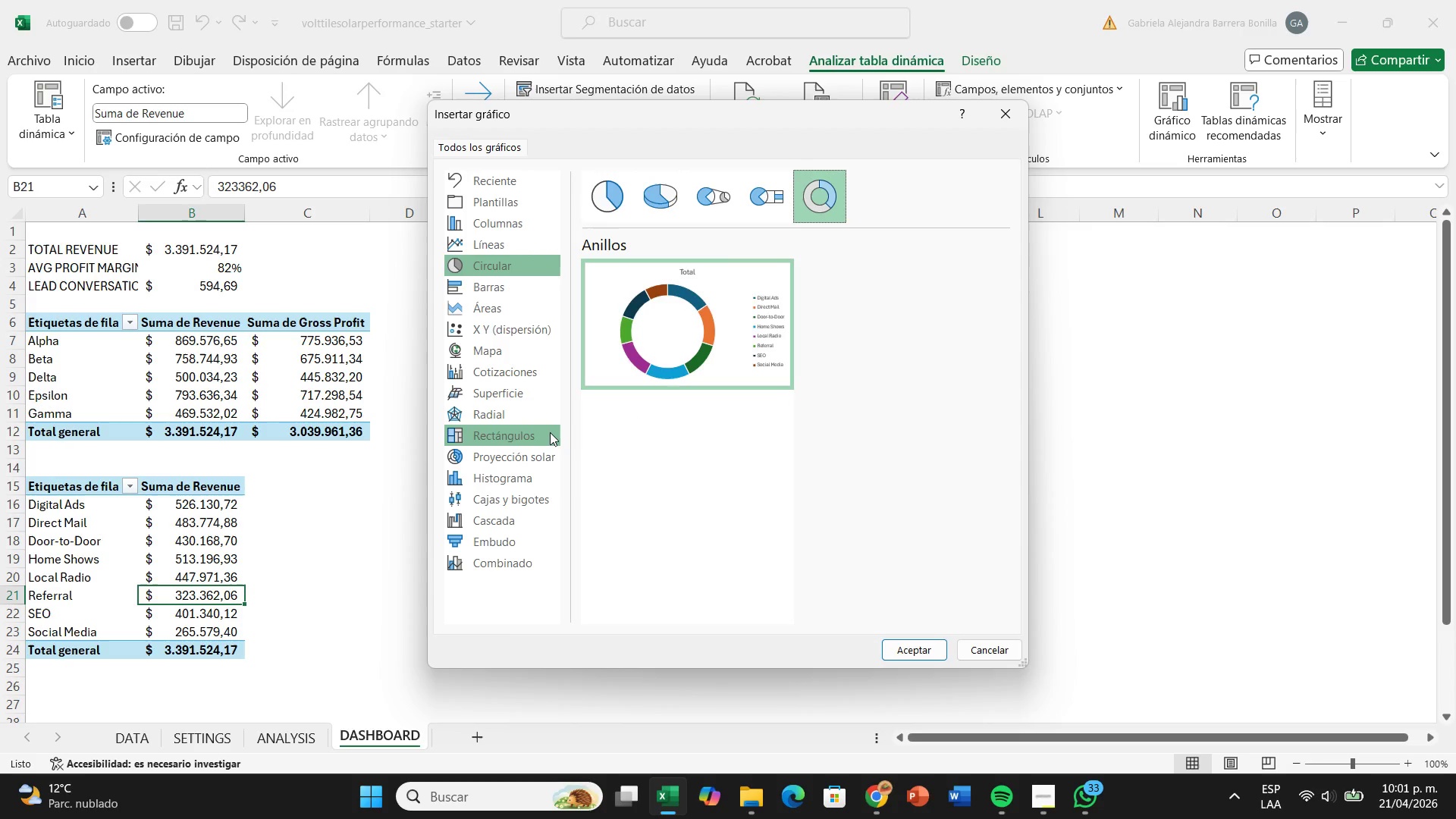 
left_click([597, 197])
 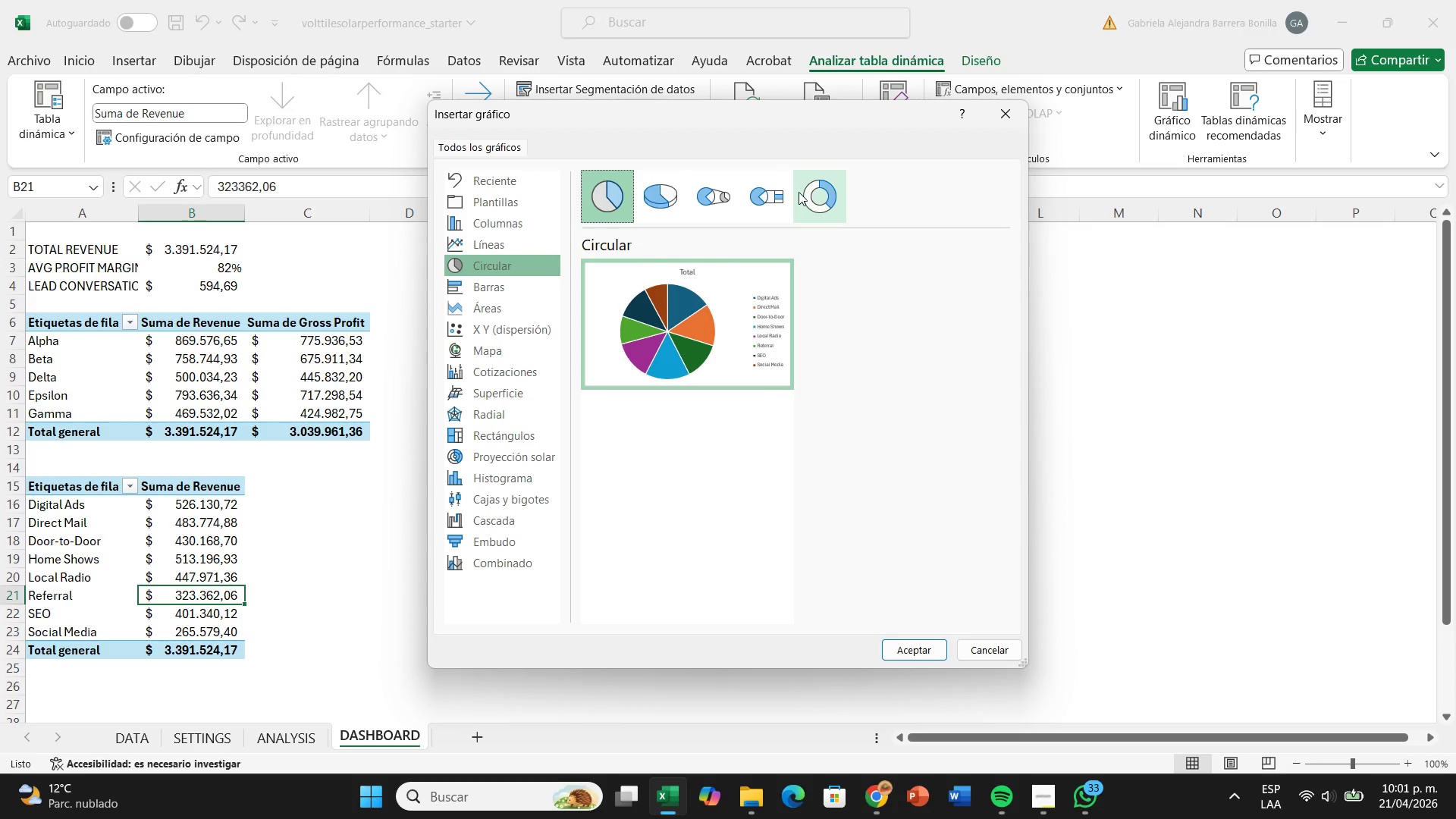 
left_click([800, 191])
 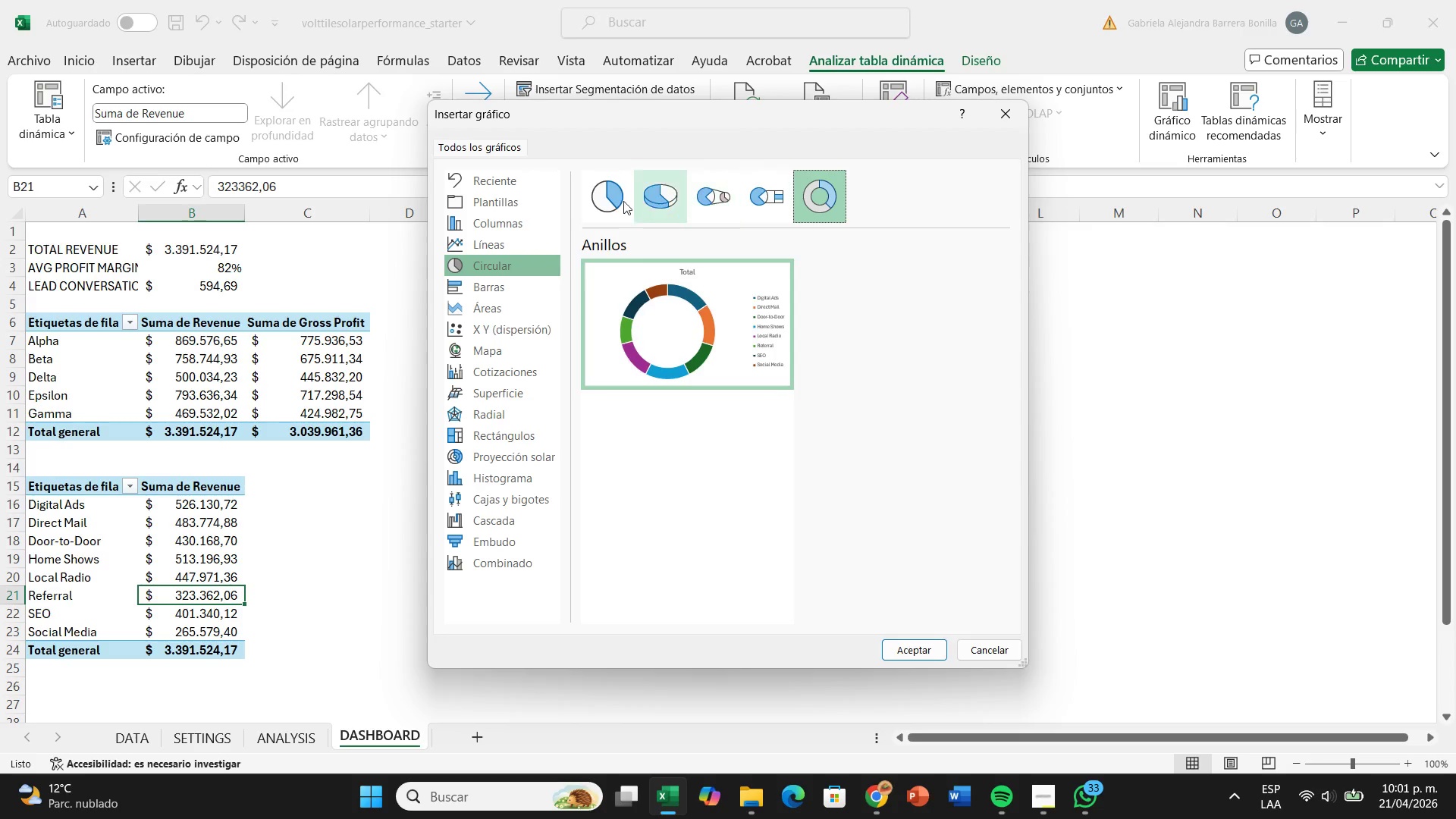 
left_click([611, 201])
 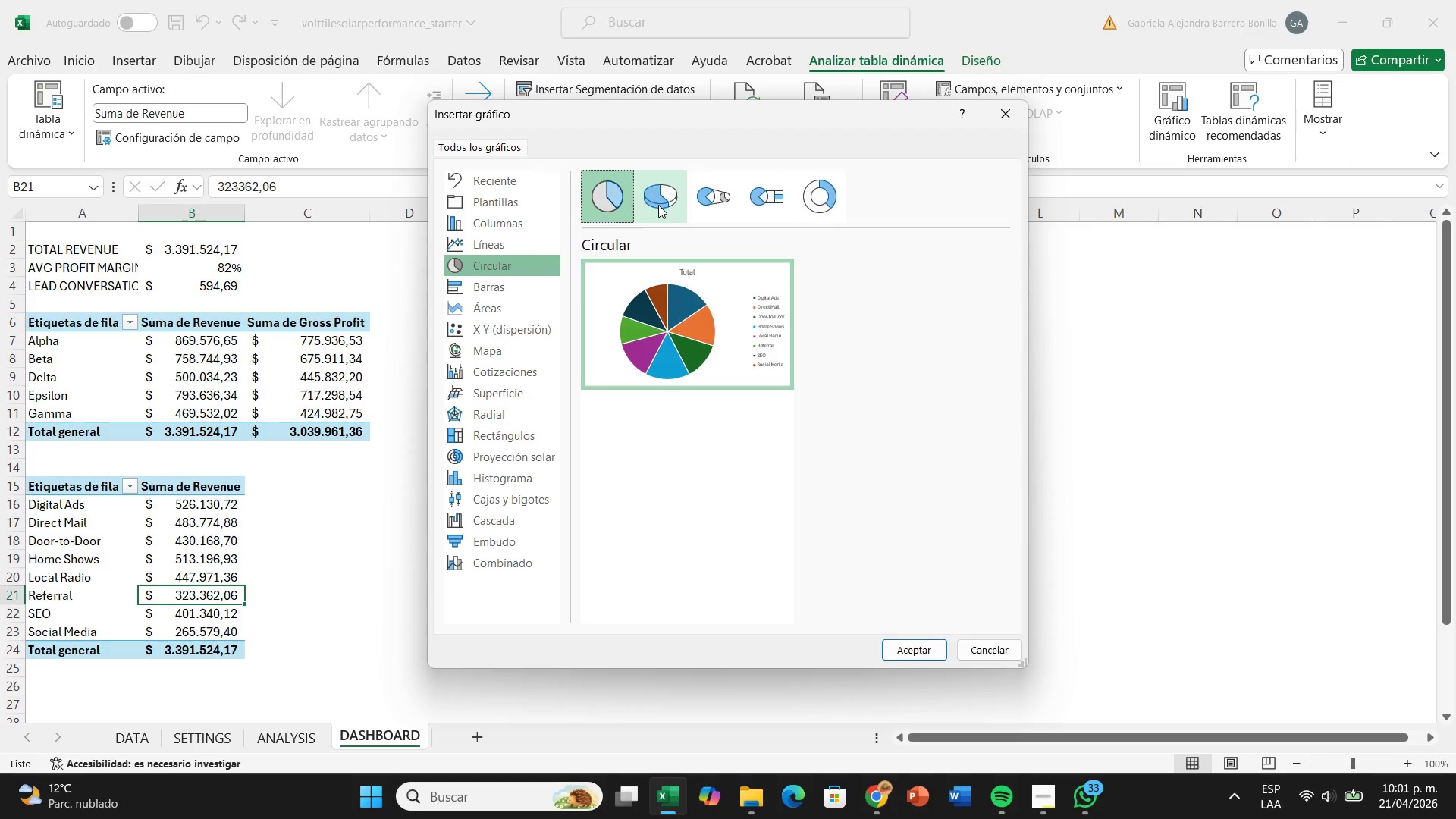 
left_click([658, 205])
 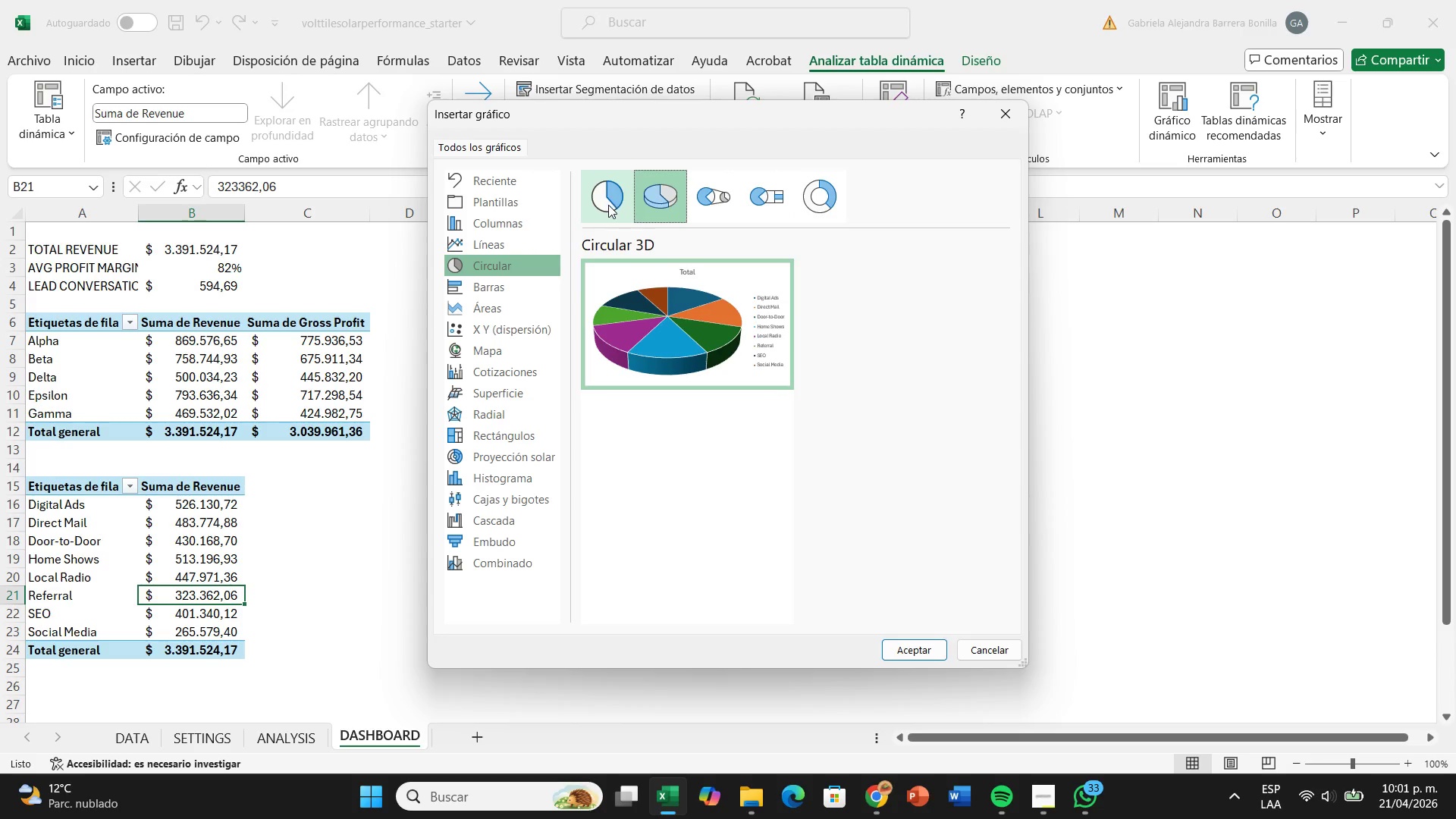 
left_click([608, 205])
 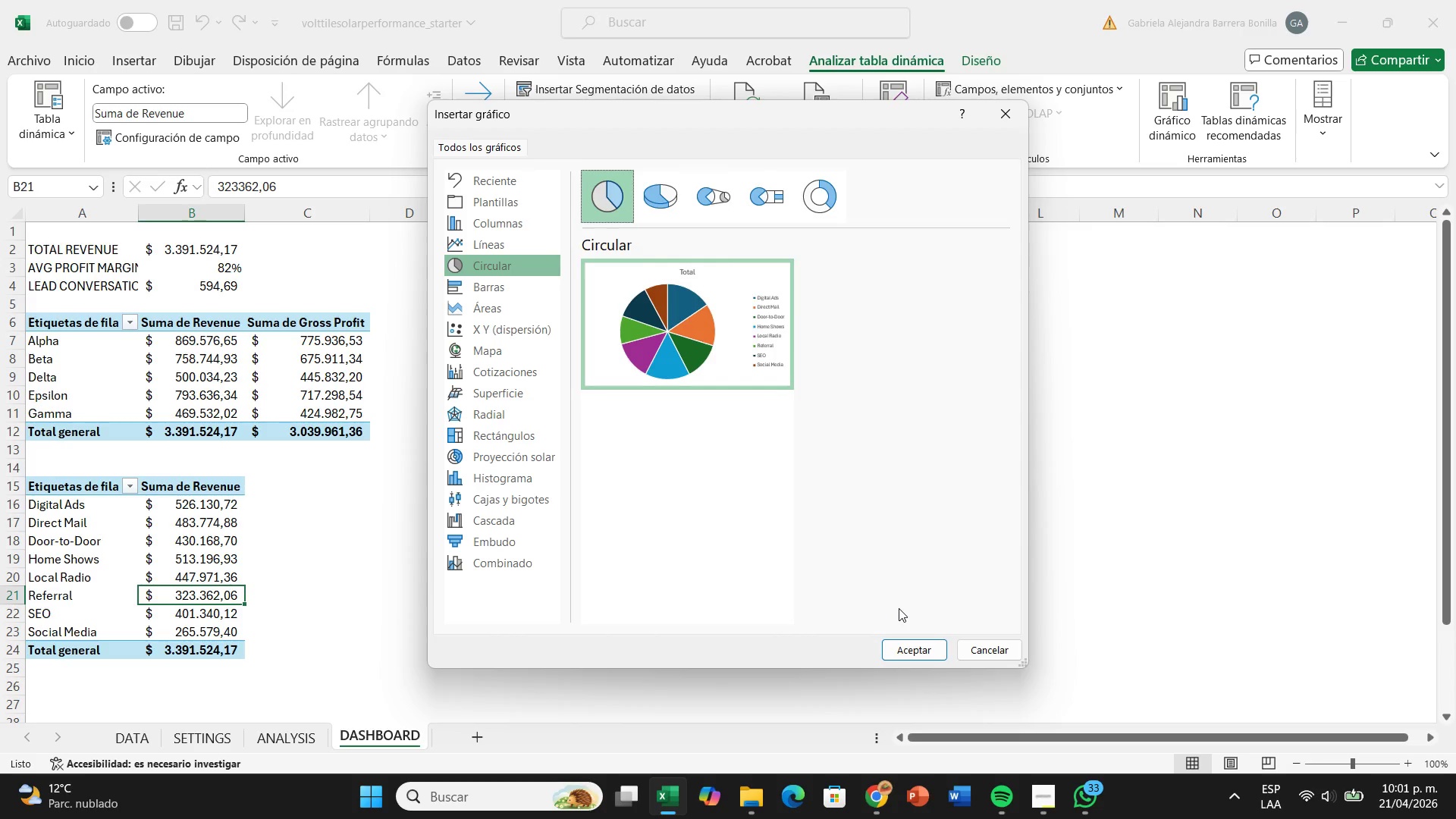 
wait(17.7)
 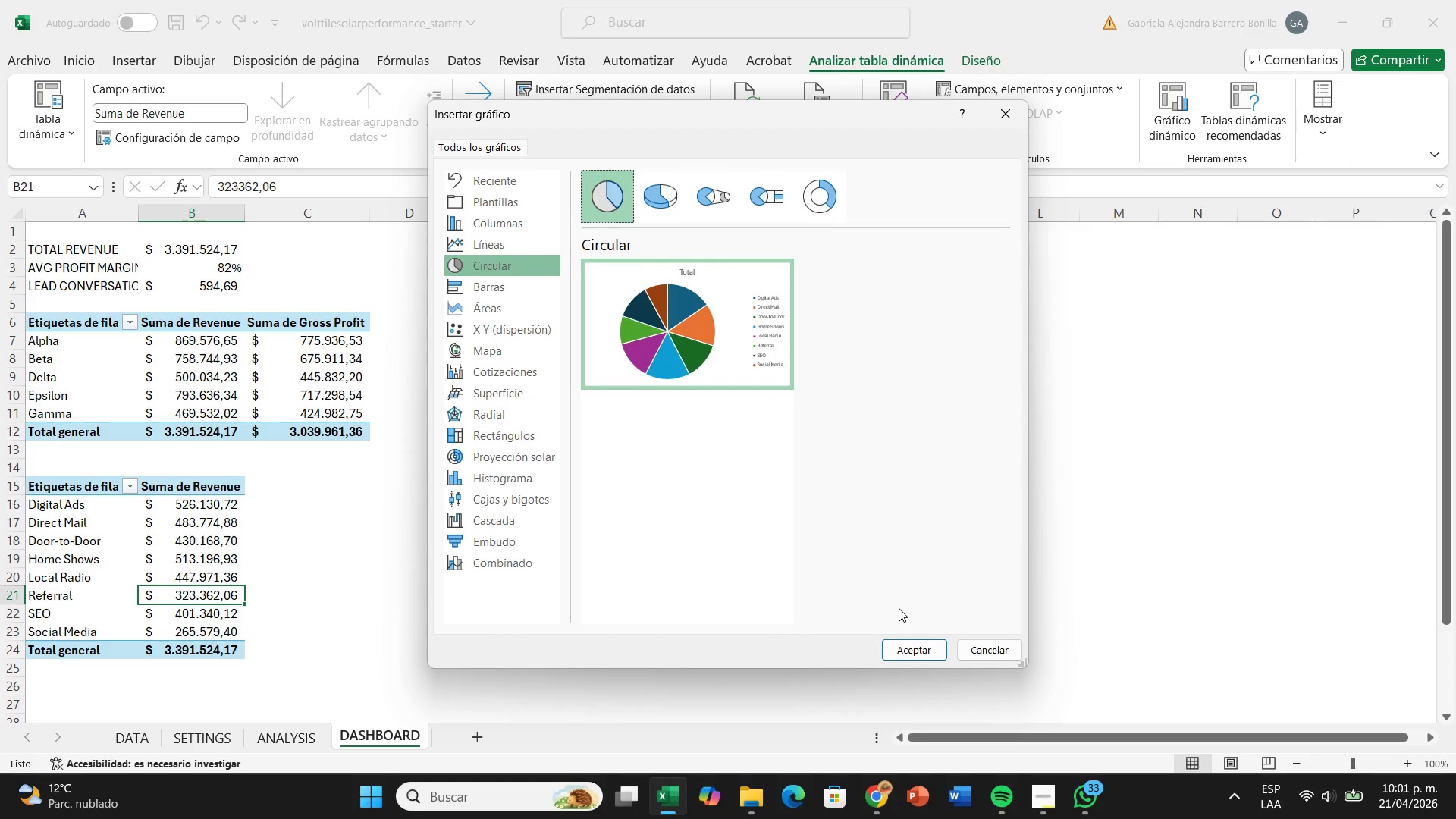 
left_click_drag(start_coordinate=[627, 422], to_coordinate=[680, 425])
 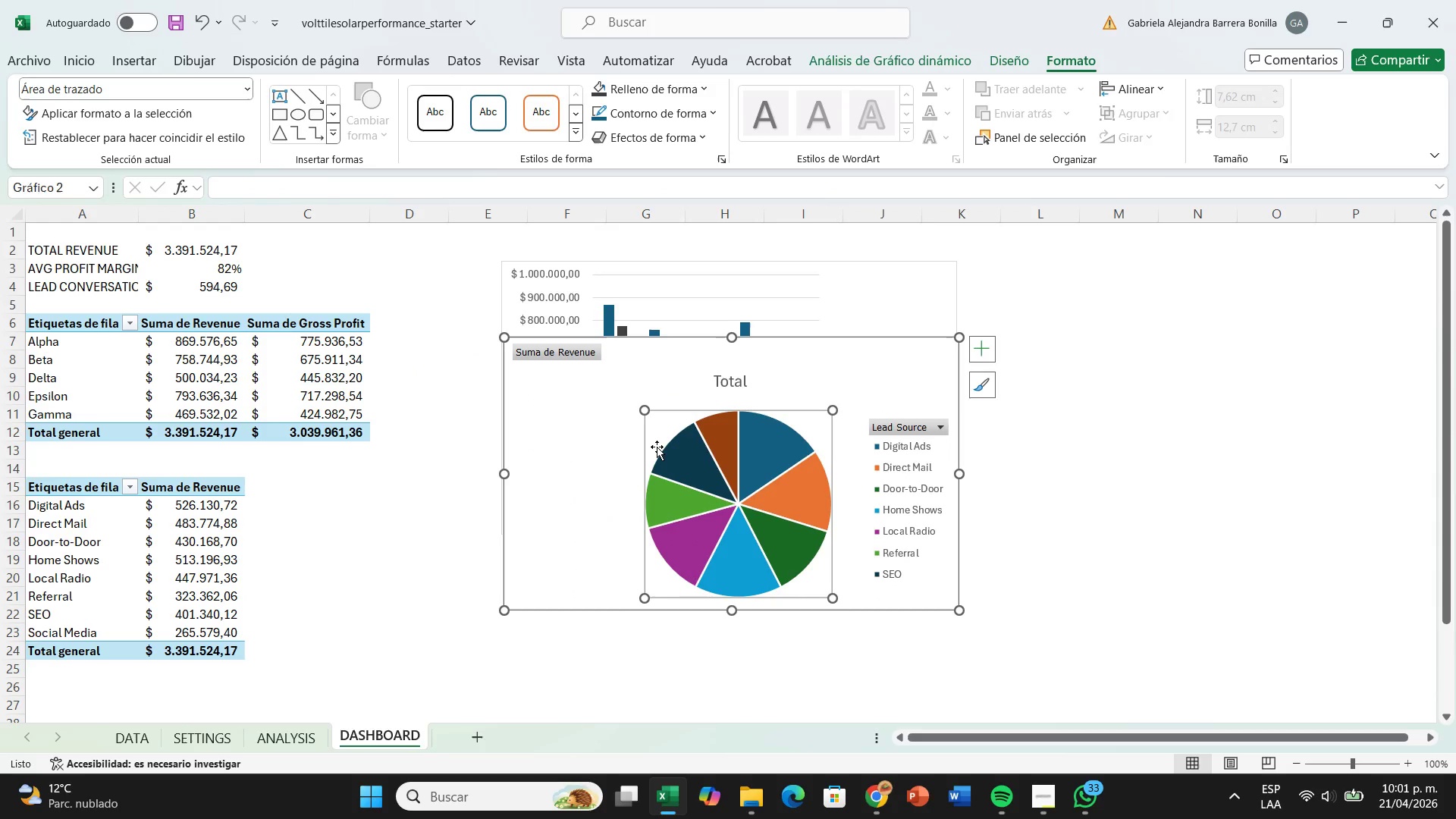 
key(Control+Z)
 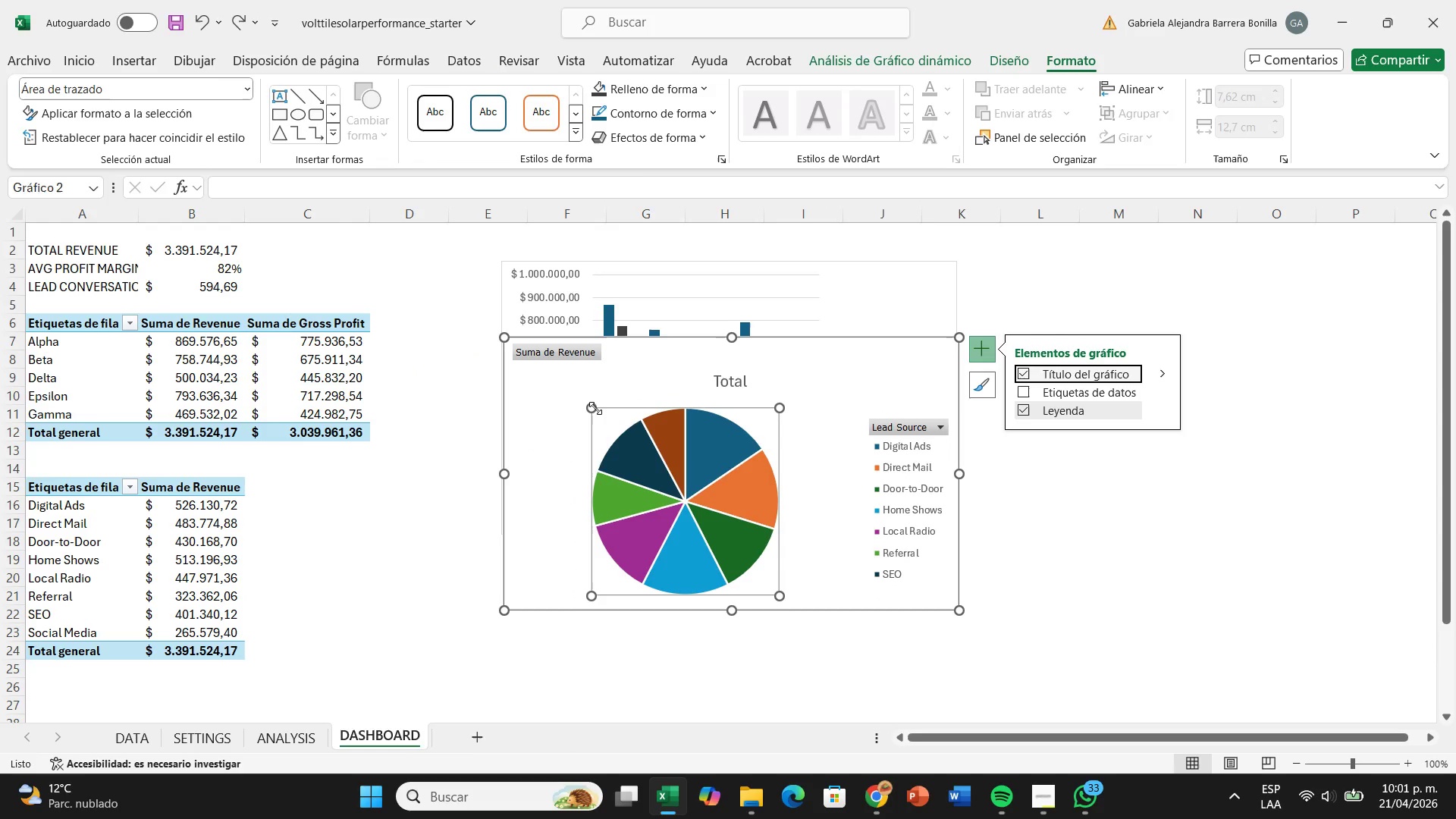 
left_click_drag(start_coordinate=[594, 407], to_coordinate=[583, 391])
 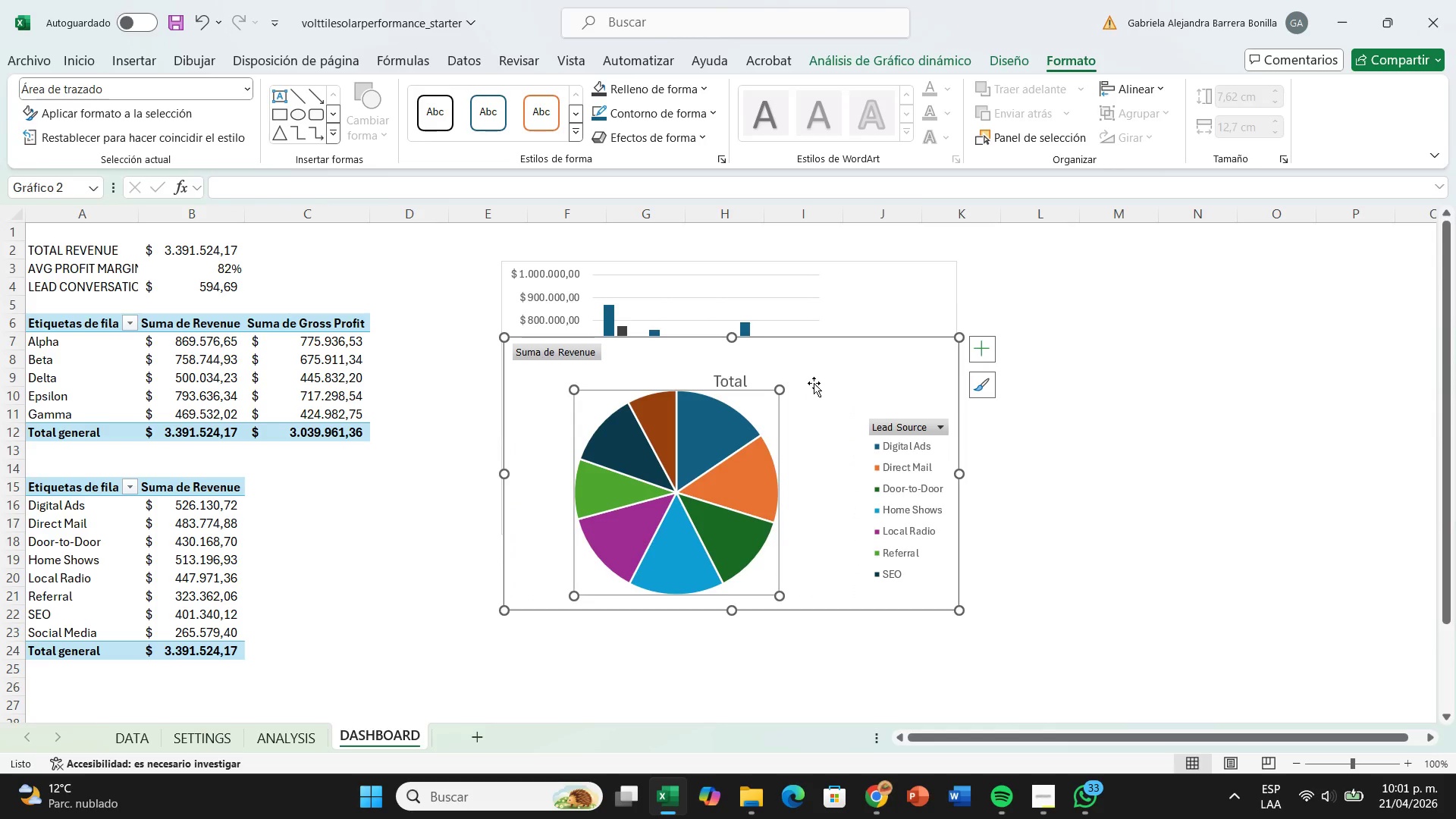 
left_click([814, 382])
 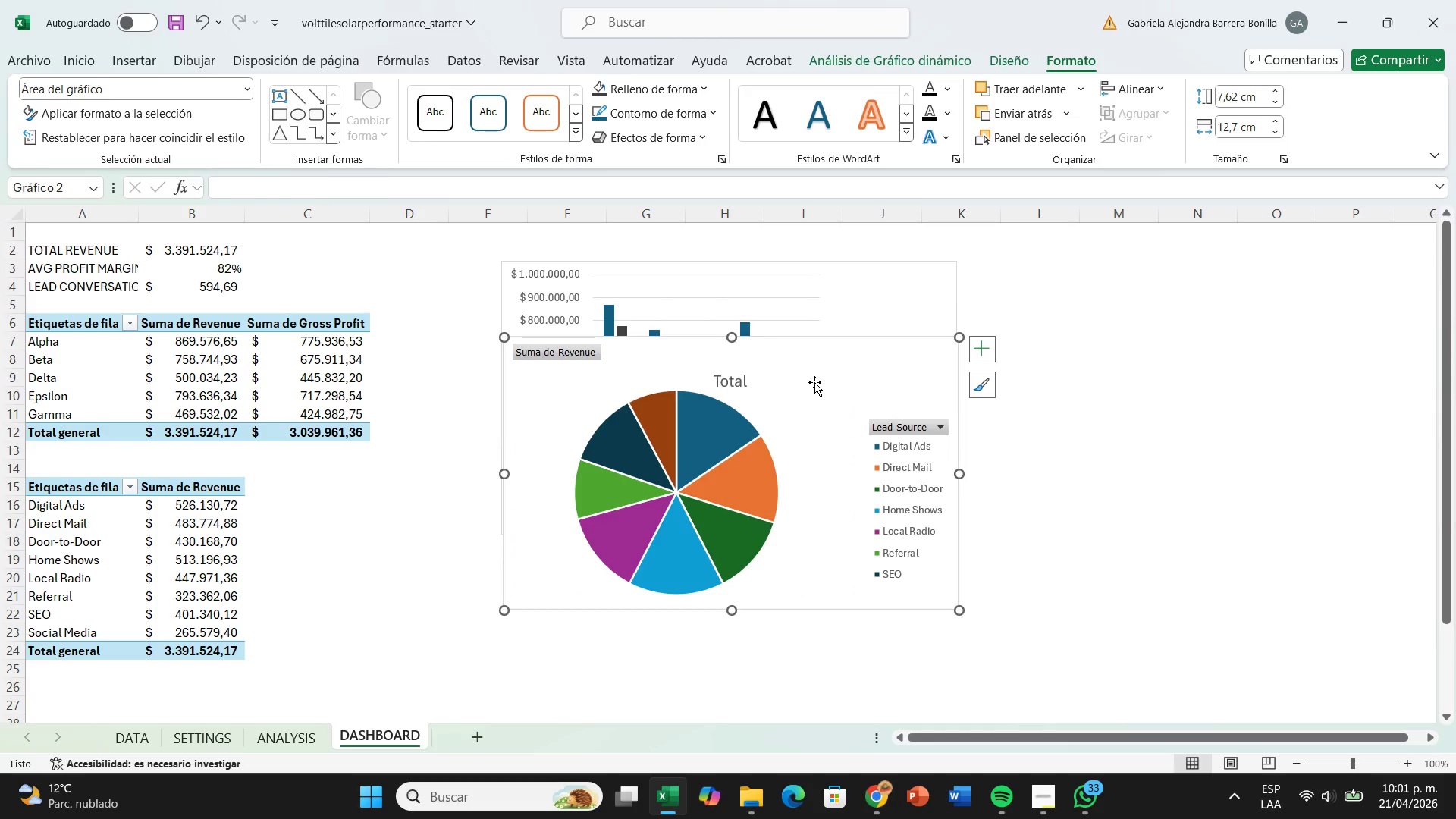 
left_click_drag(start_coordinate=[814, 382], to_coordinate=[974, 372])
 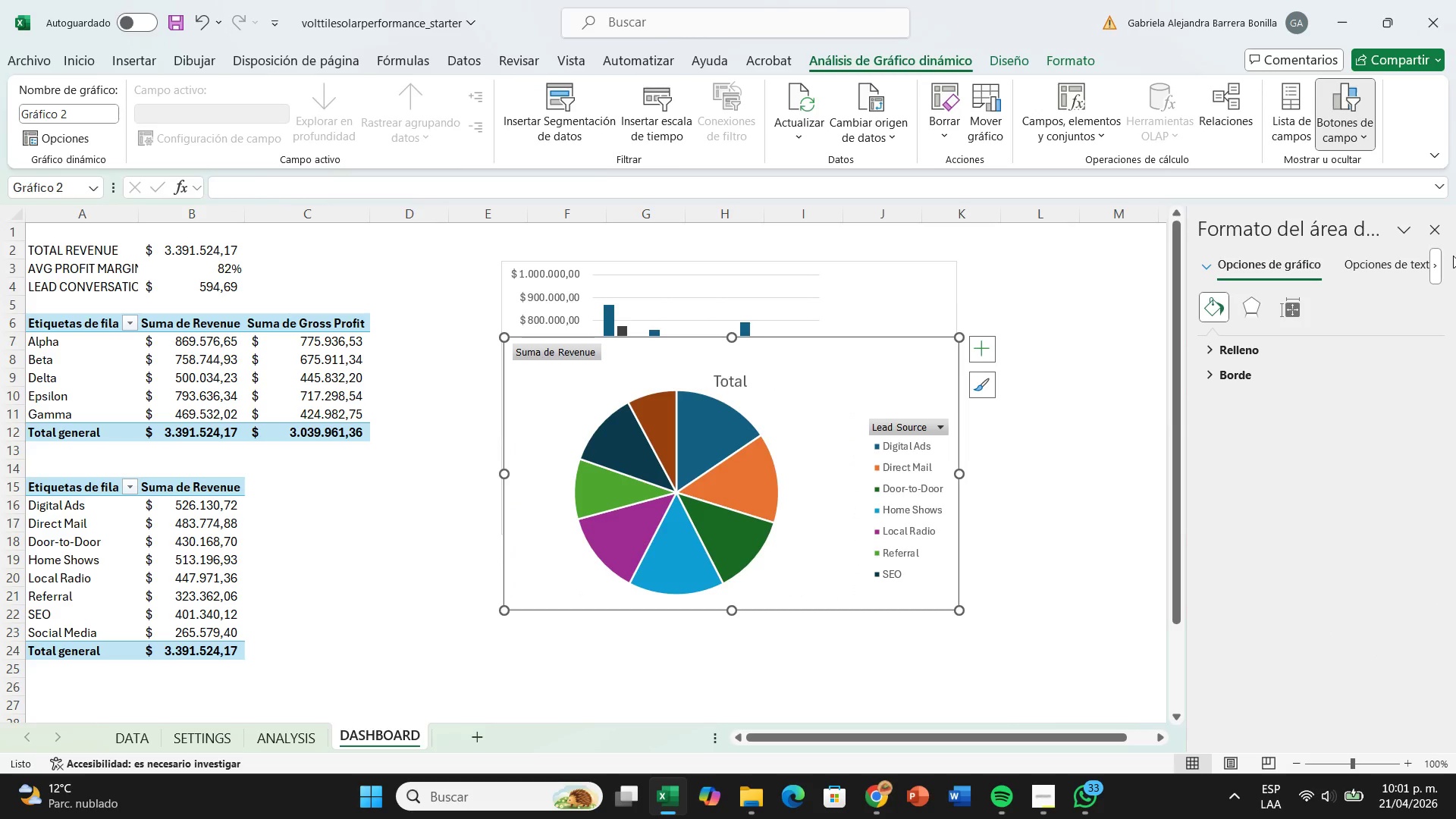 
left_click([1426, 234])
 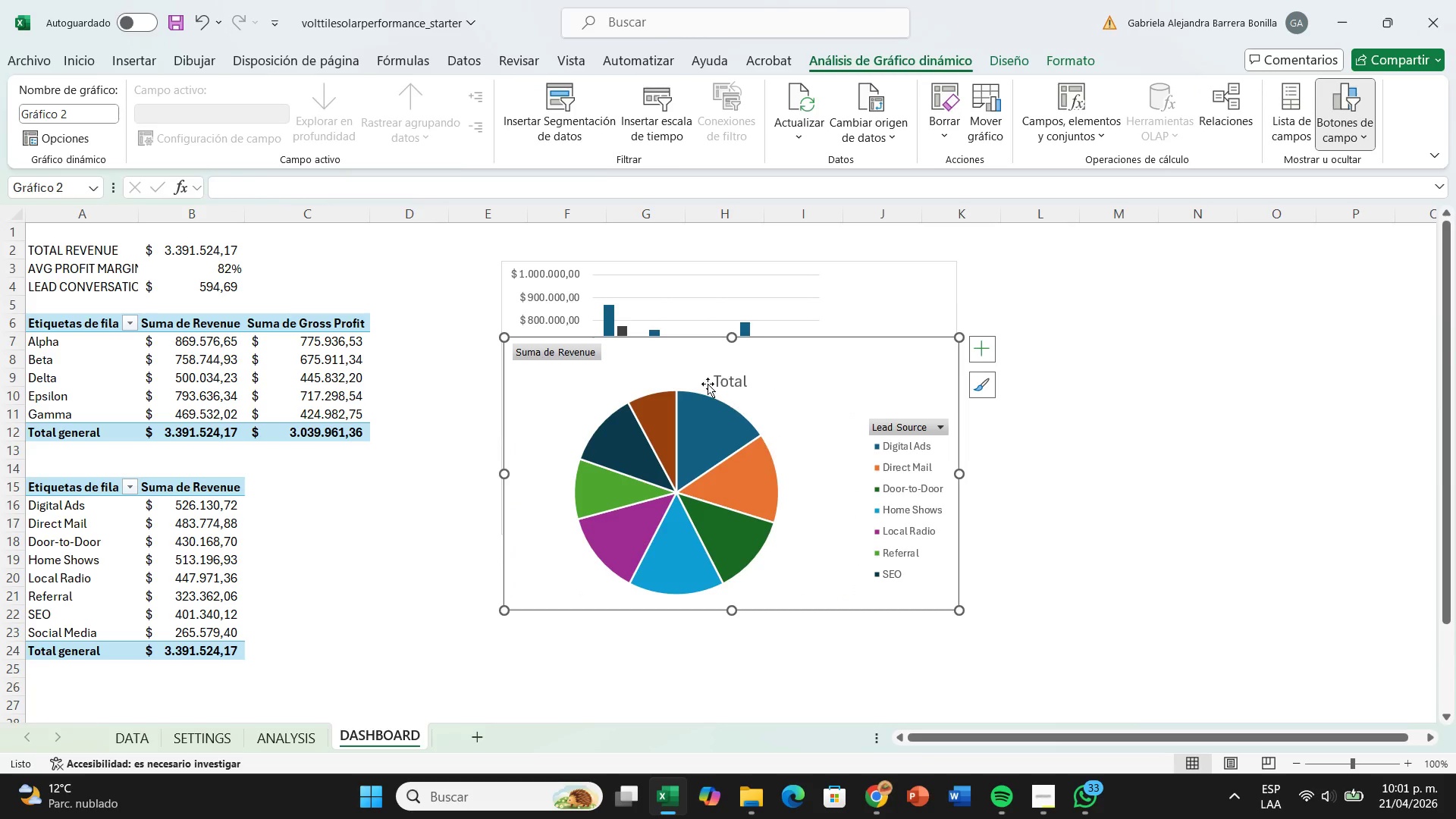 
right_click([620, 368])
 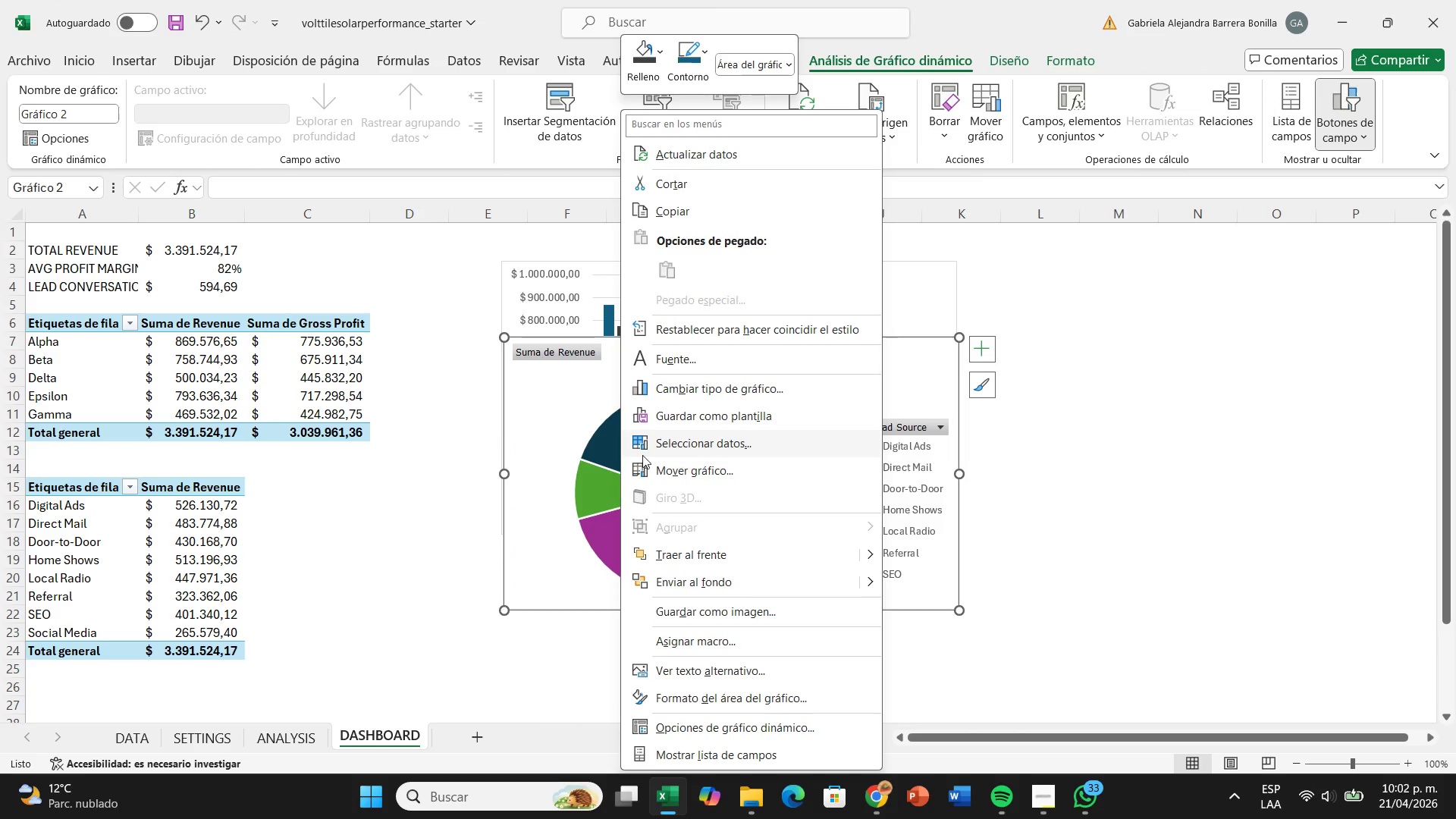 
left_click([556, 379])
 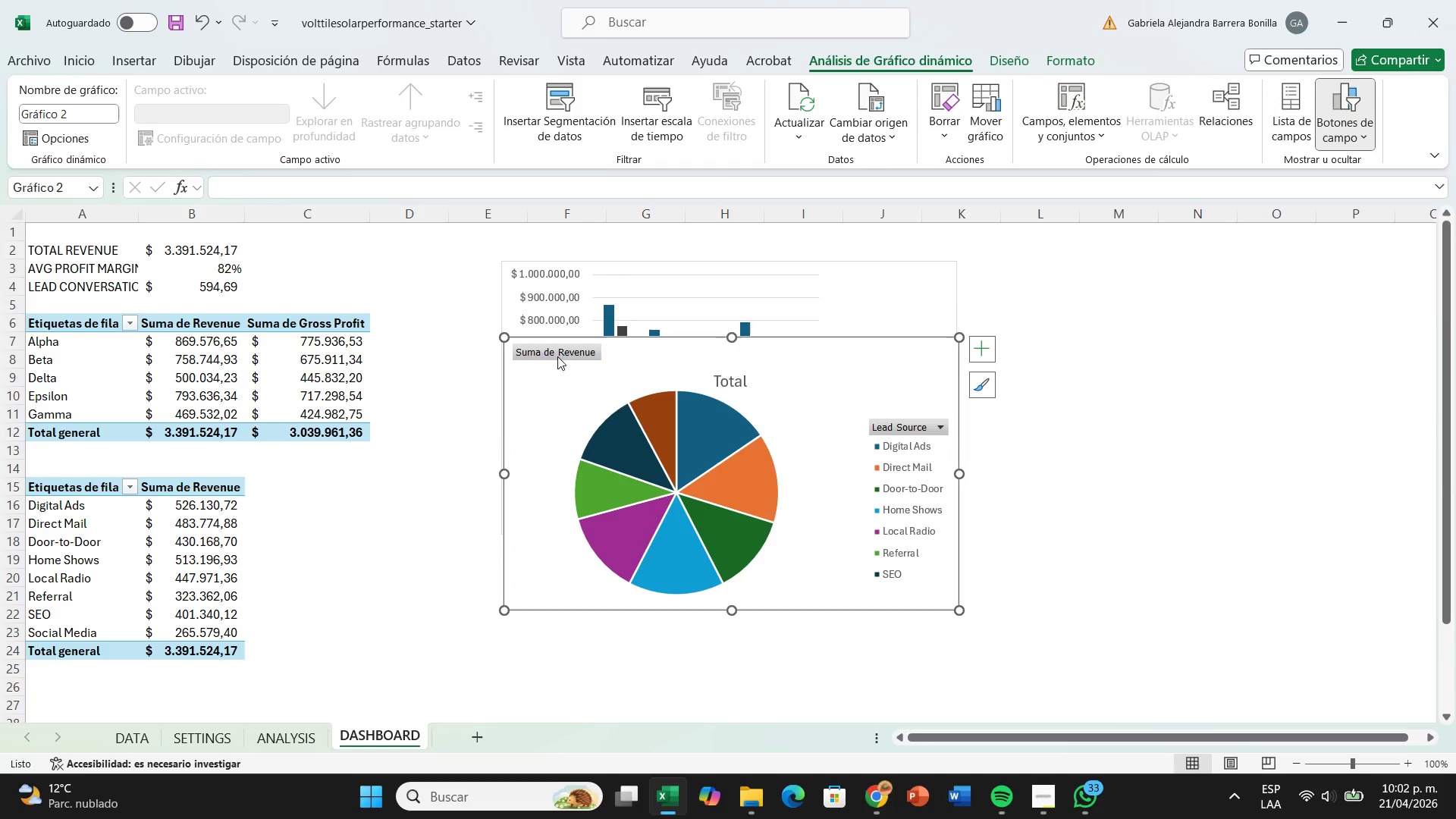 
left_click([558, 351])
 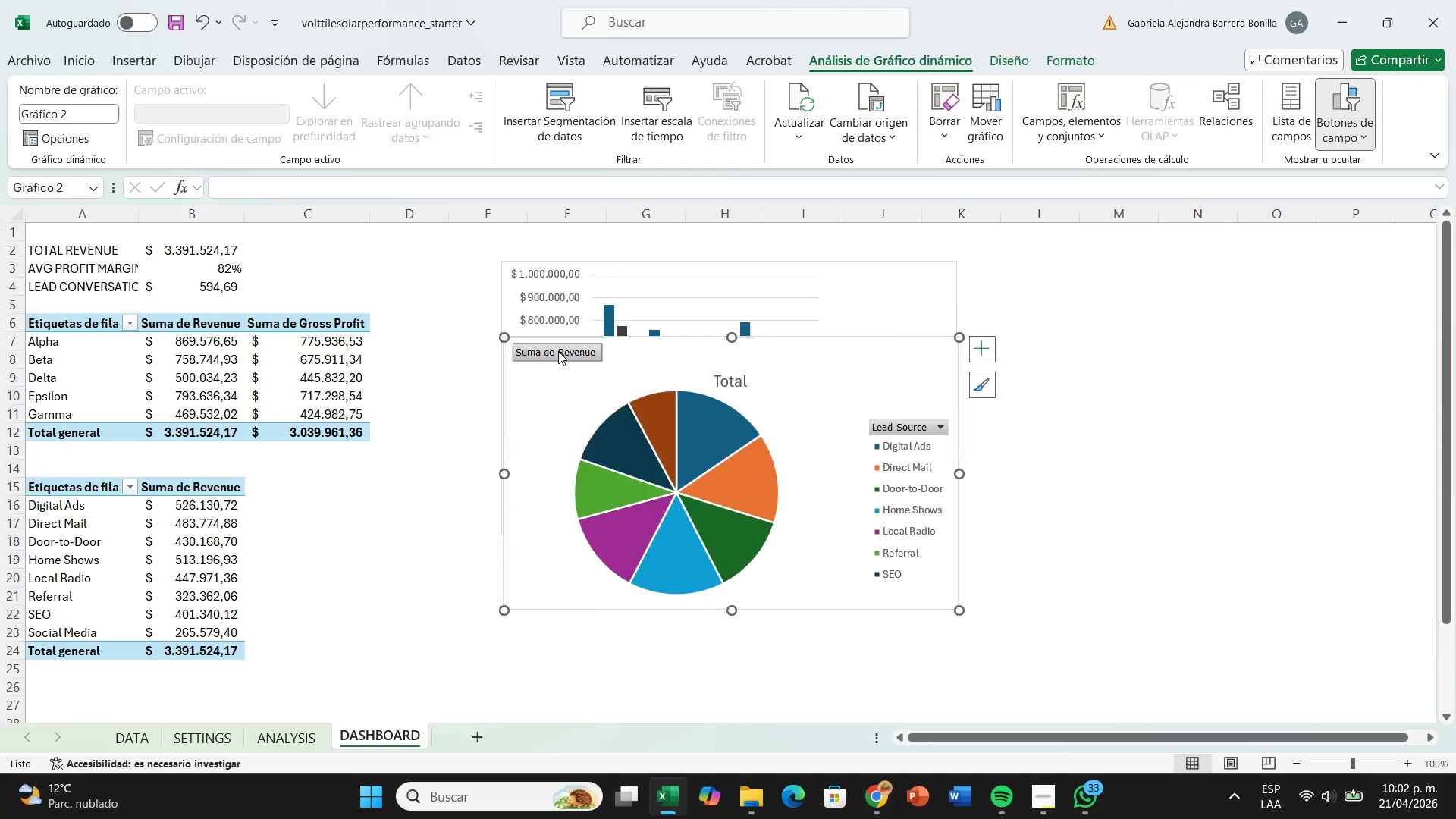 
right_click([558, 351])
 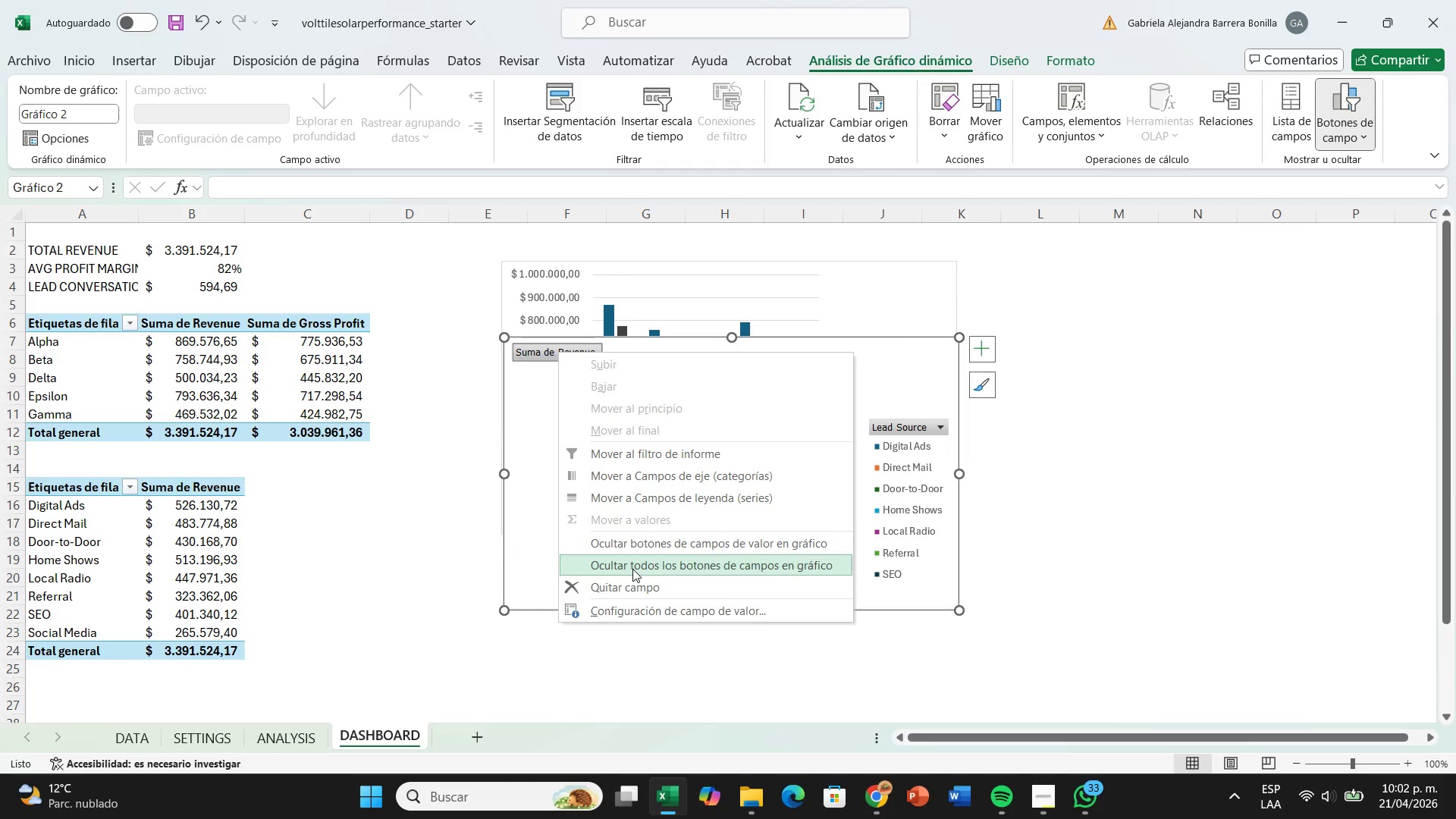 
left_click([632, 569])
 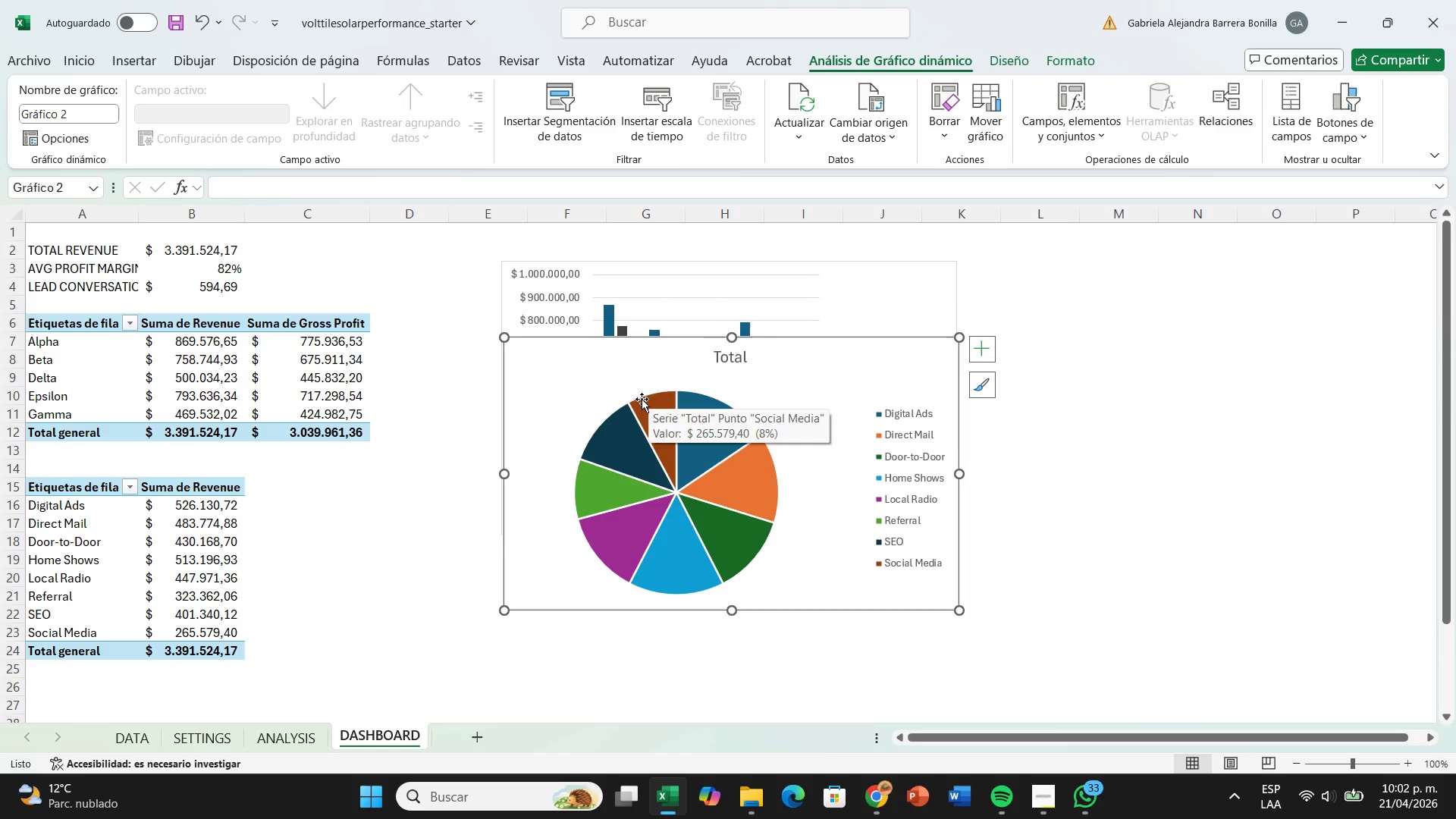 
mouse_move([570, 438])
 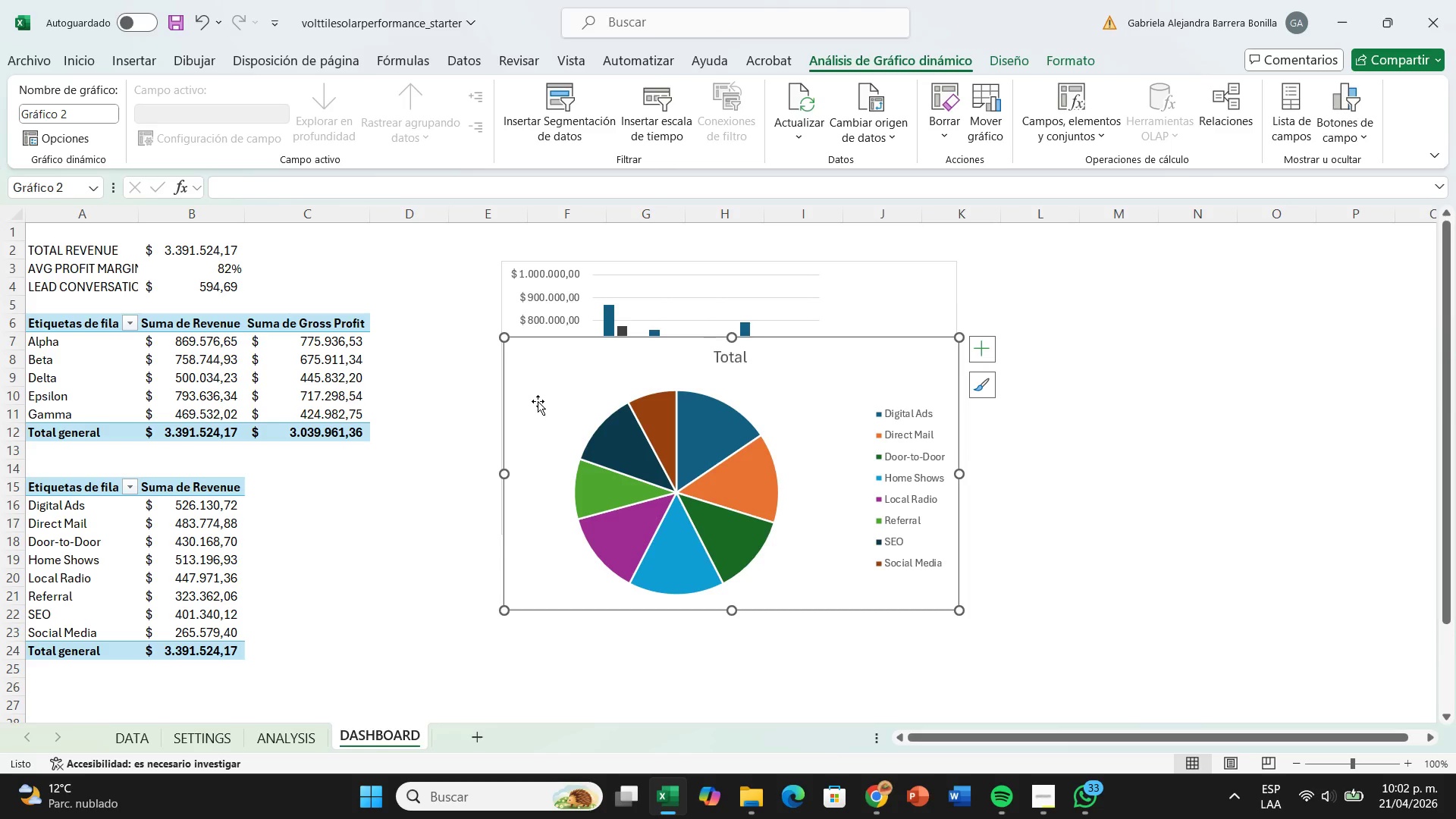 
left_click_drag(start_coordinate=[538, 397], to_coordinate=[921, 366])
 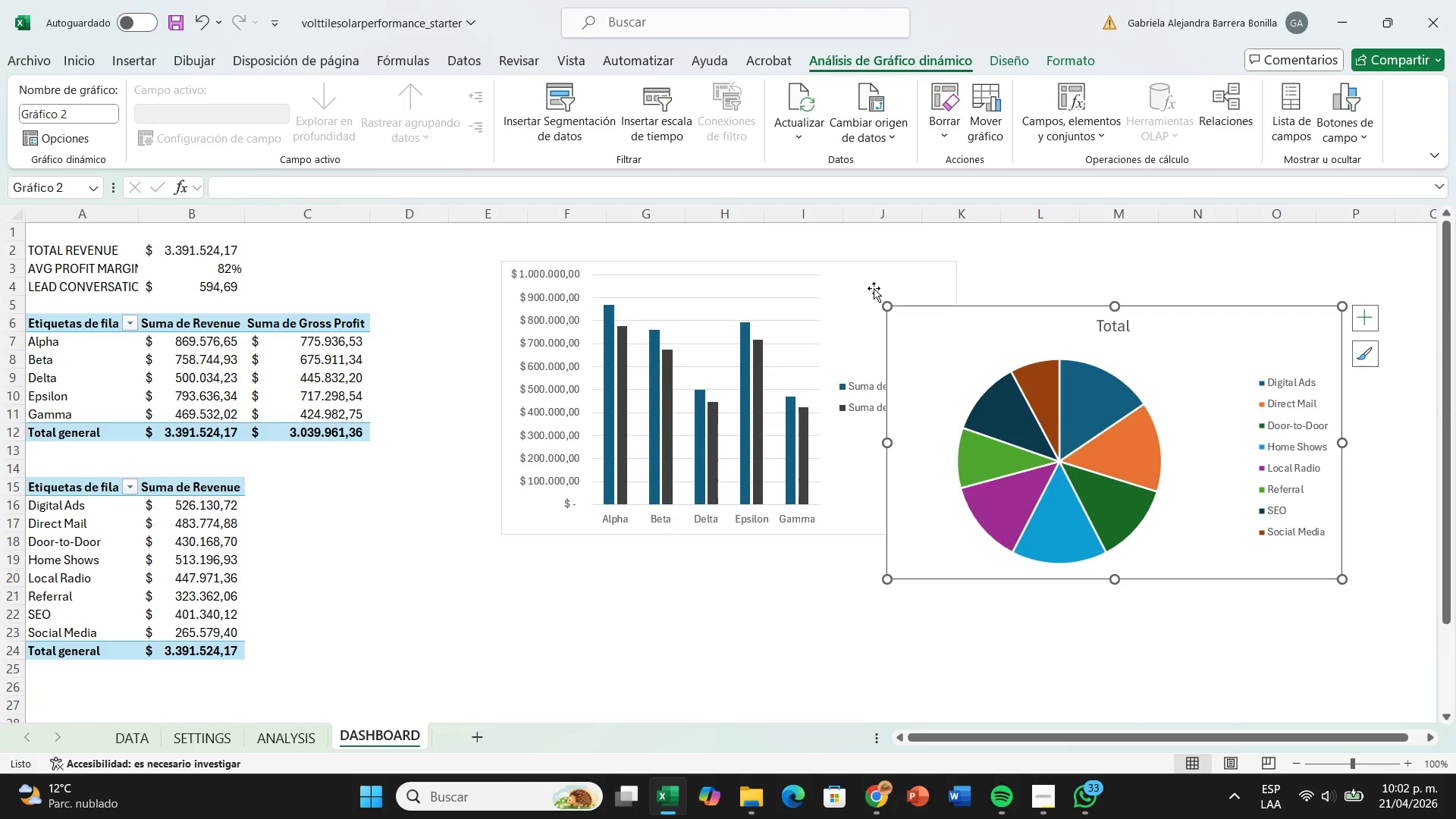 
left_click_drag(start_coordinate=[874, 288], to_coordinate=[771, 303])
 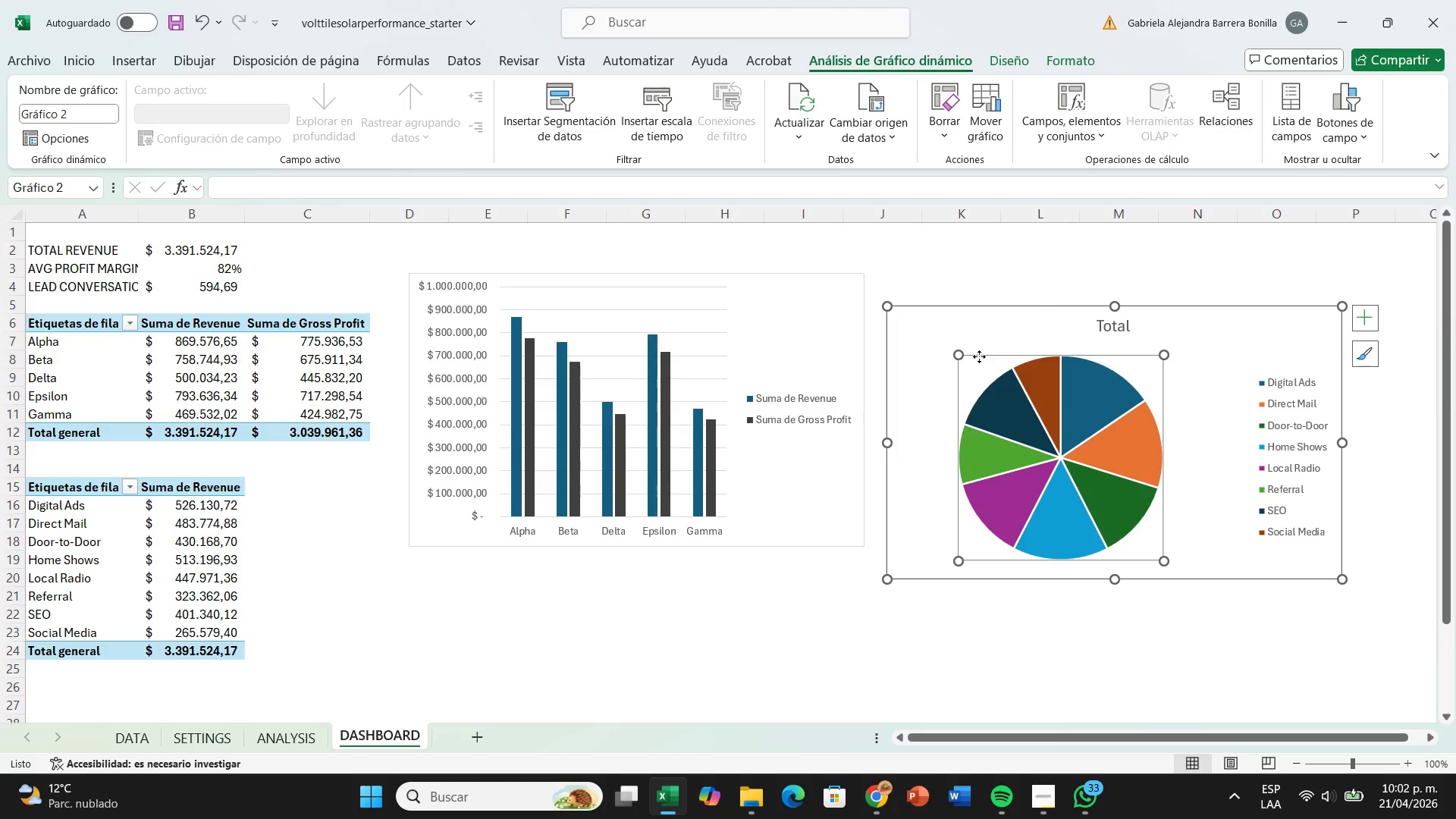 
wait(8.03)
 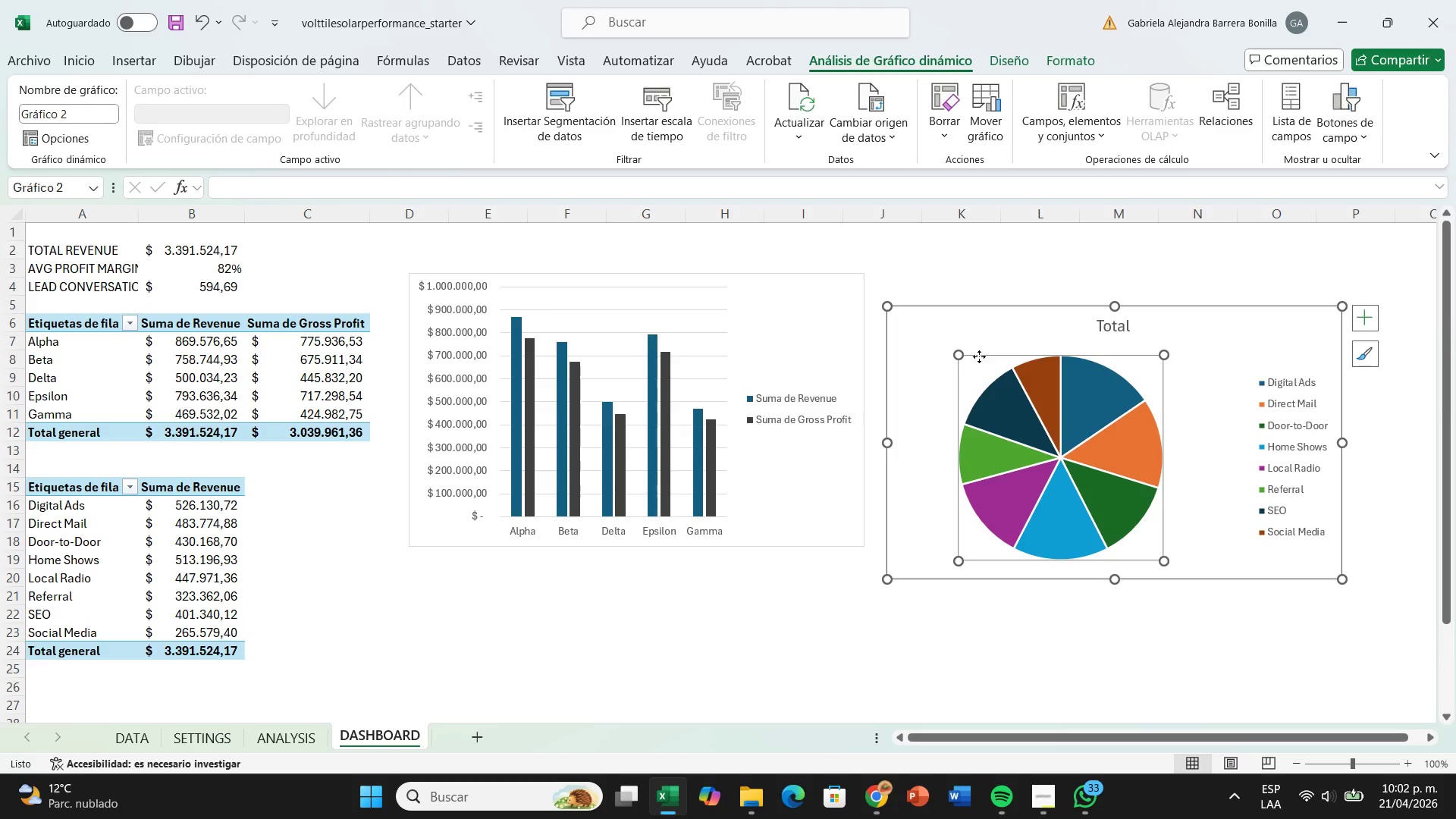 
left_click_drag(start_coordinate=[934, 337], to_coordinate=[933, 305])
 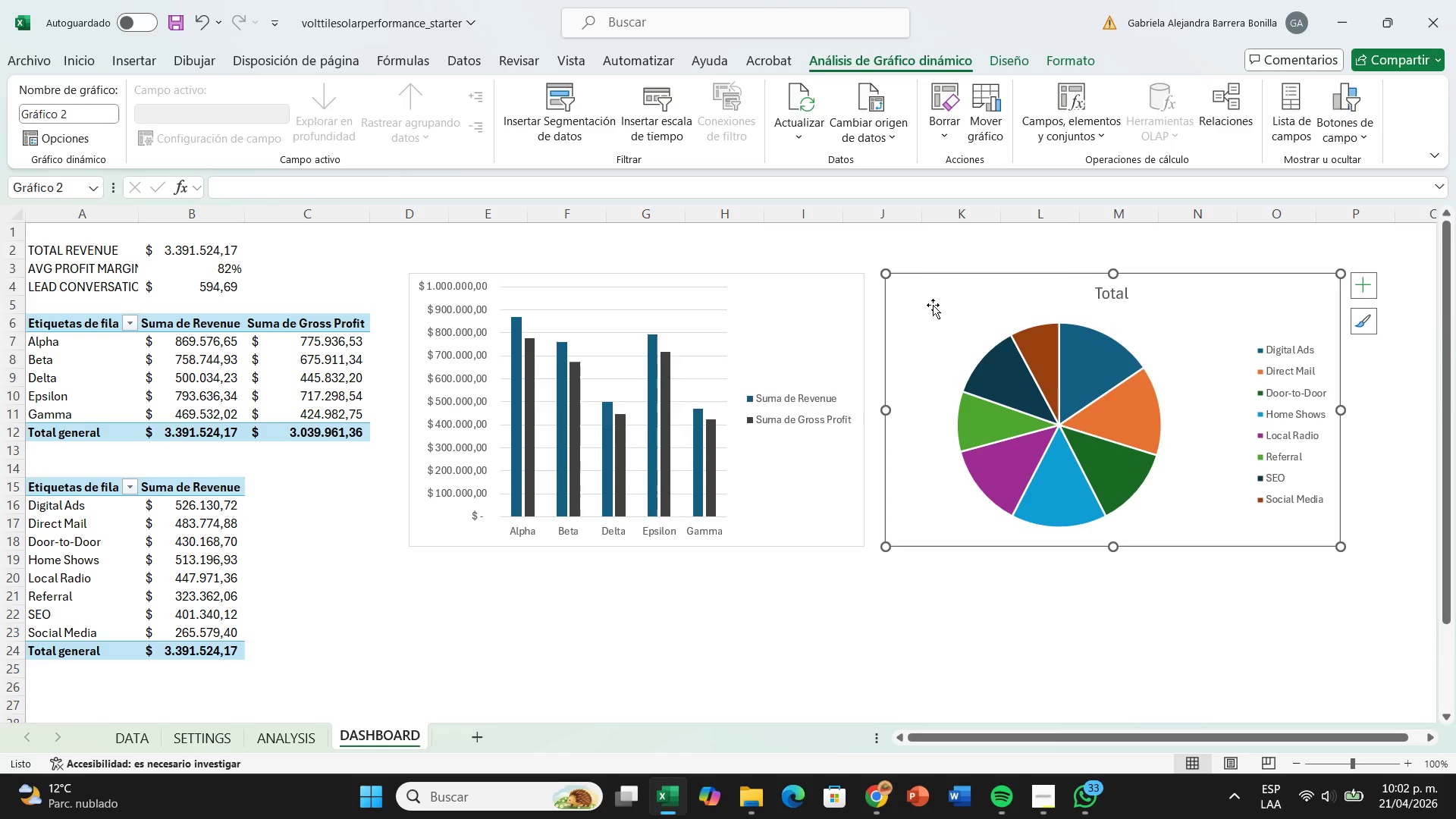 
wait(10.09)
 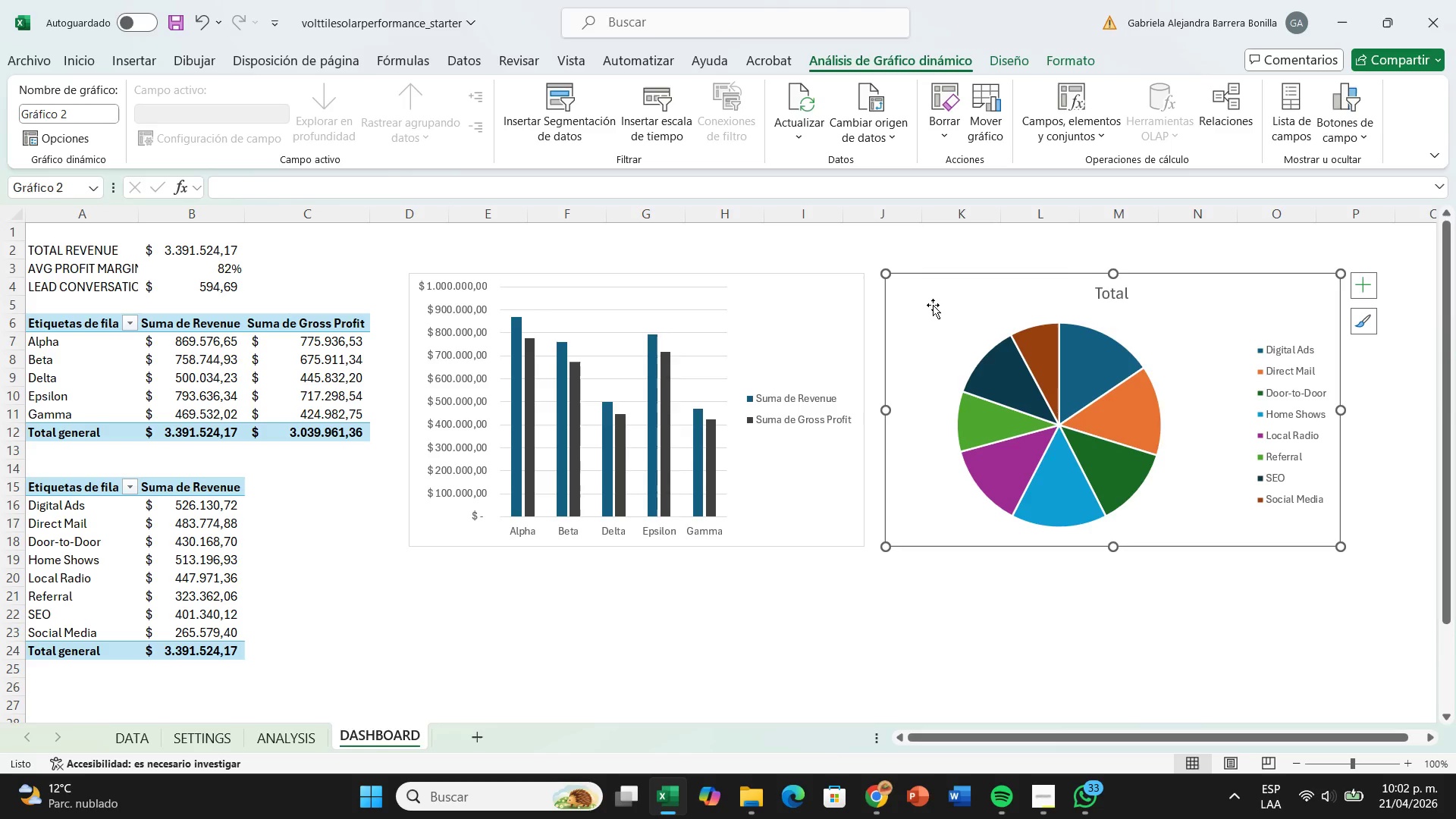 
left_click([871, 676])
 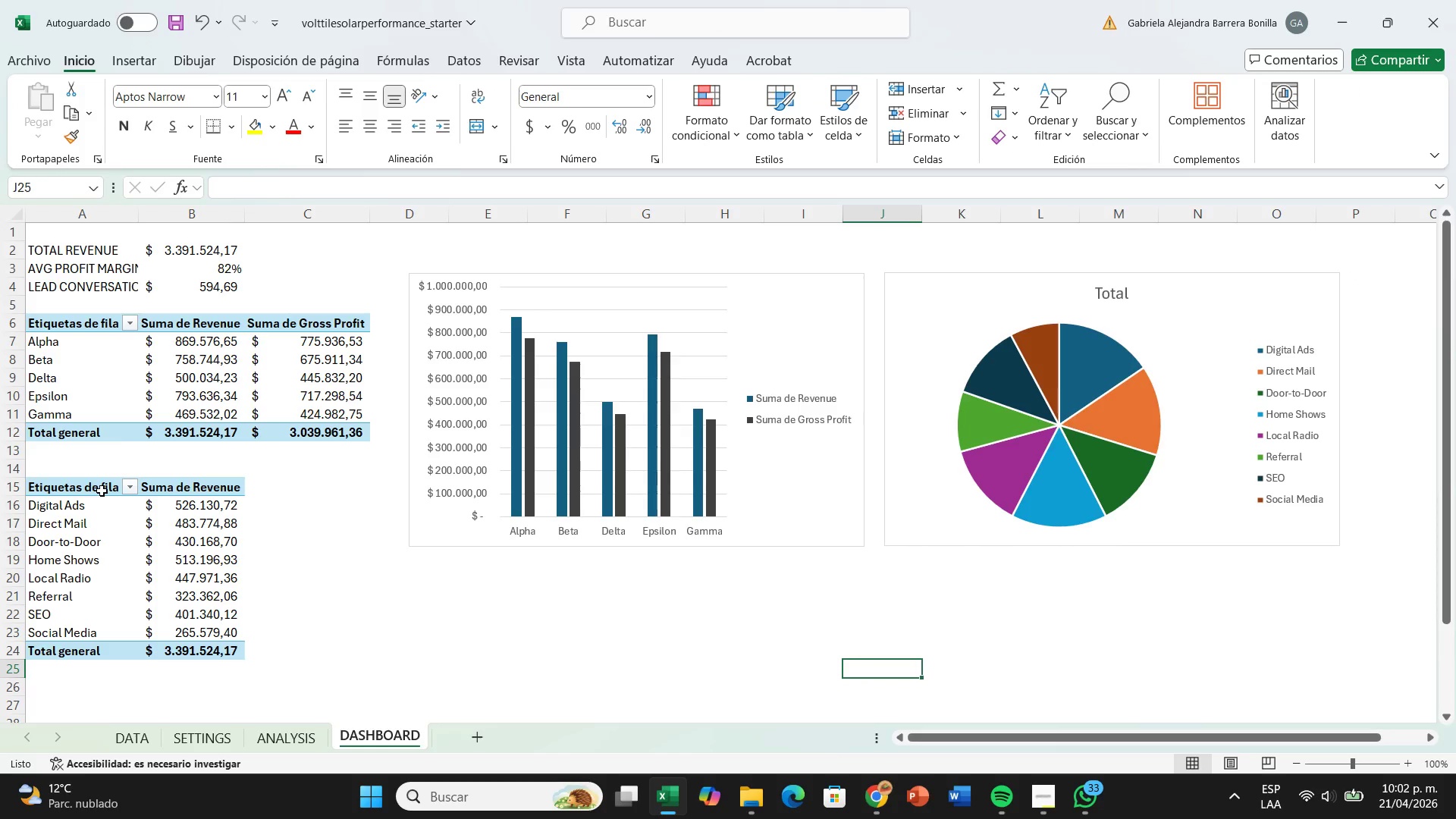 
wait(11.12)
 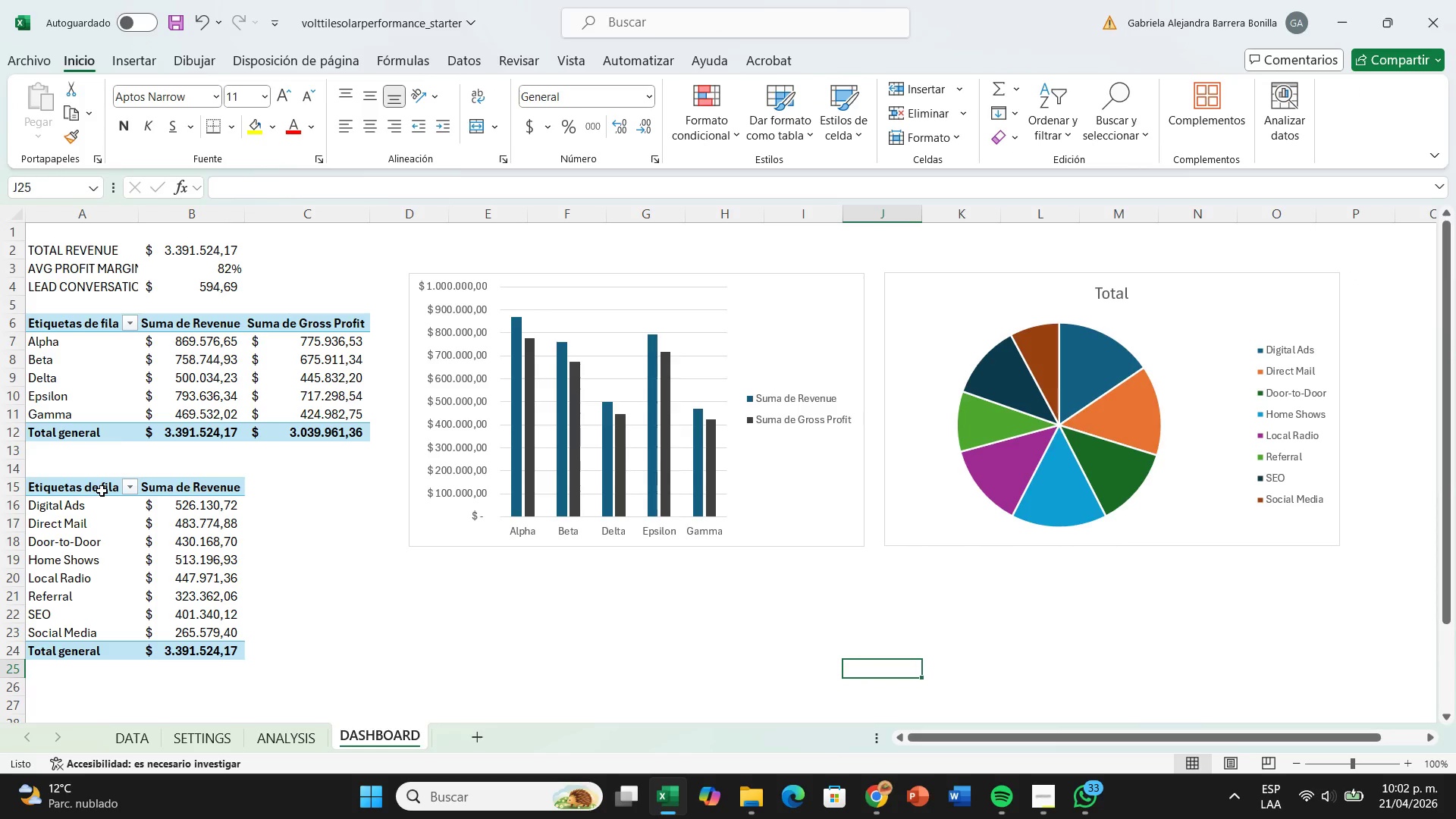 
left_click([66, 326])
 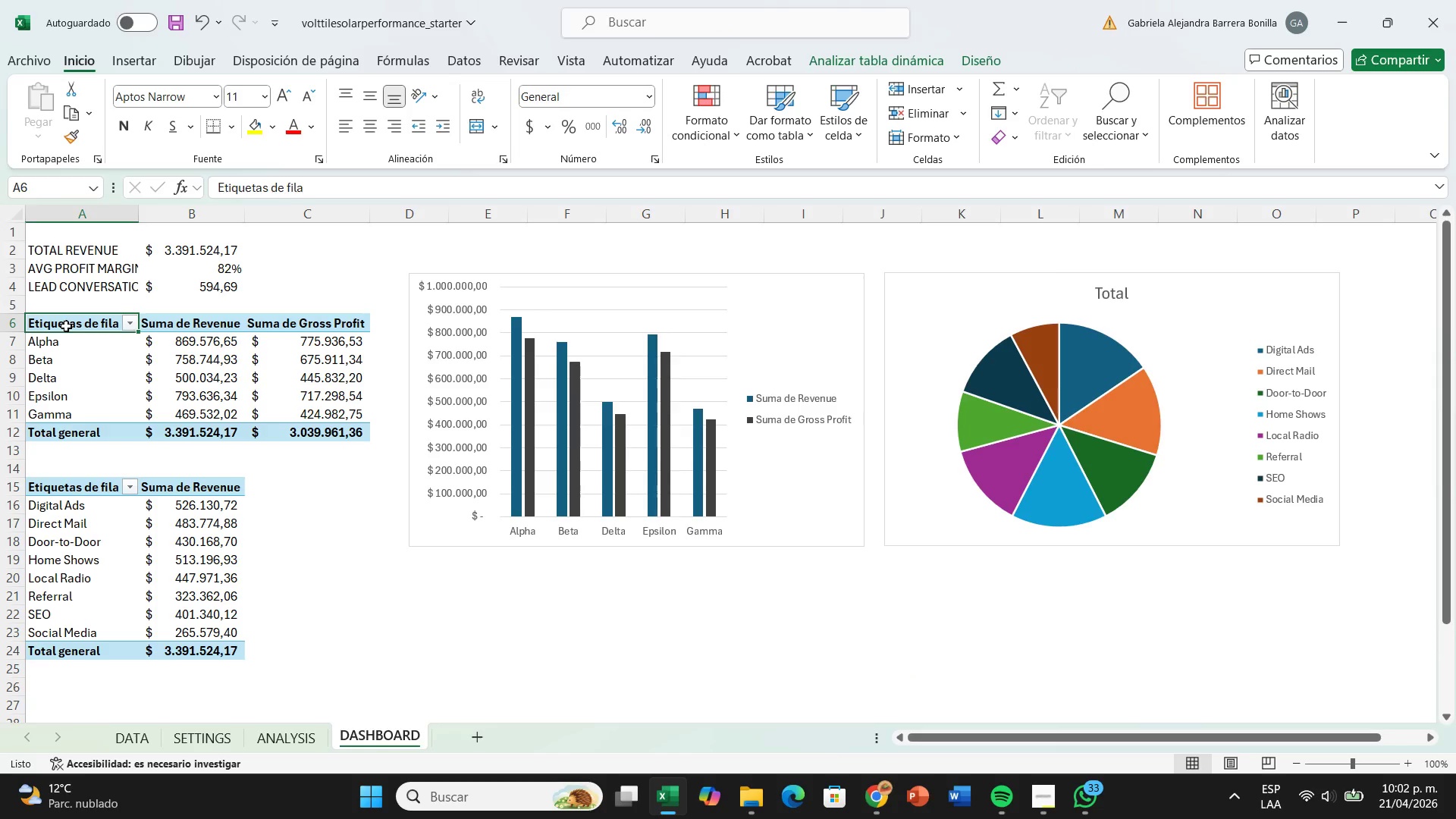 
right_click([66, 326])
 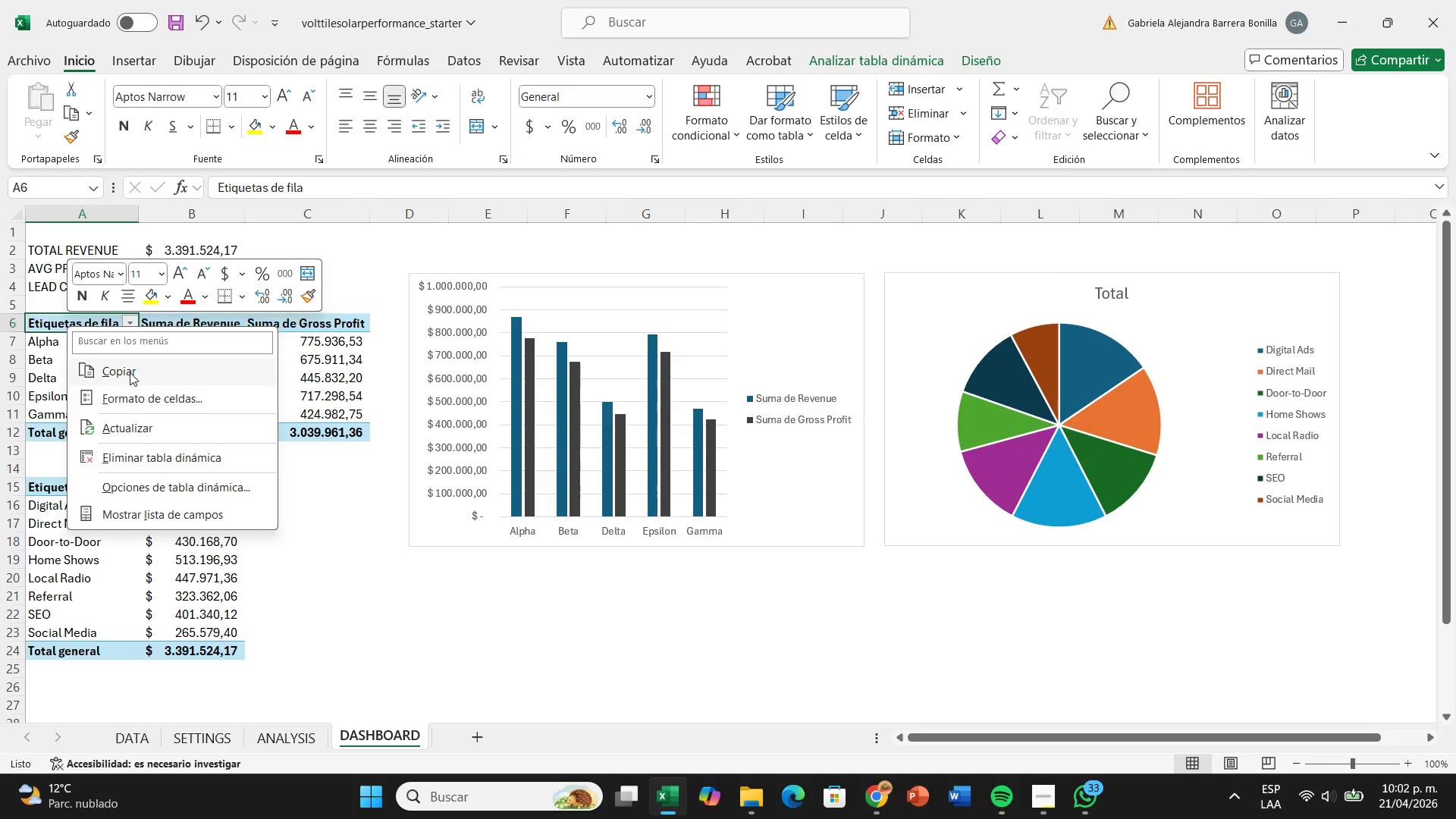 
left_click([336, 498])
 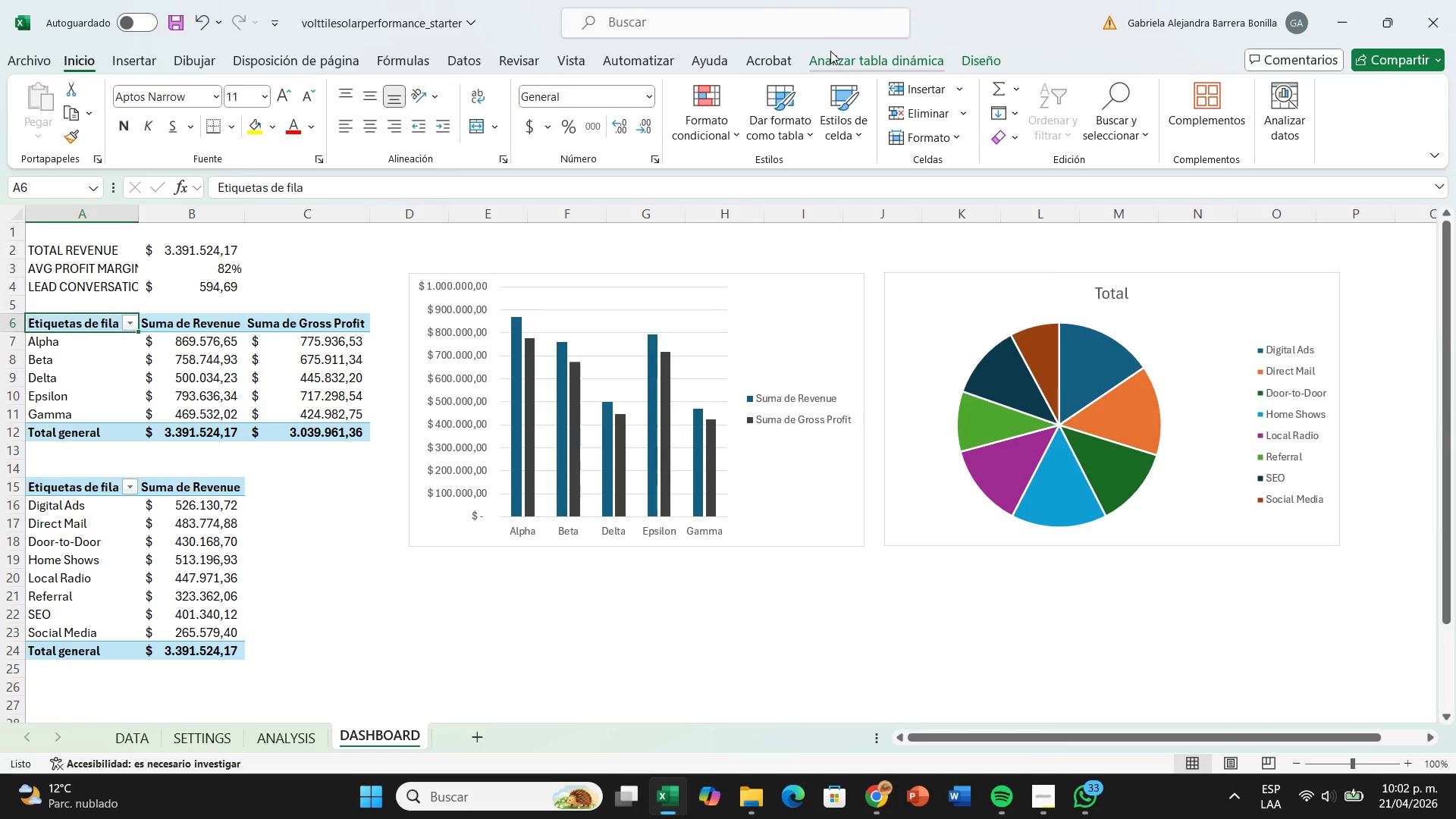 
left_click([839, 58])
 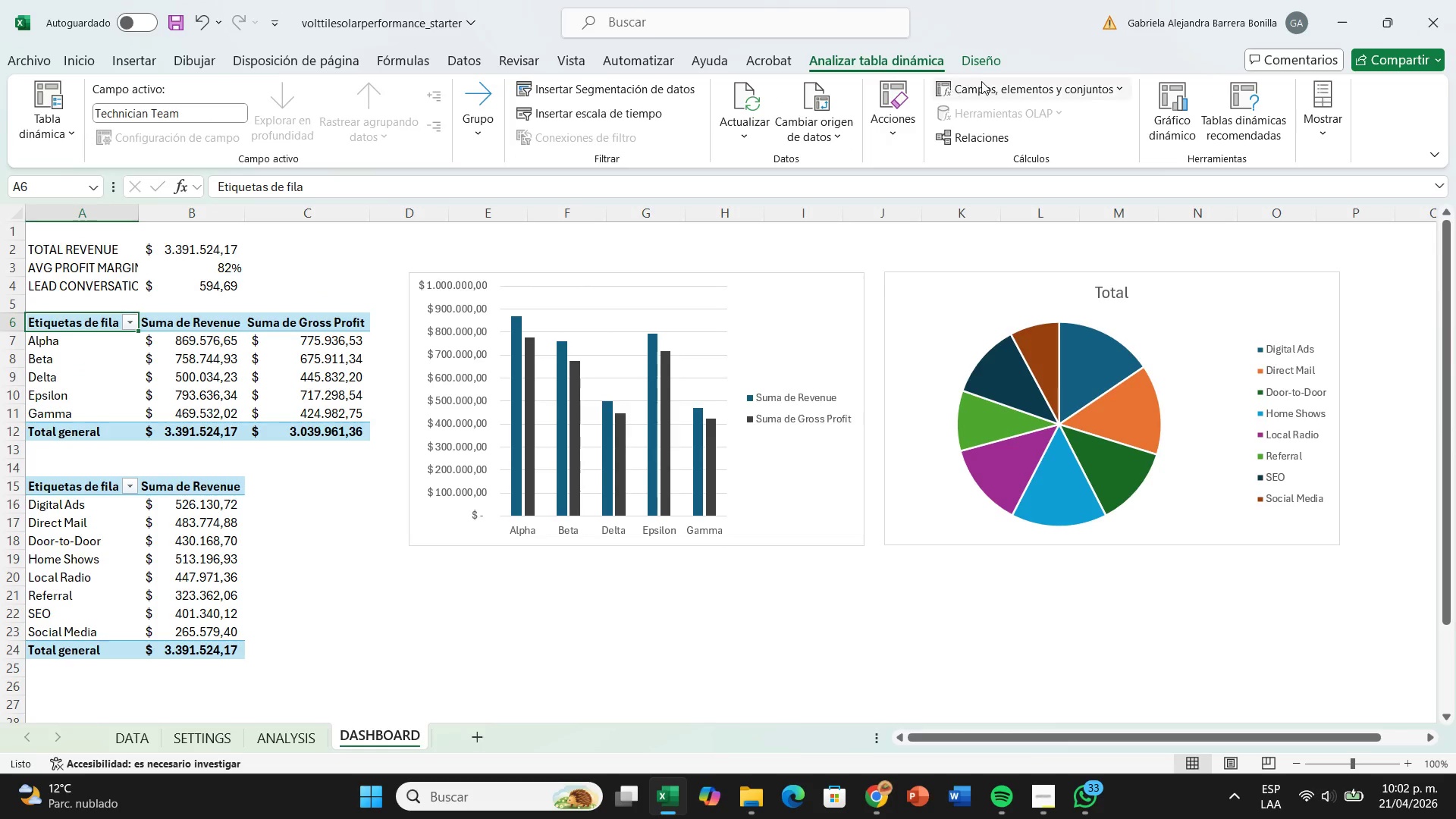 
left_click([992, 62])
 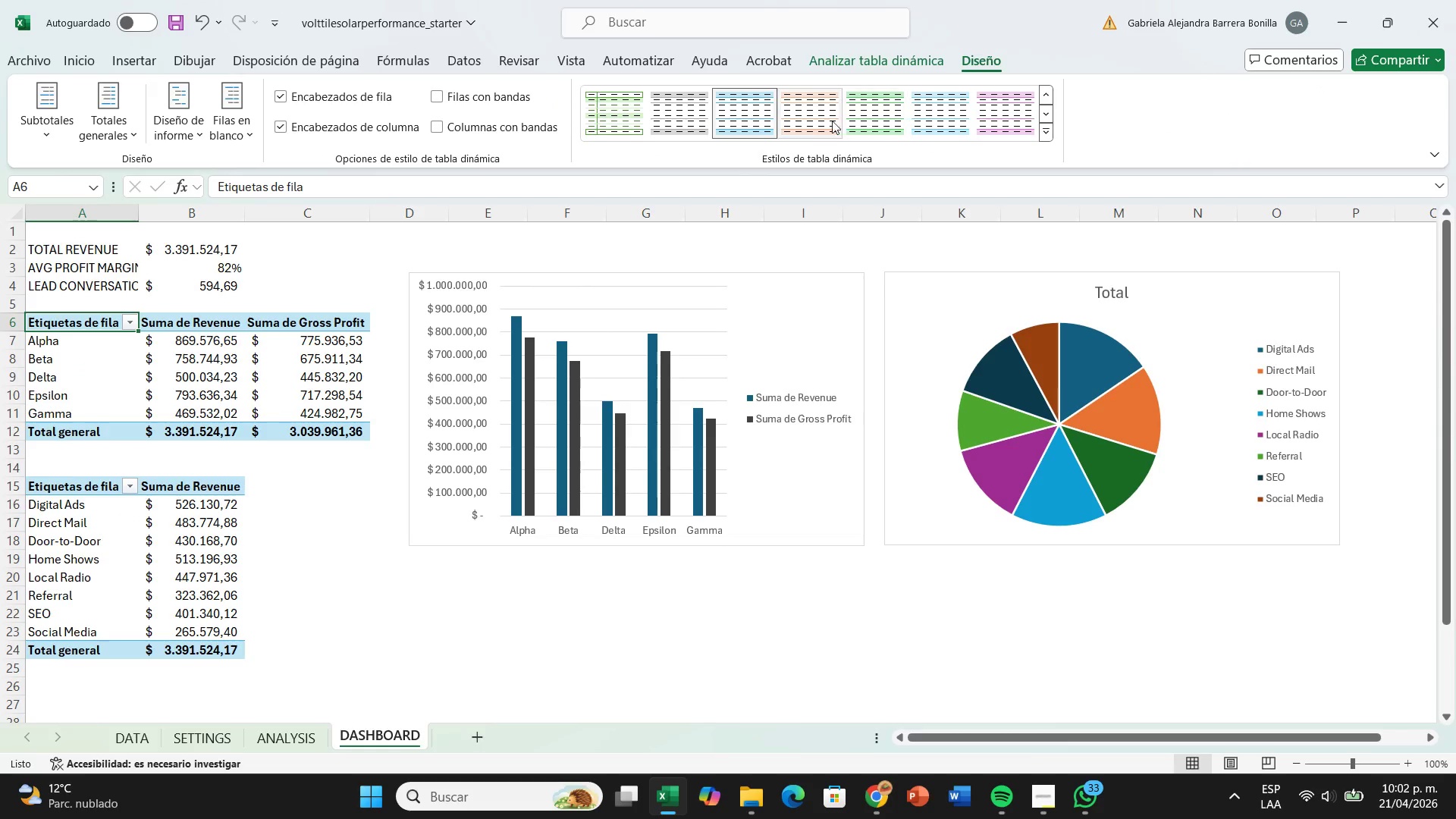 
left_click([817, 121])
 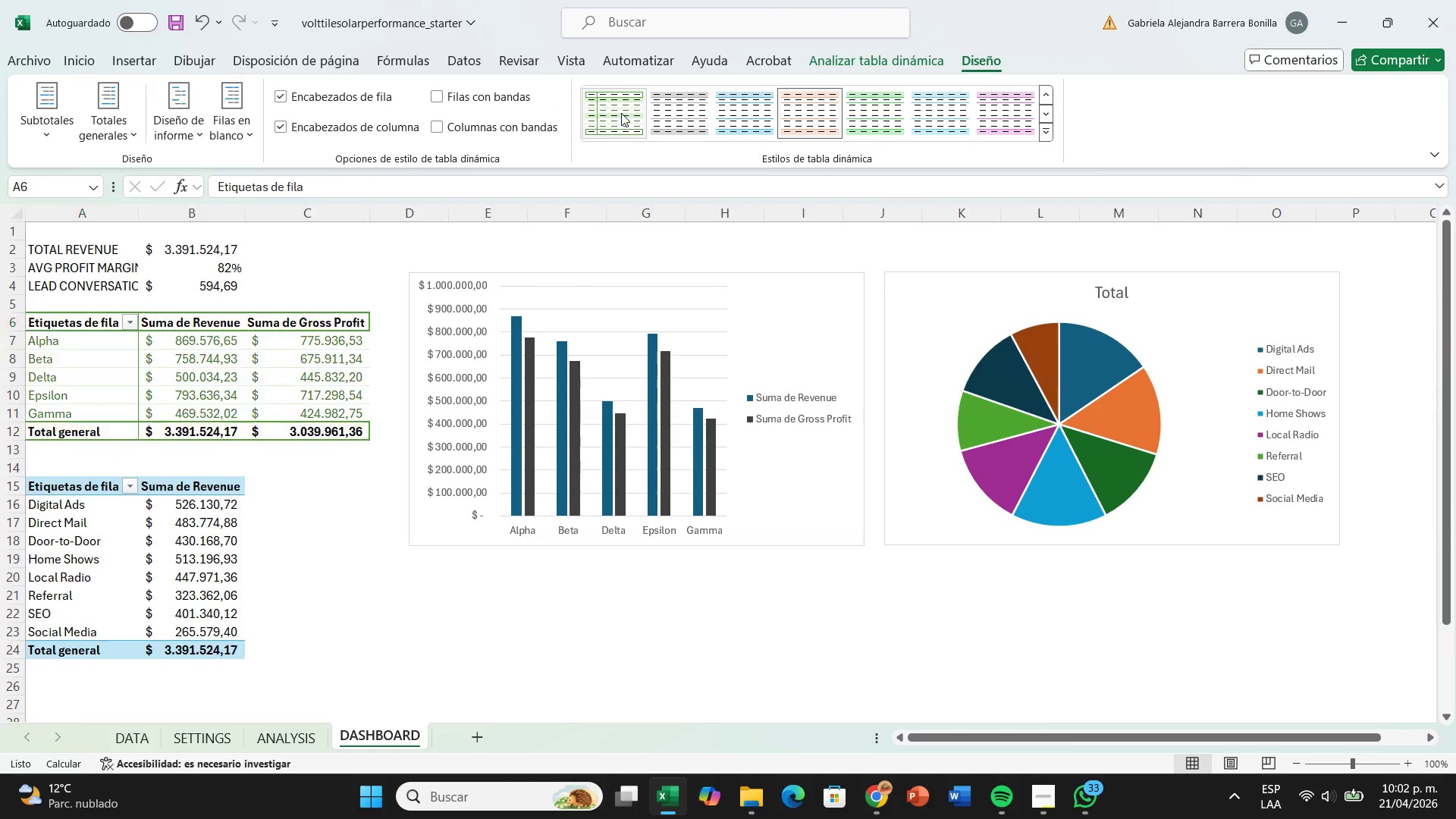 
left_click([623, 112])
 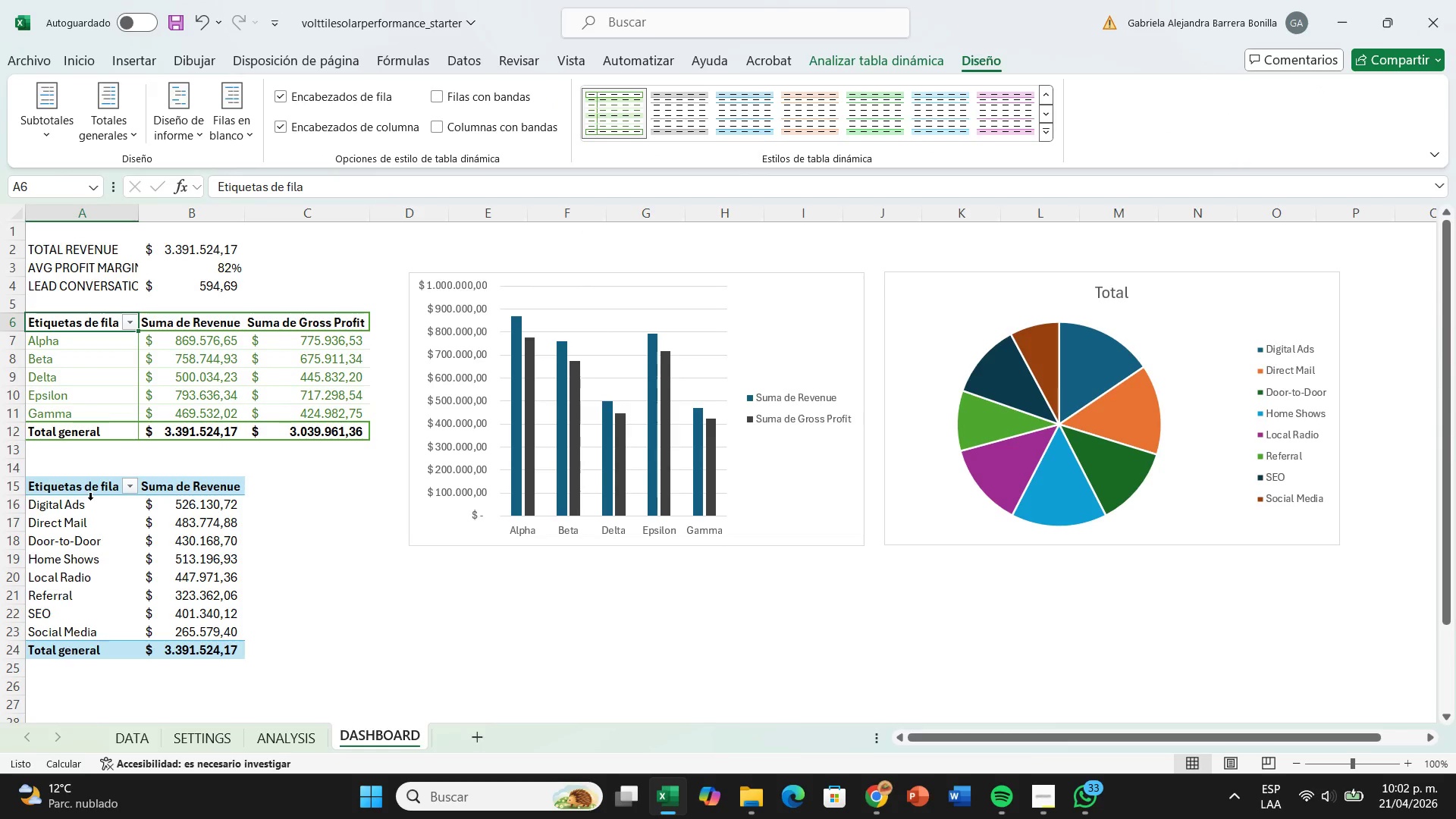 
left_click([89, 485])
 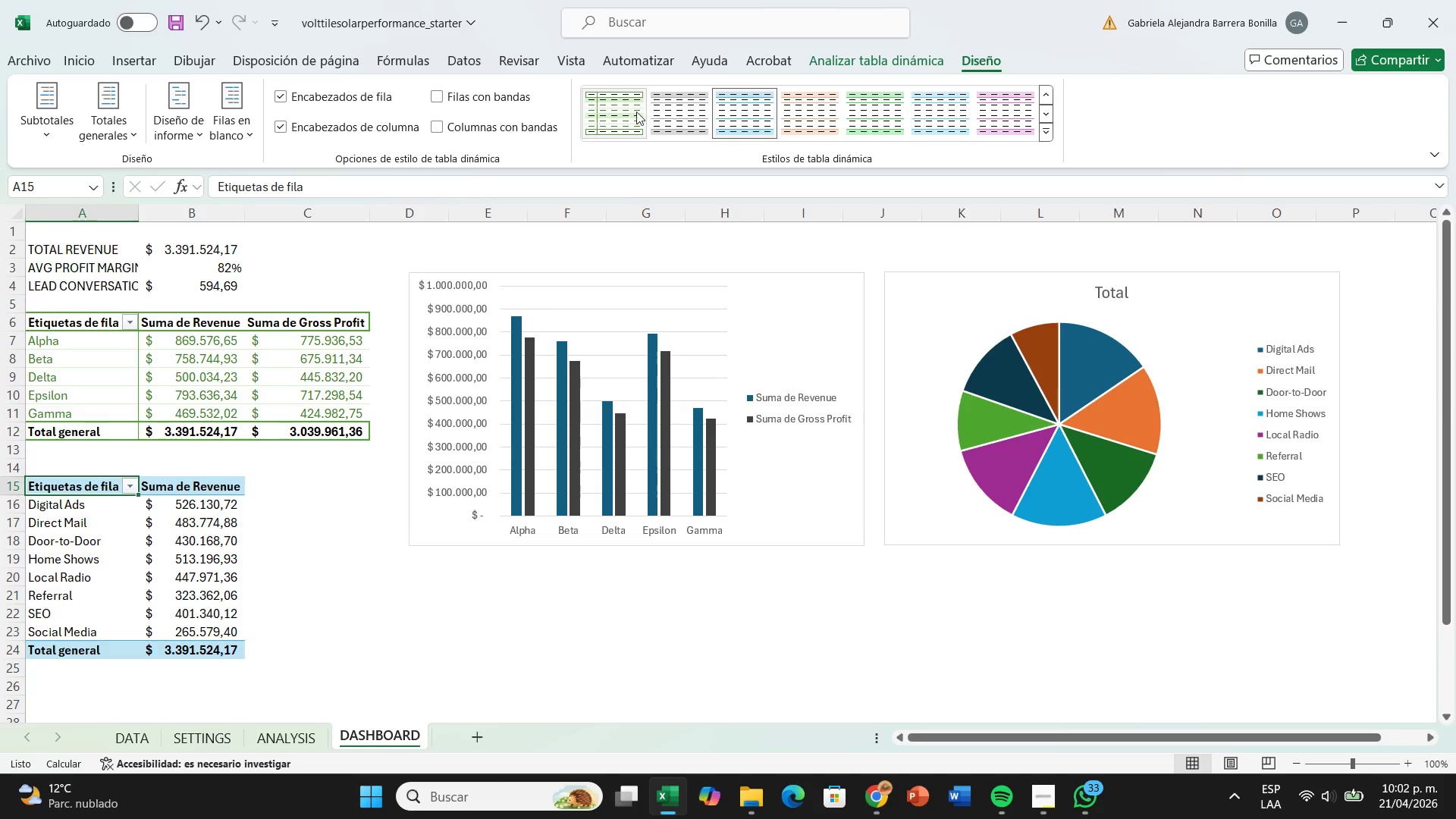 
left_click([631, 112])
 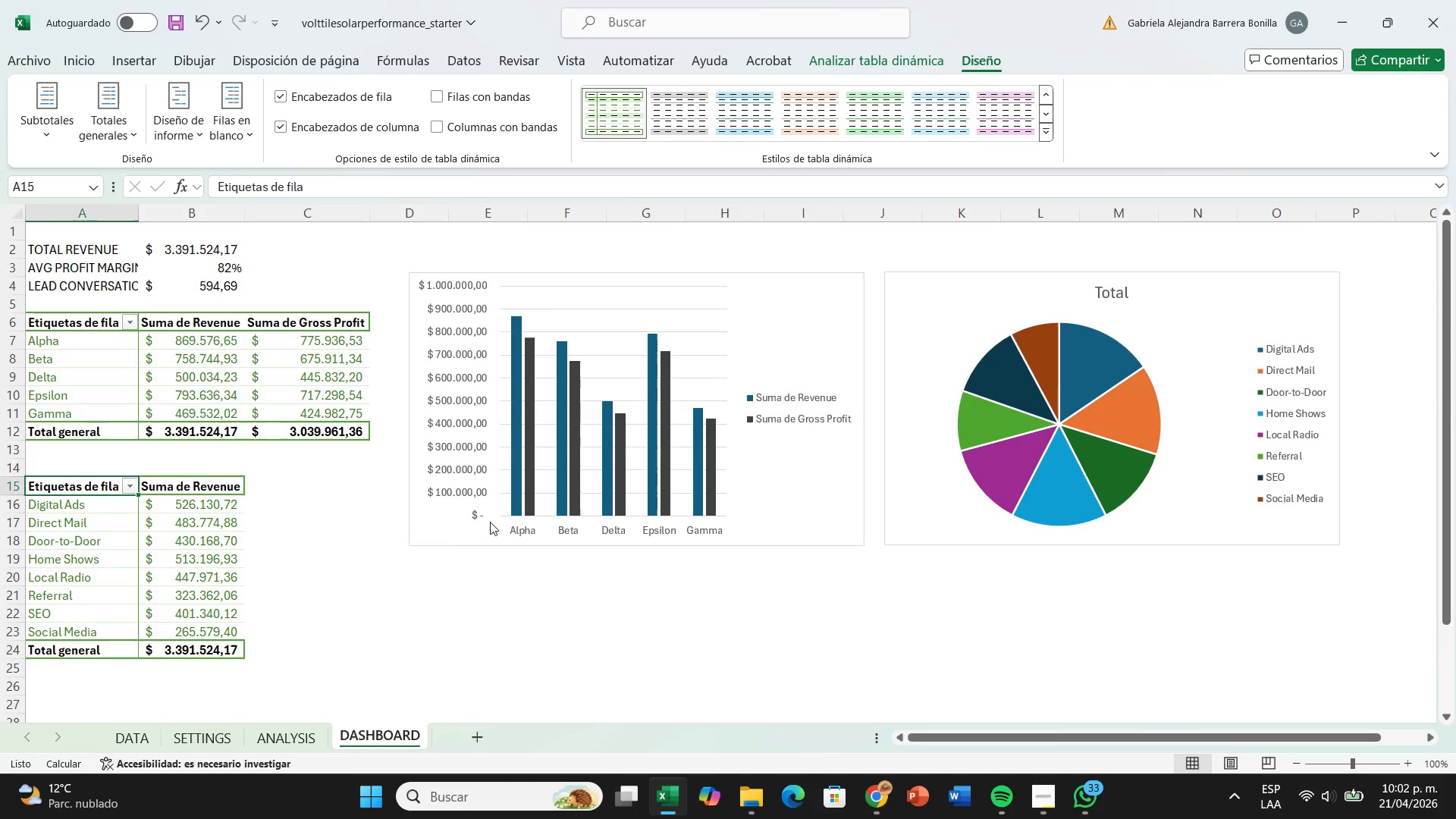 
left_click([462, 534])
 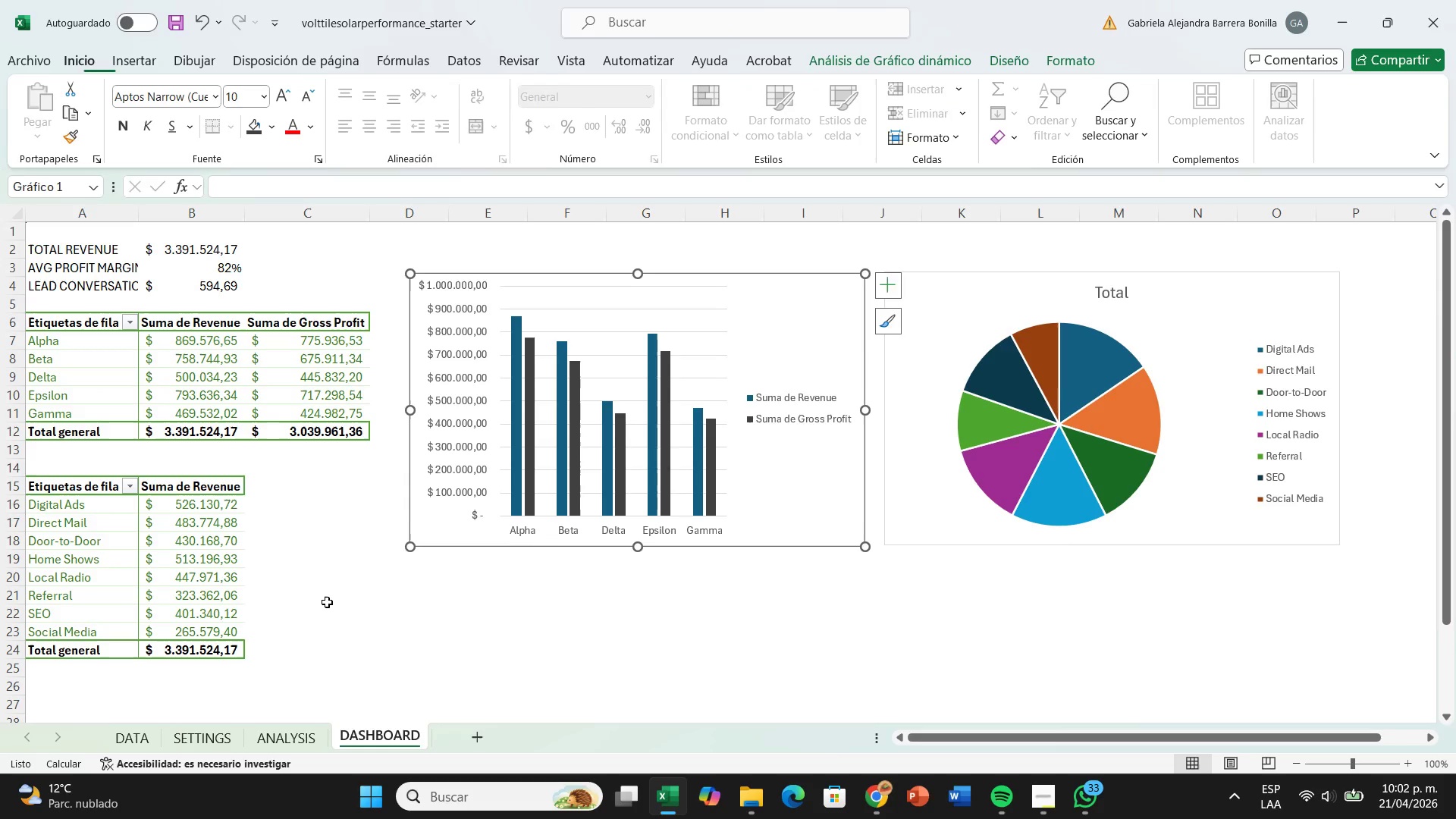 
left_click([327, 602])
 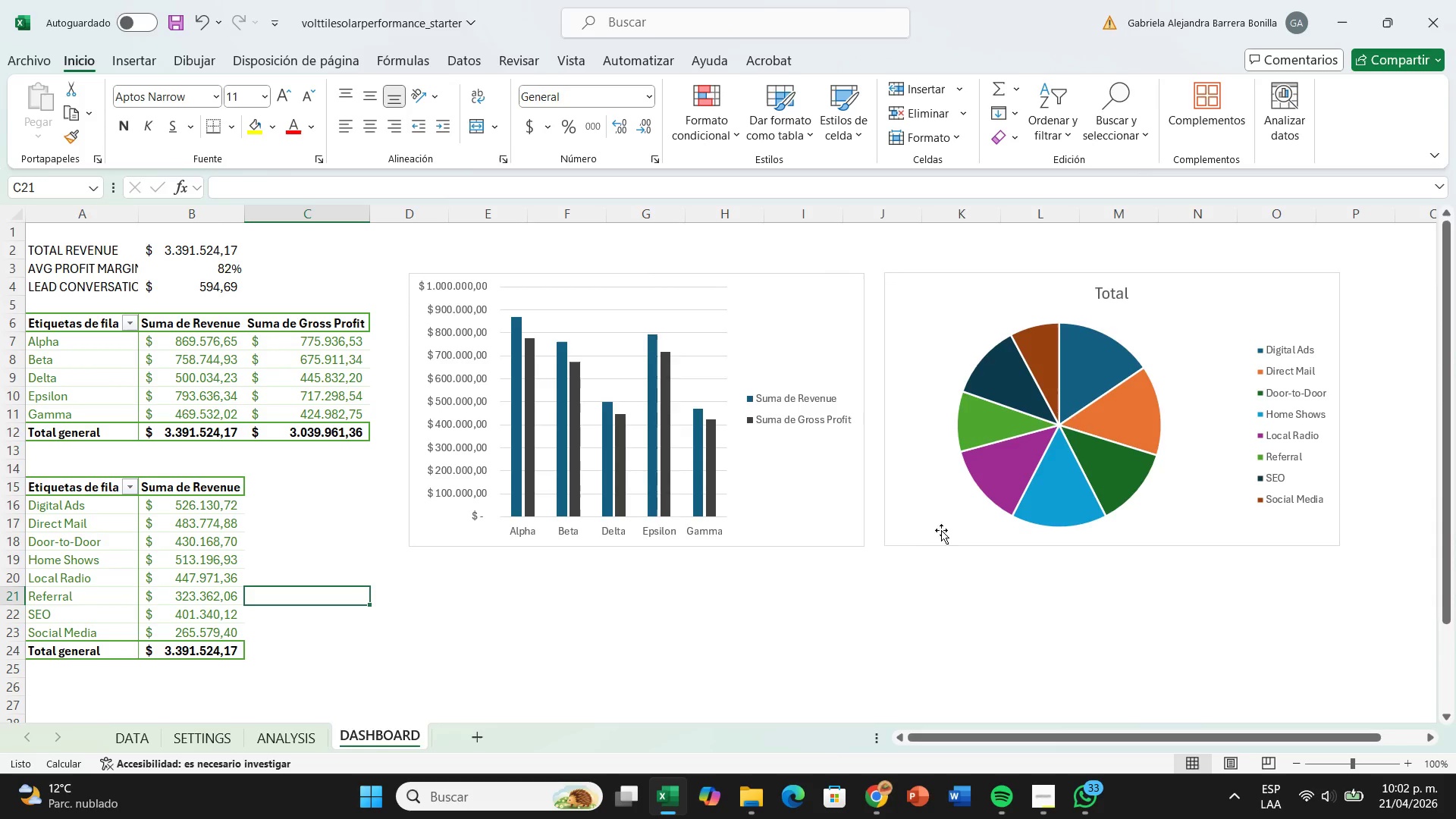 
left_click([944, 520])
 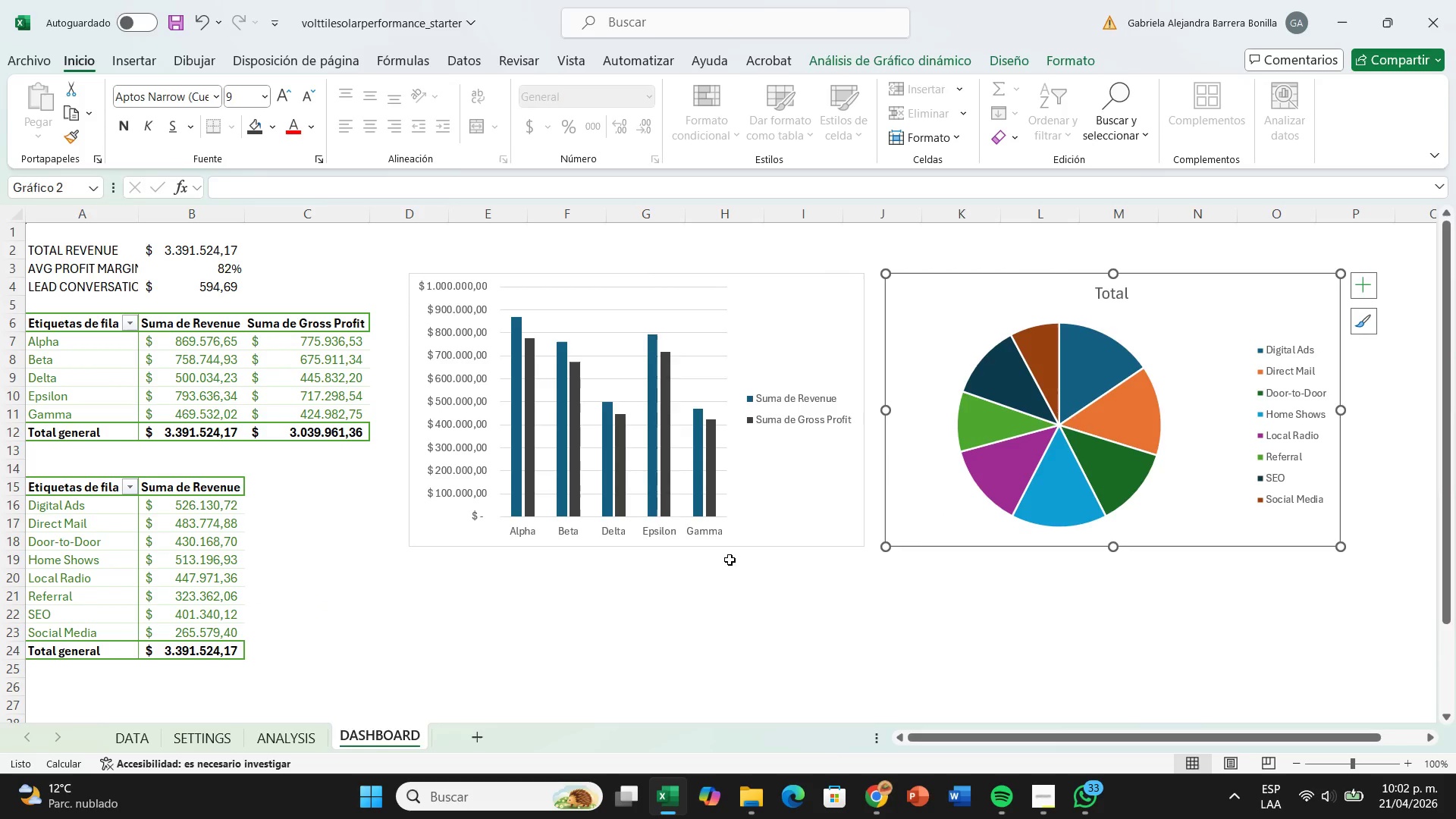 
left_click([695, 655])
 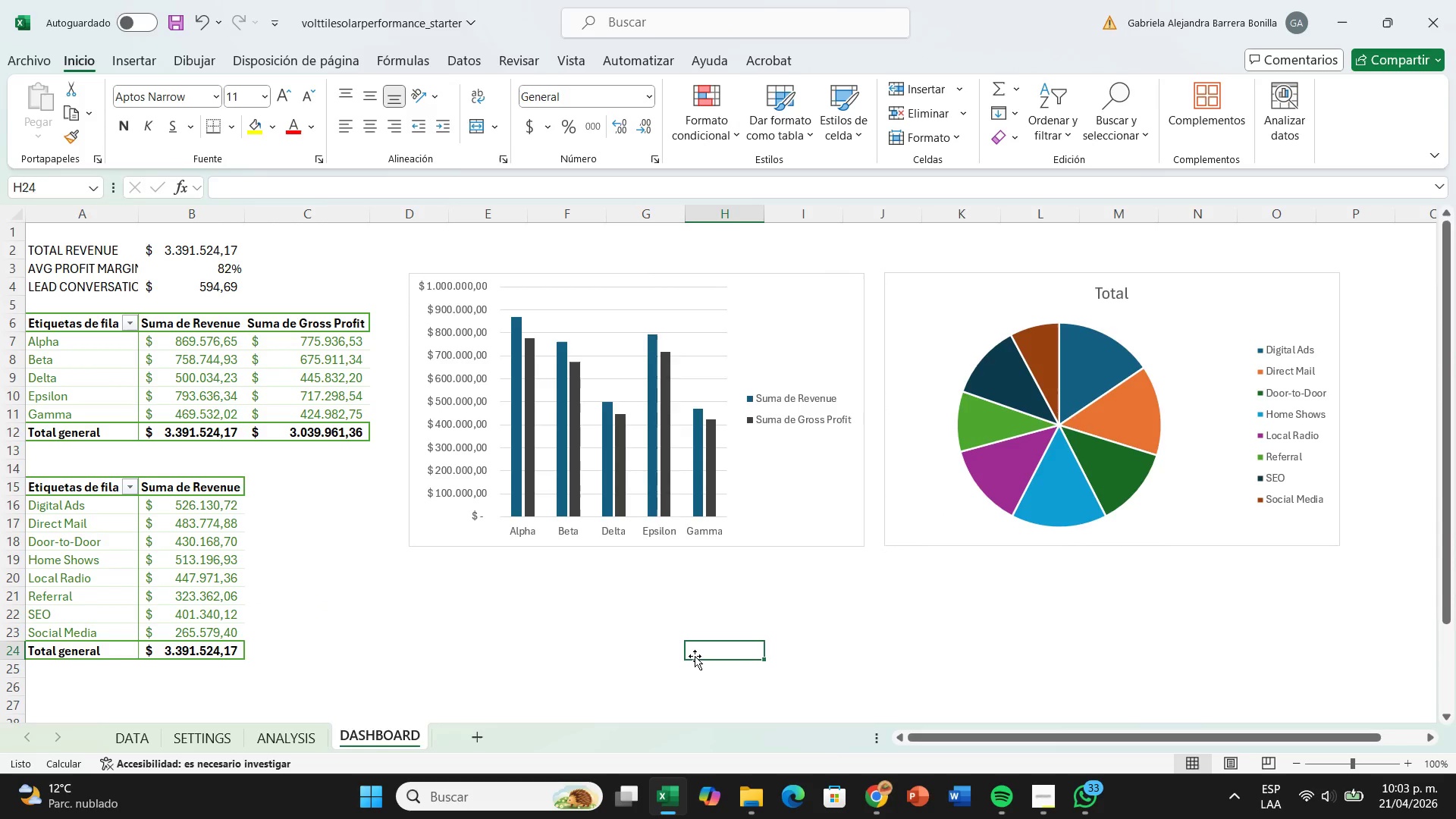 
wait(5.47)
 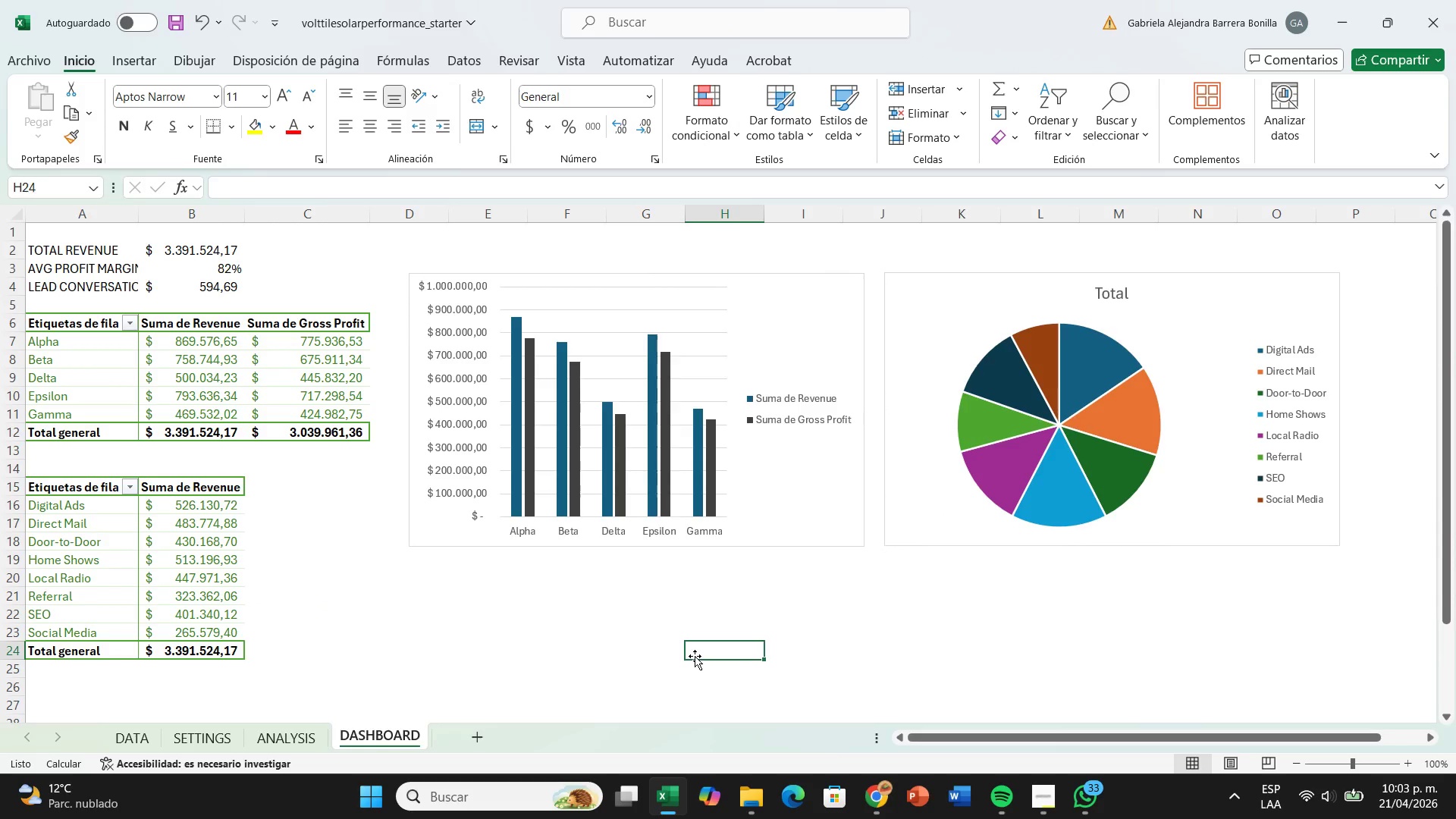 
left_click([541, 634])
 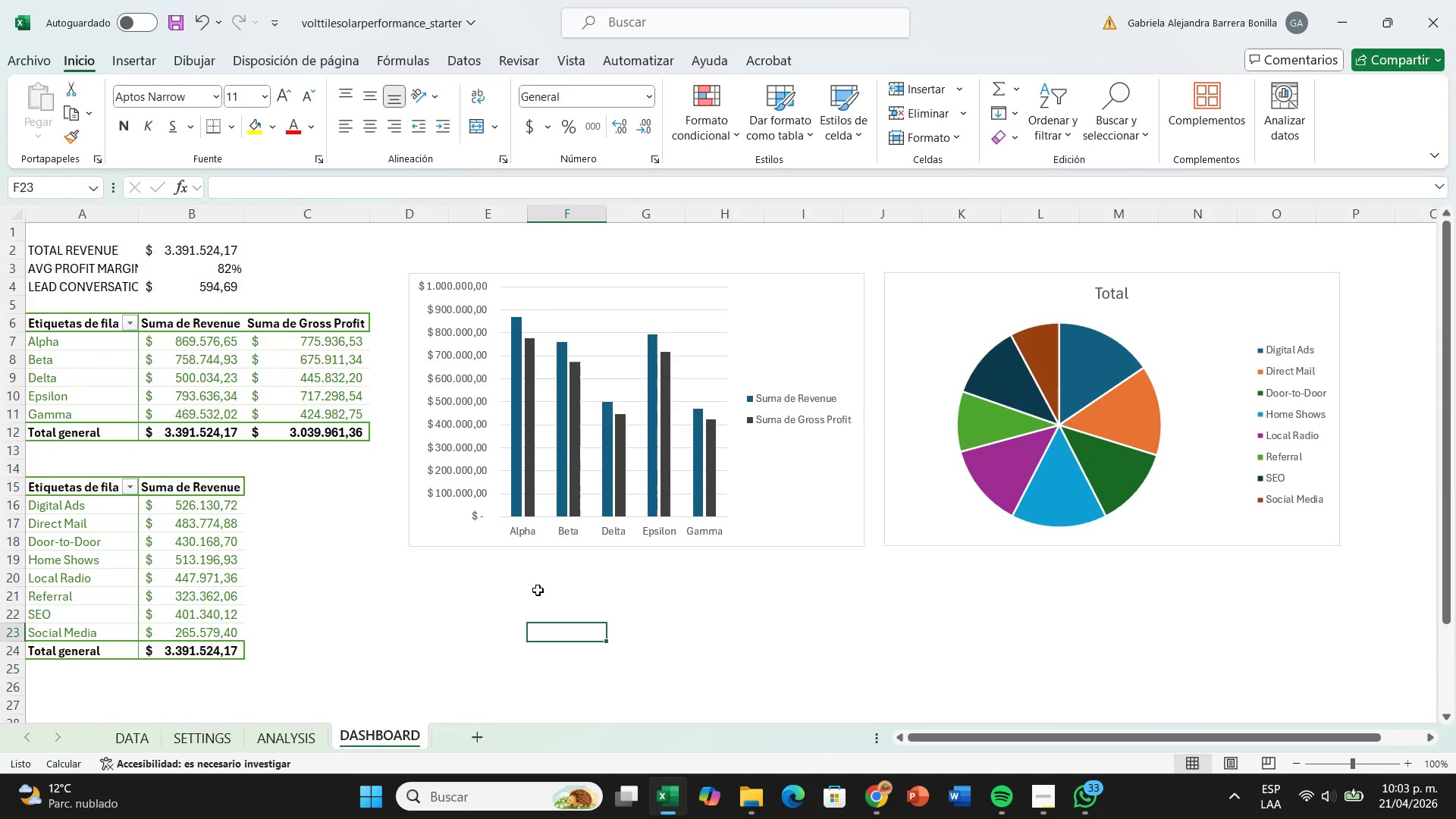 
left_click([538, 590])
 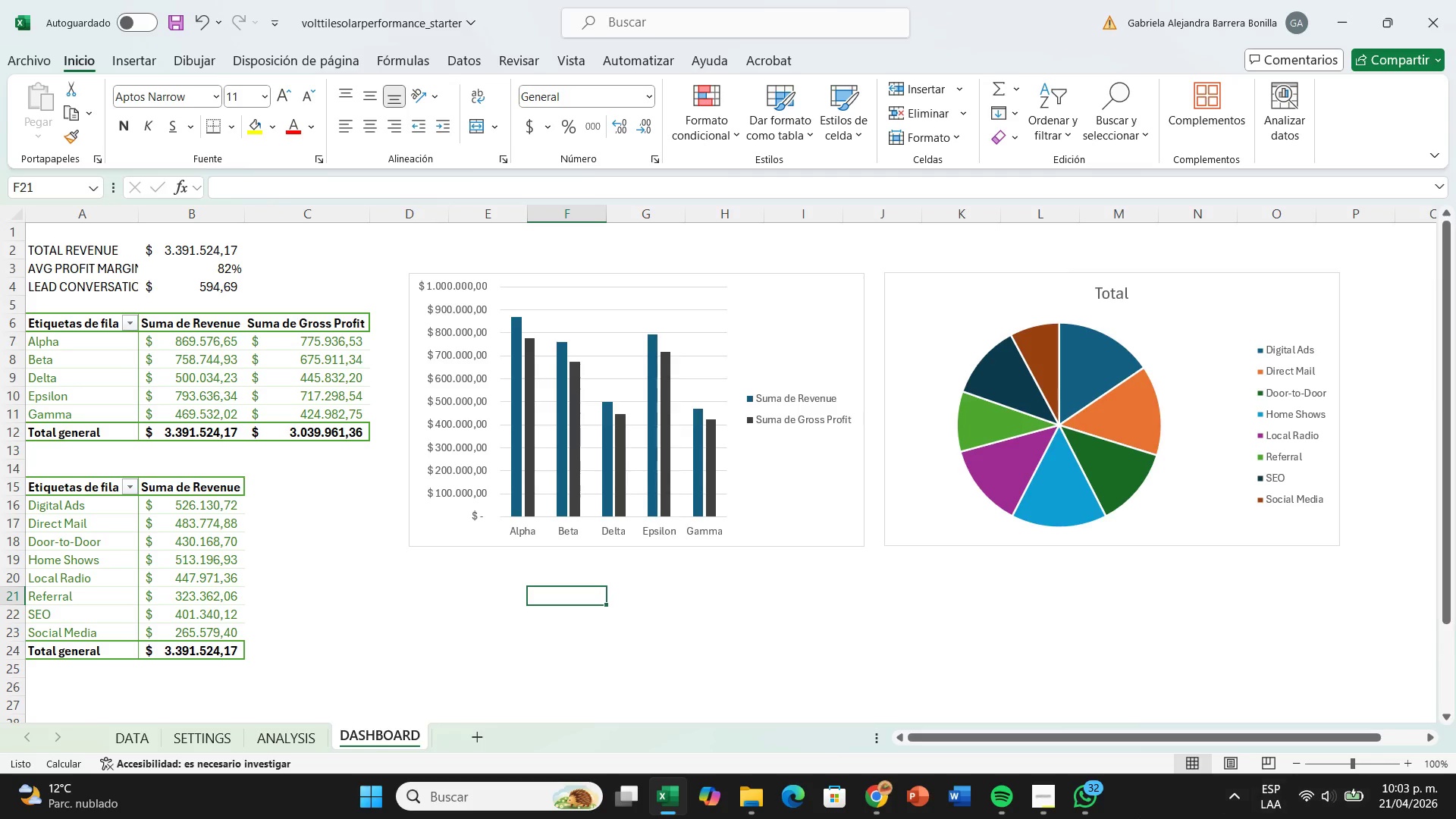 
wait(25.41)
 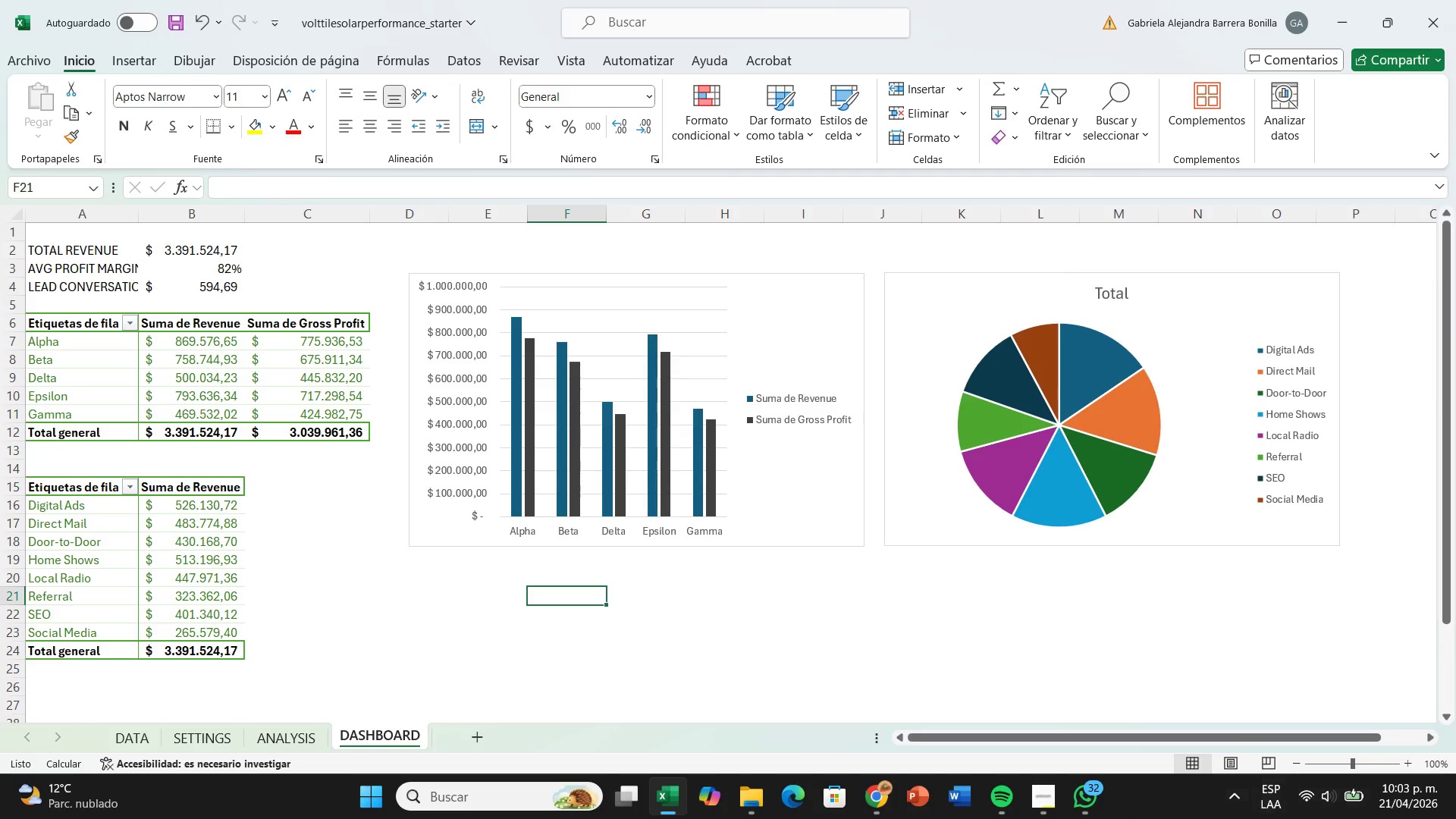 
left_click([1029, 297])
 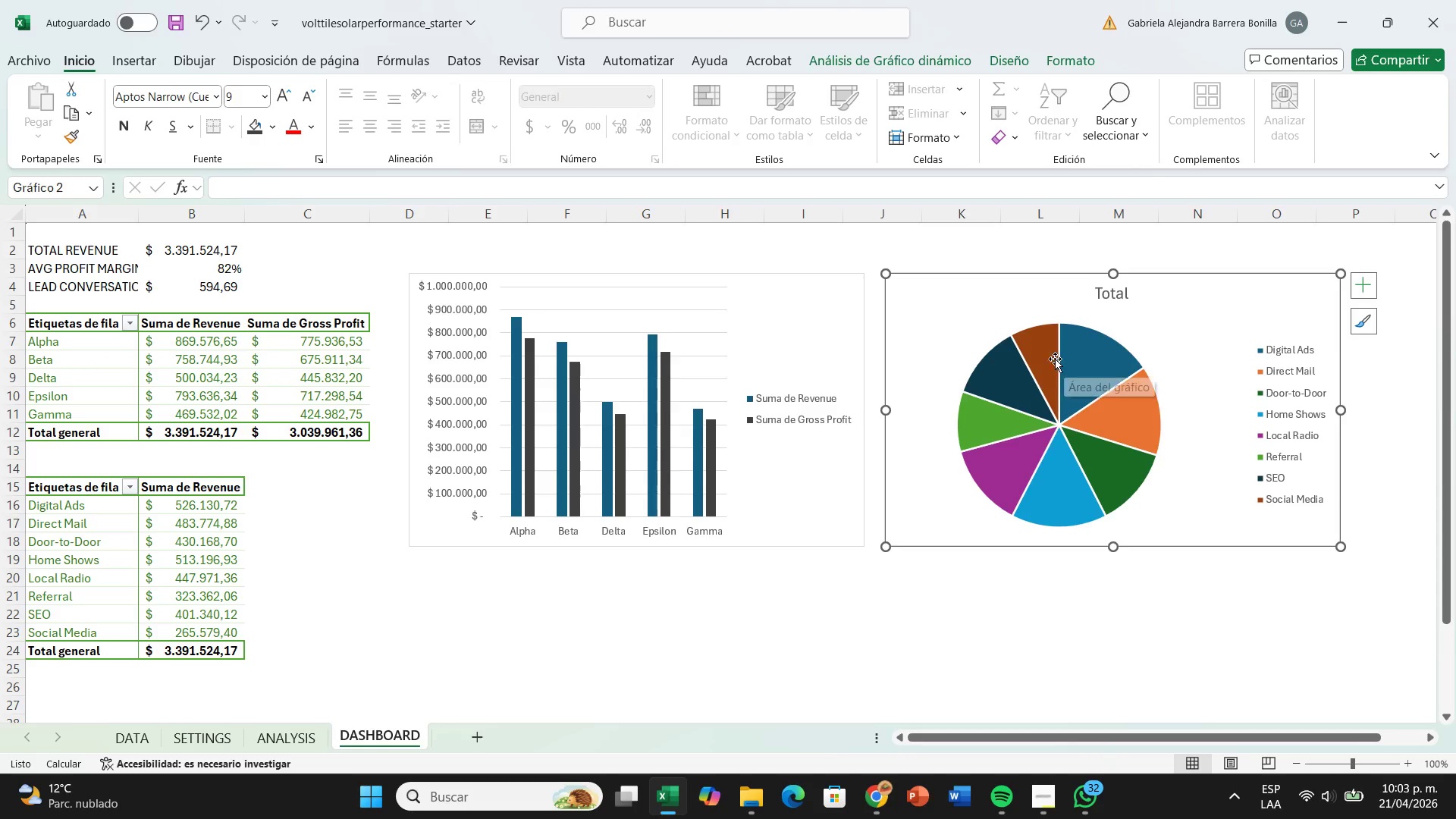 
left_click([1031, 353])
 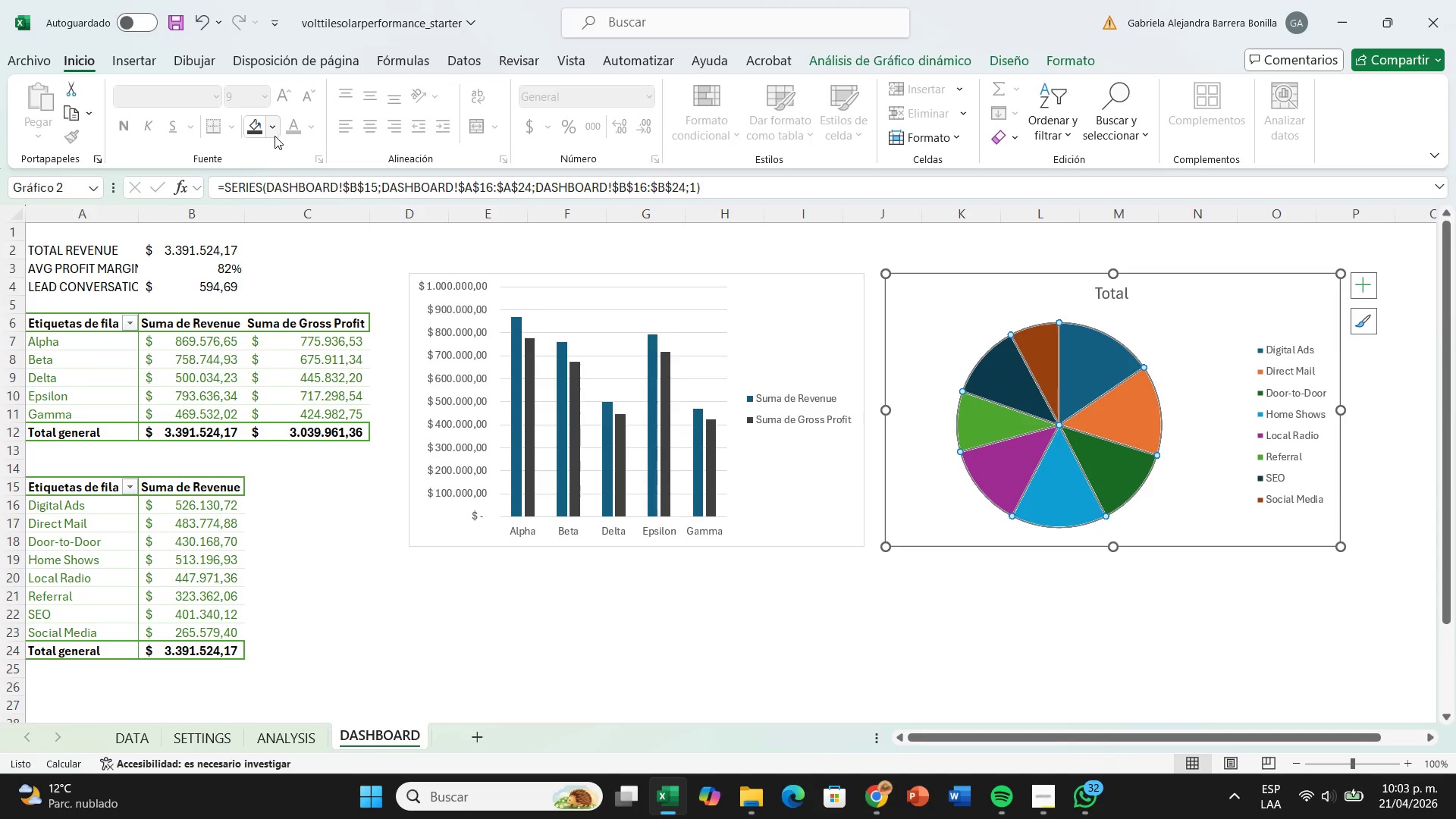 
left_click([259, 136])
 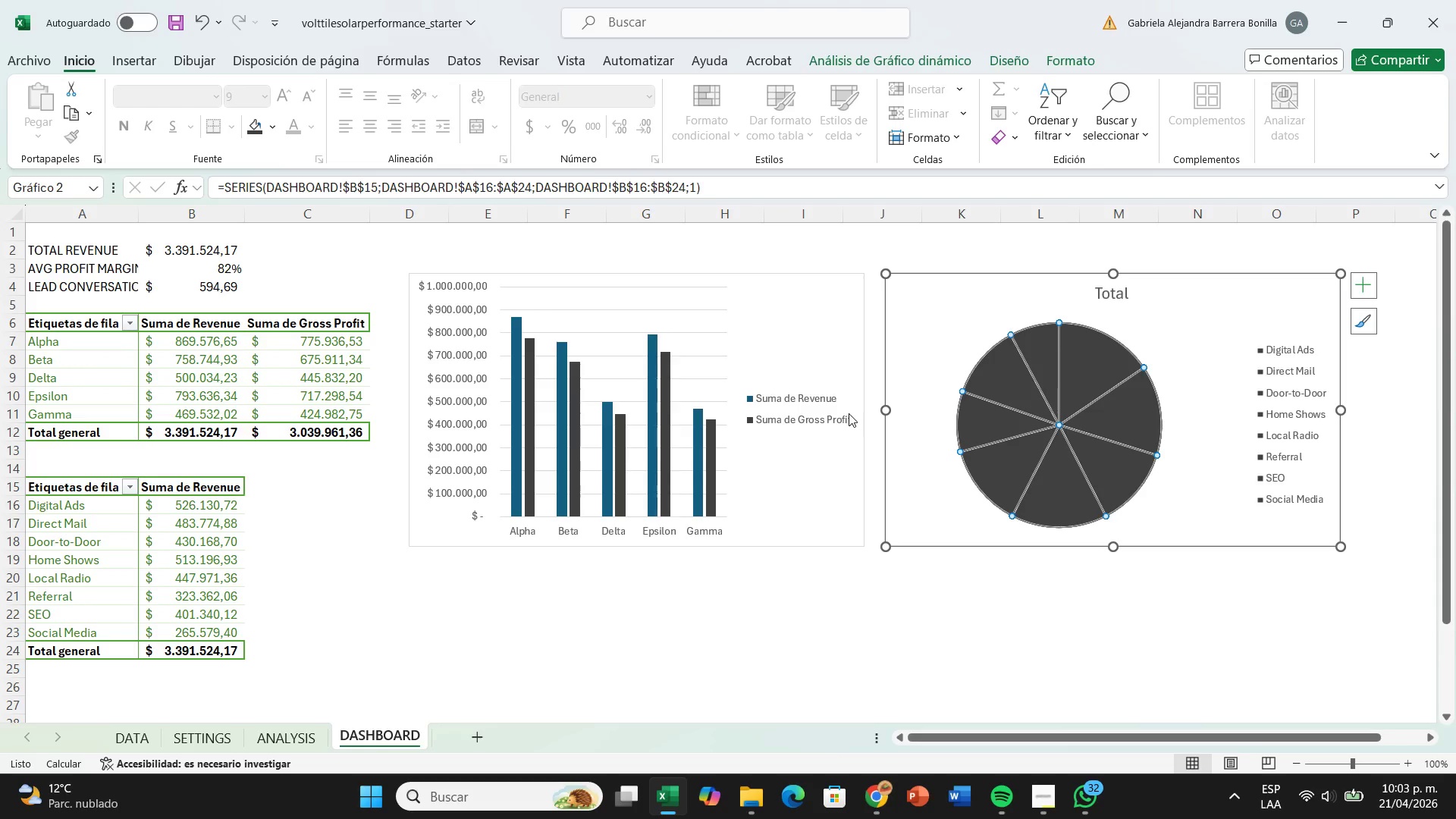 
key(Control+Z)
 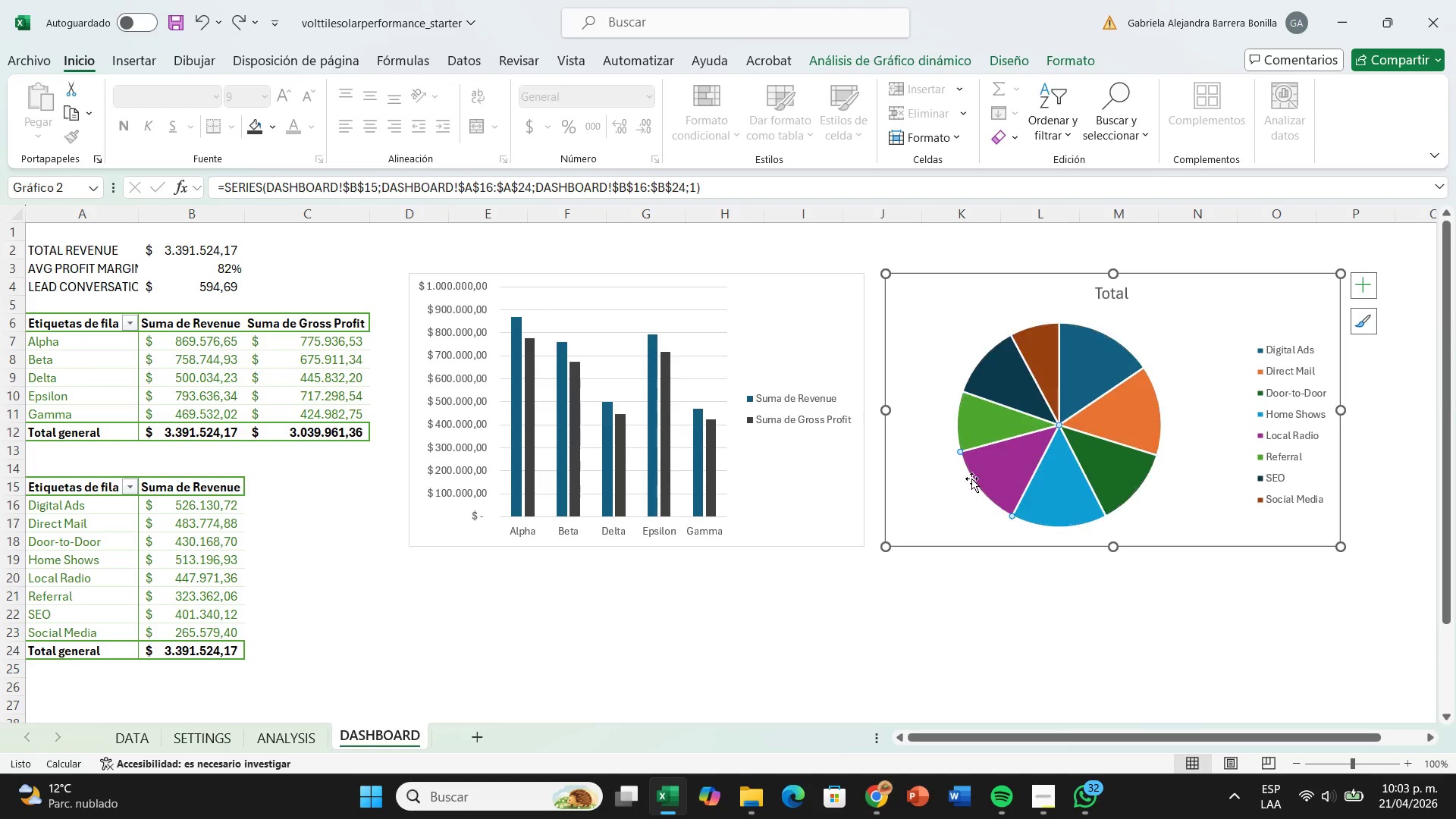 
double_click([976, 473])
 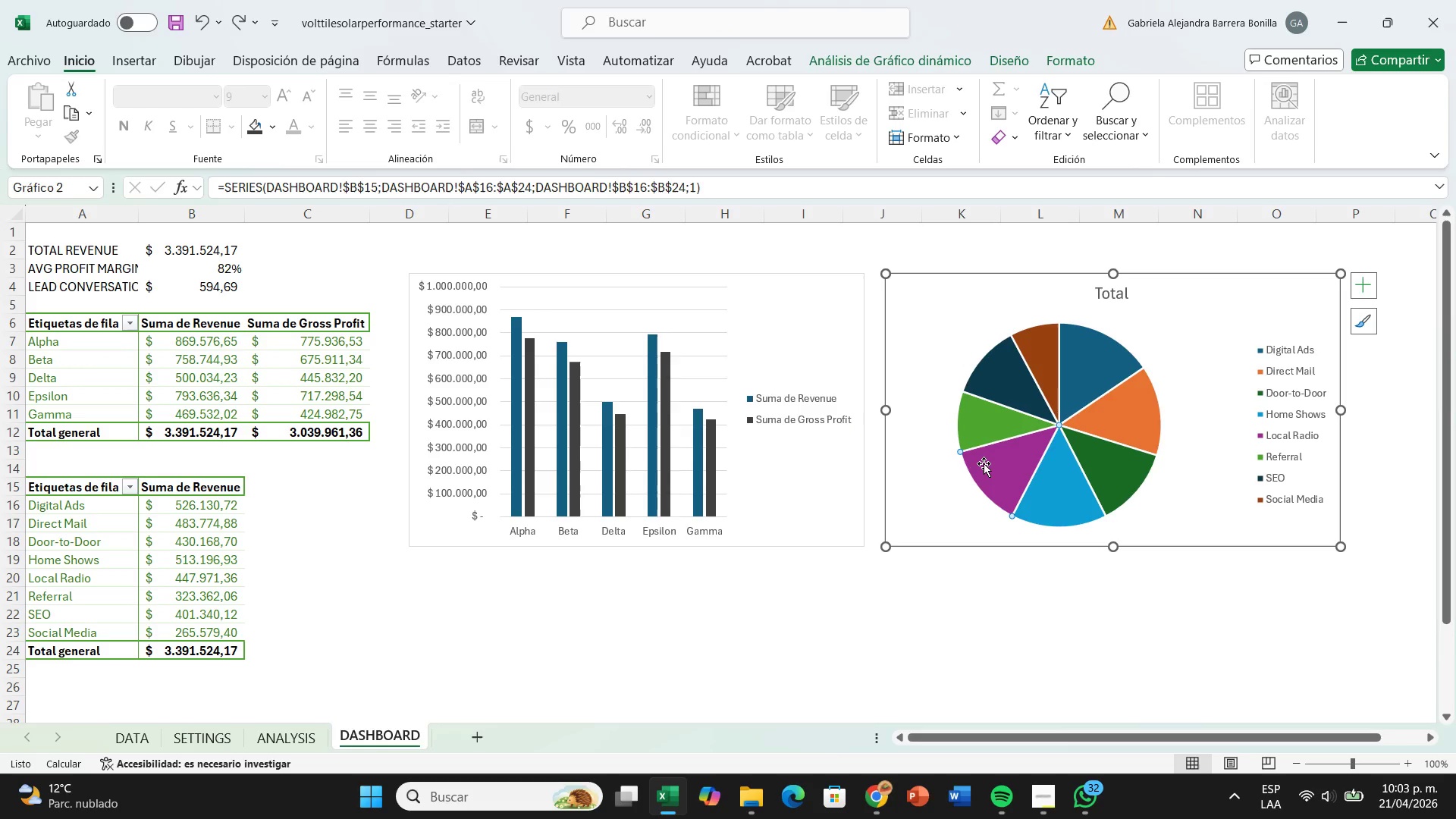 
left_click([984, 463])
 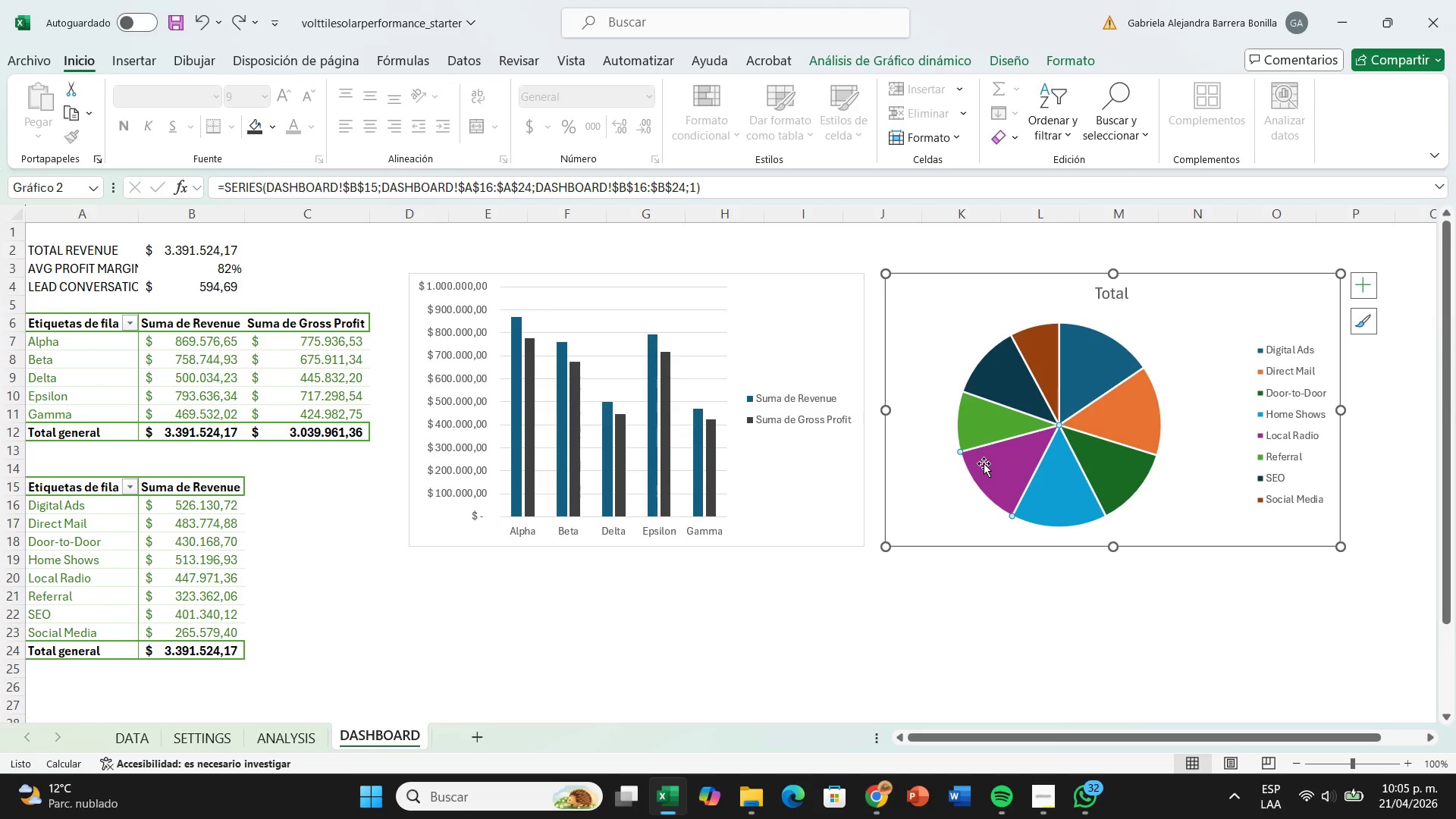 
wait(114.09)
 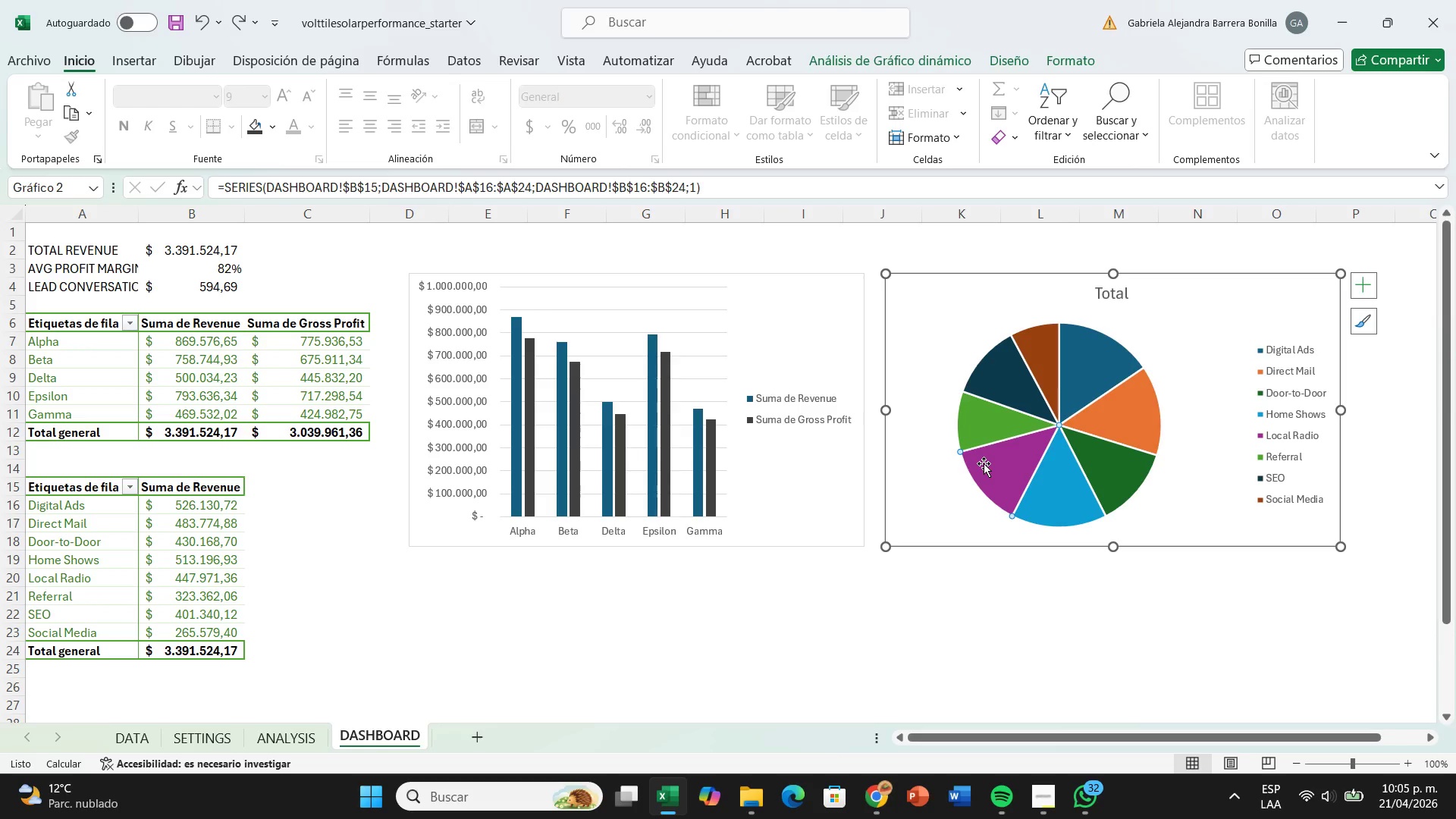 
left_click([1097, 343])
 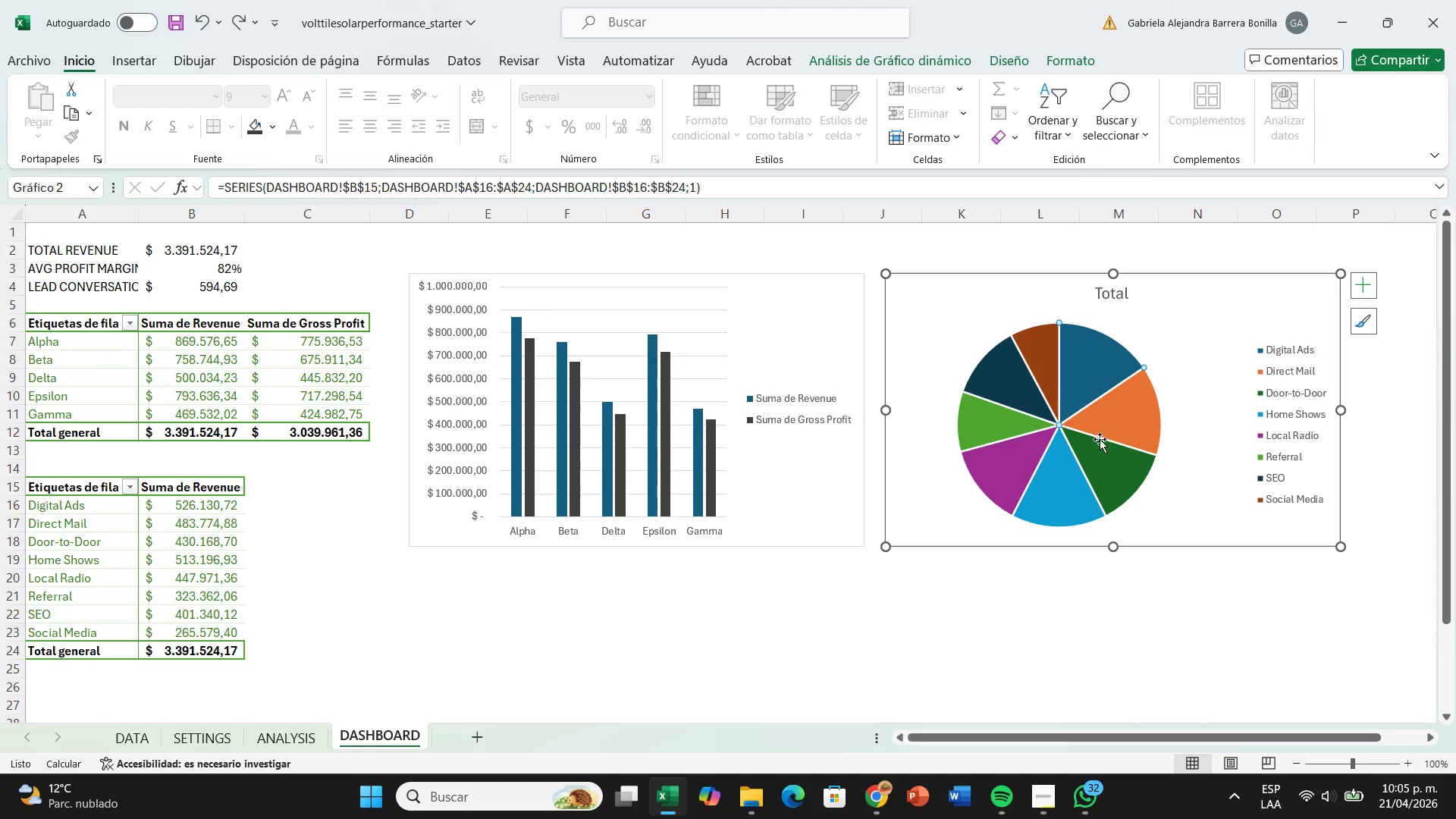 
left_click([1103, 416])
 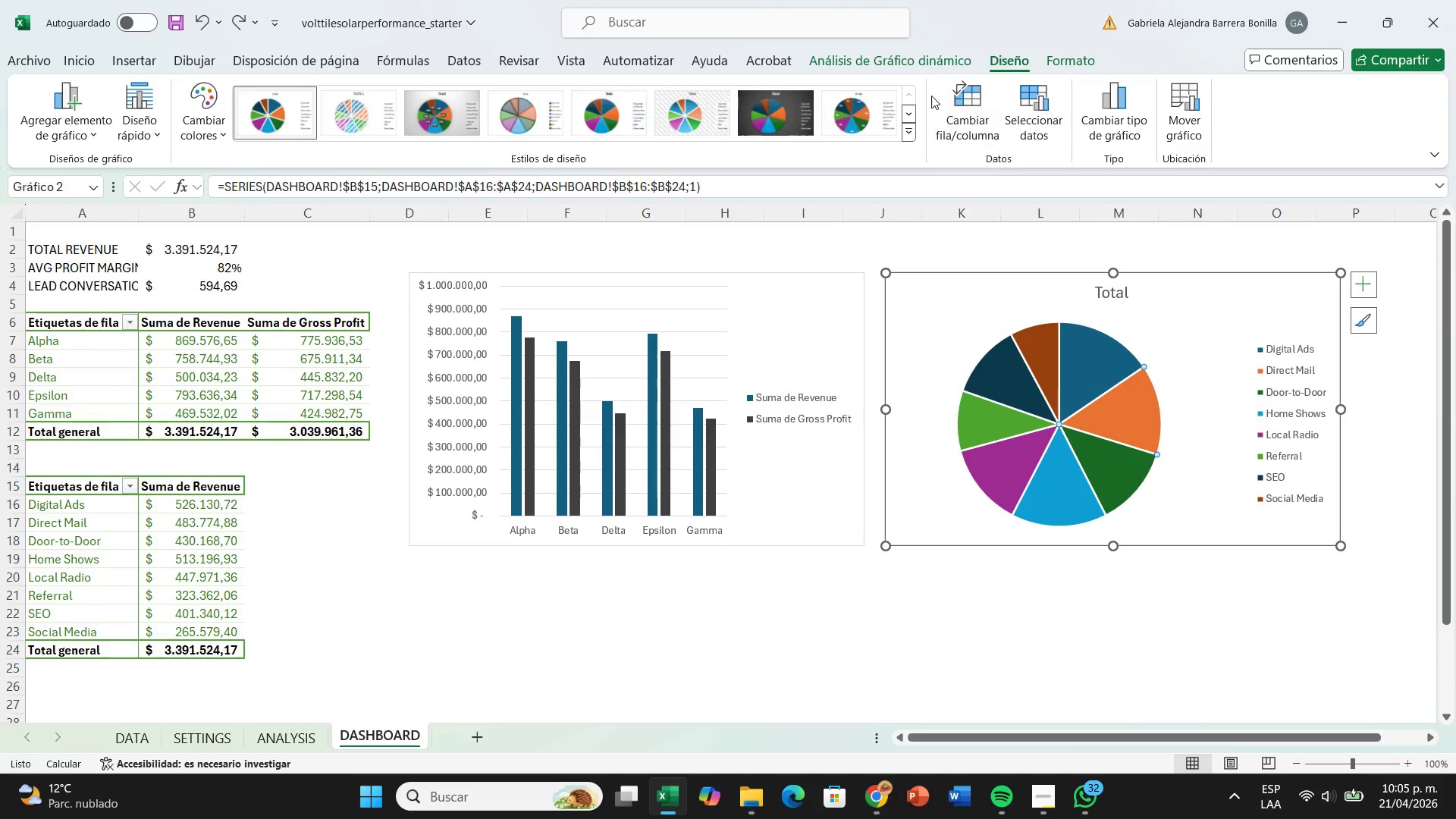 
left_click([184, 122])
 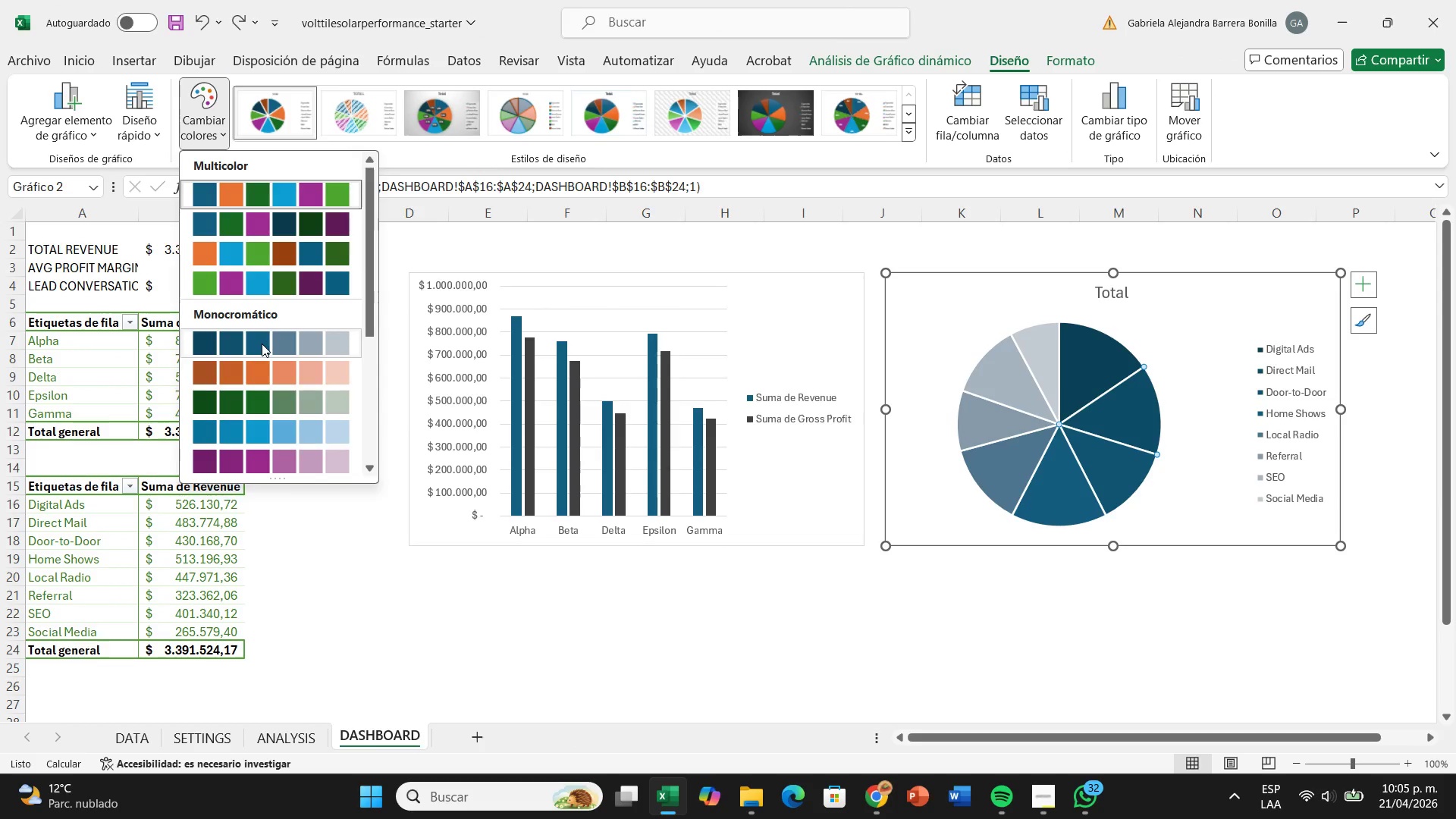 
left_click([262, 344])
 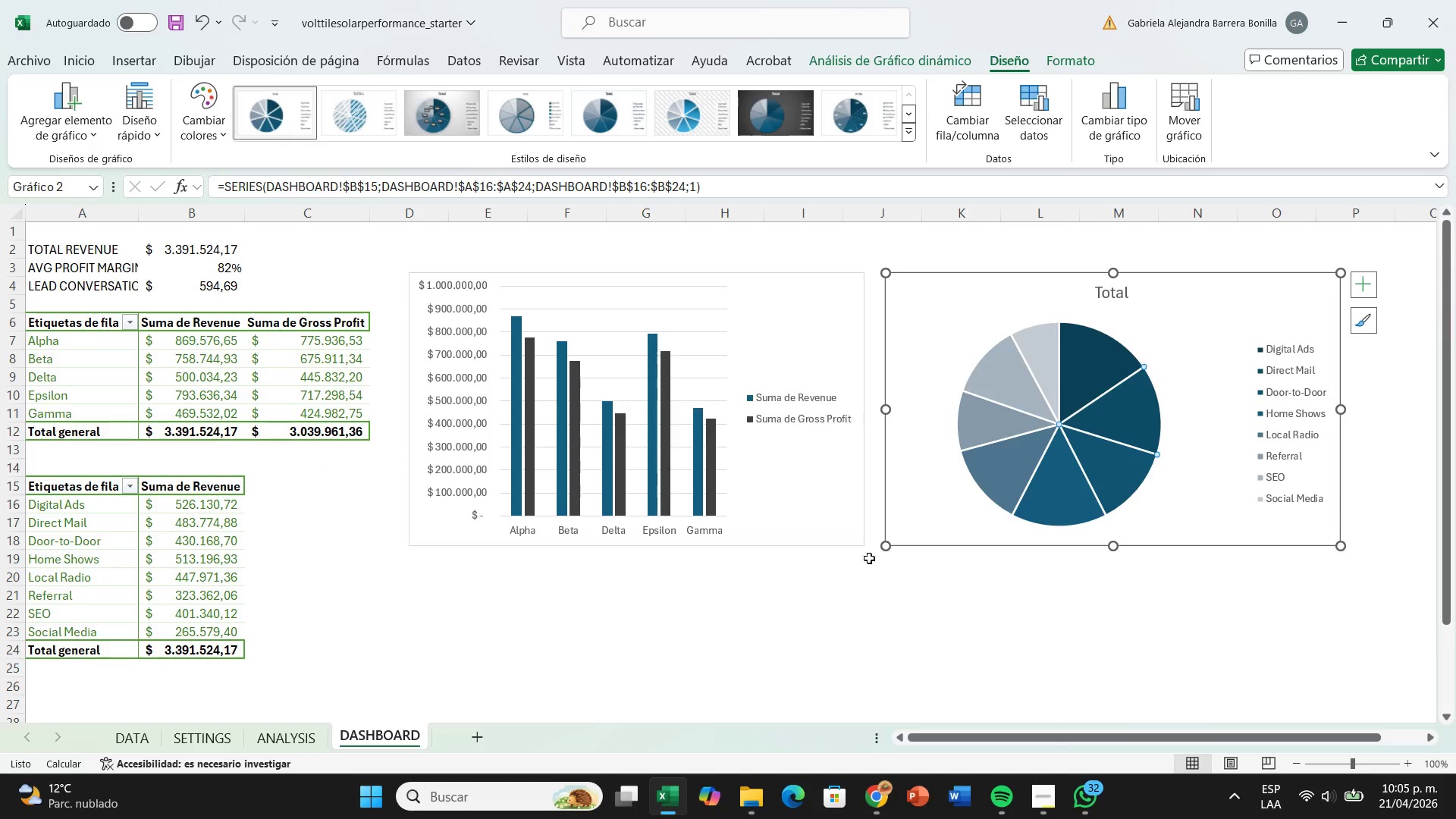 
left_click([835, 631])
 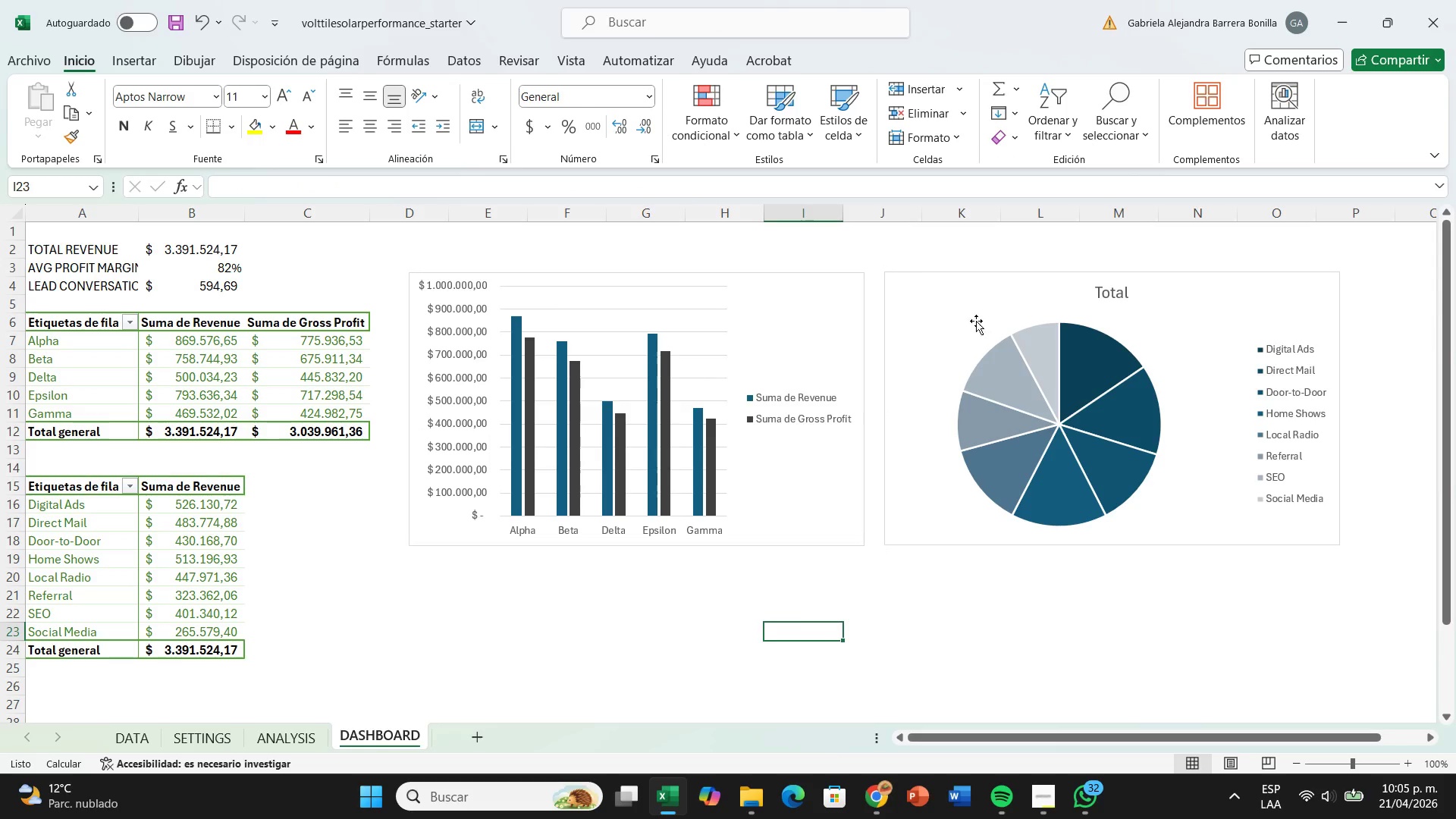 
wait(7.47)
 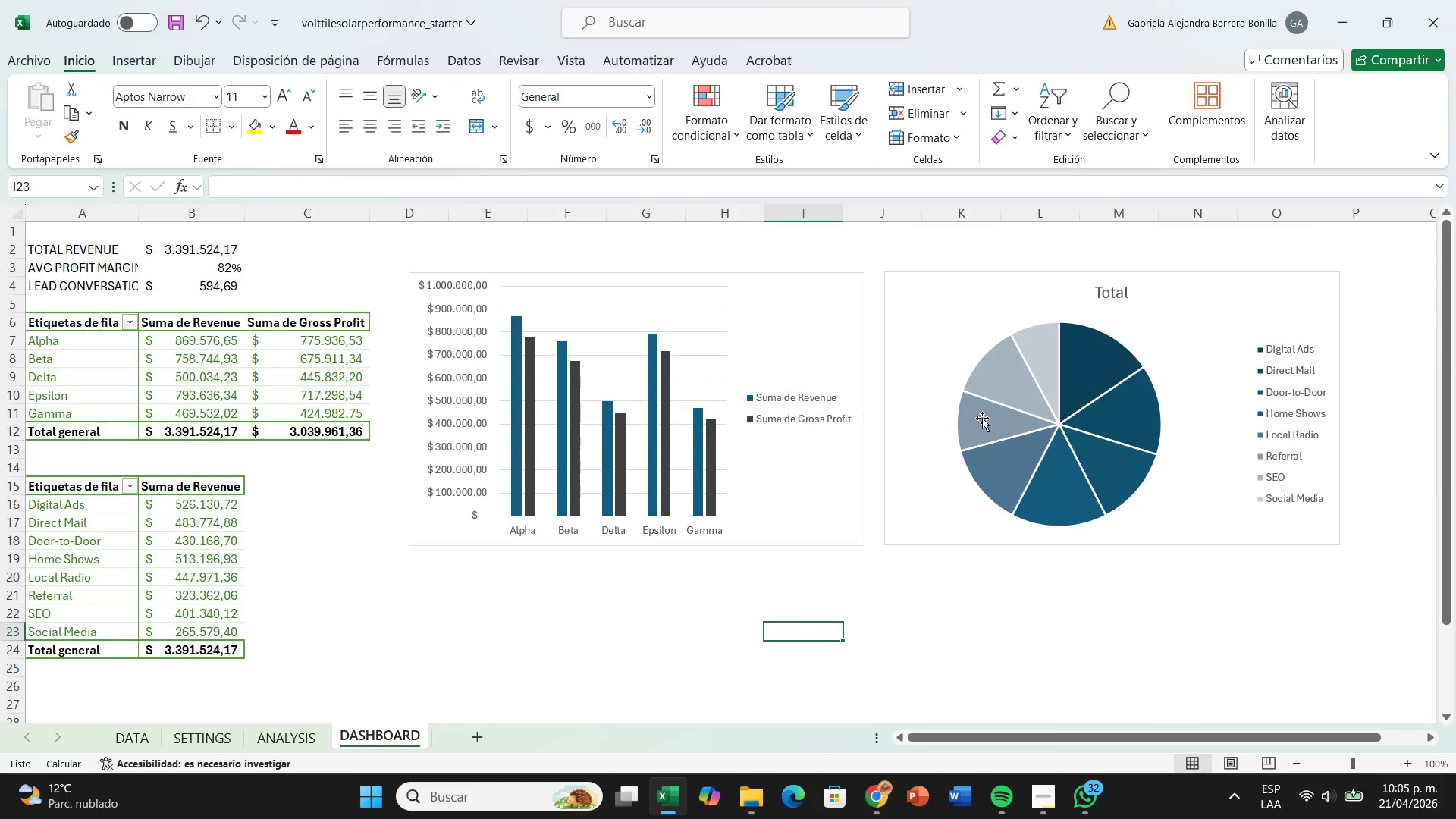 
left_click([1257, 340])
 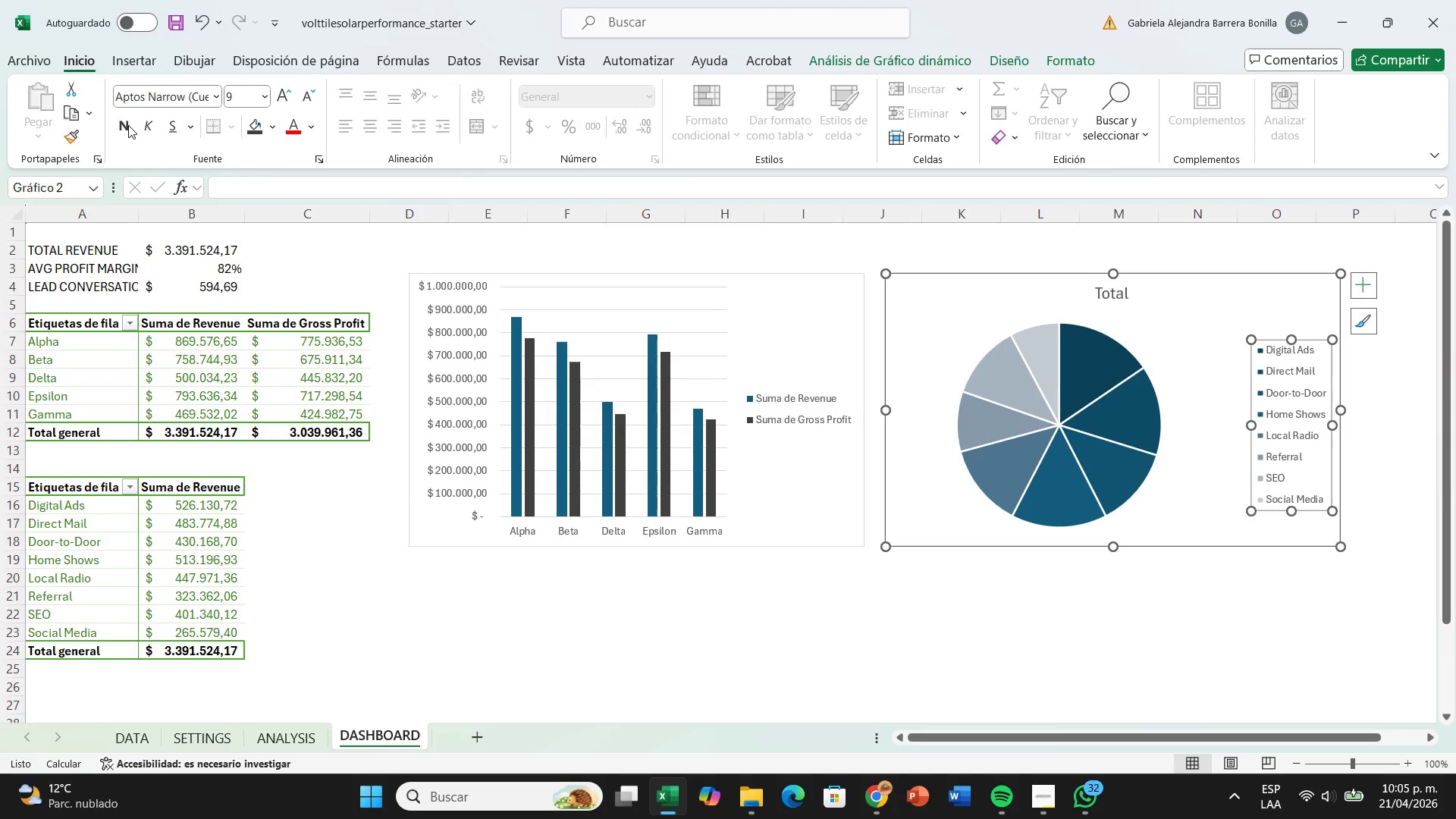 
left_click([123, 130])
 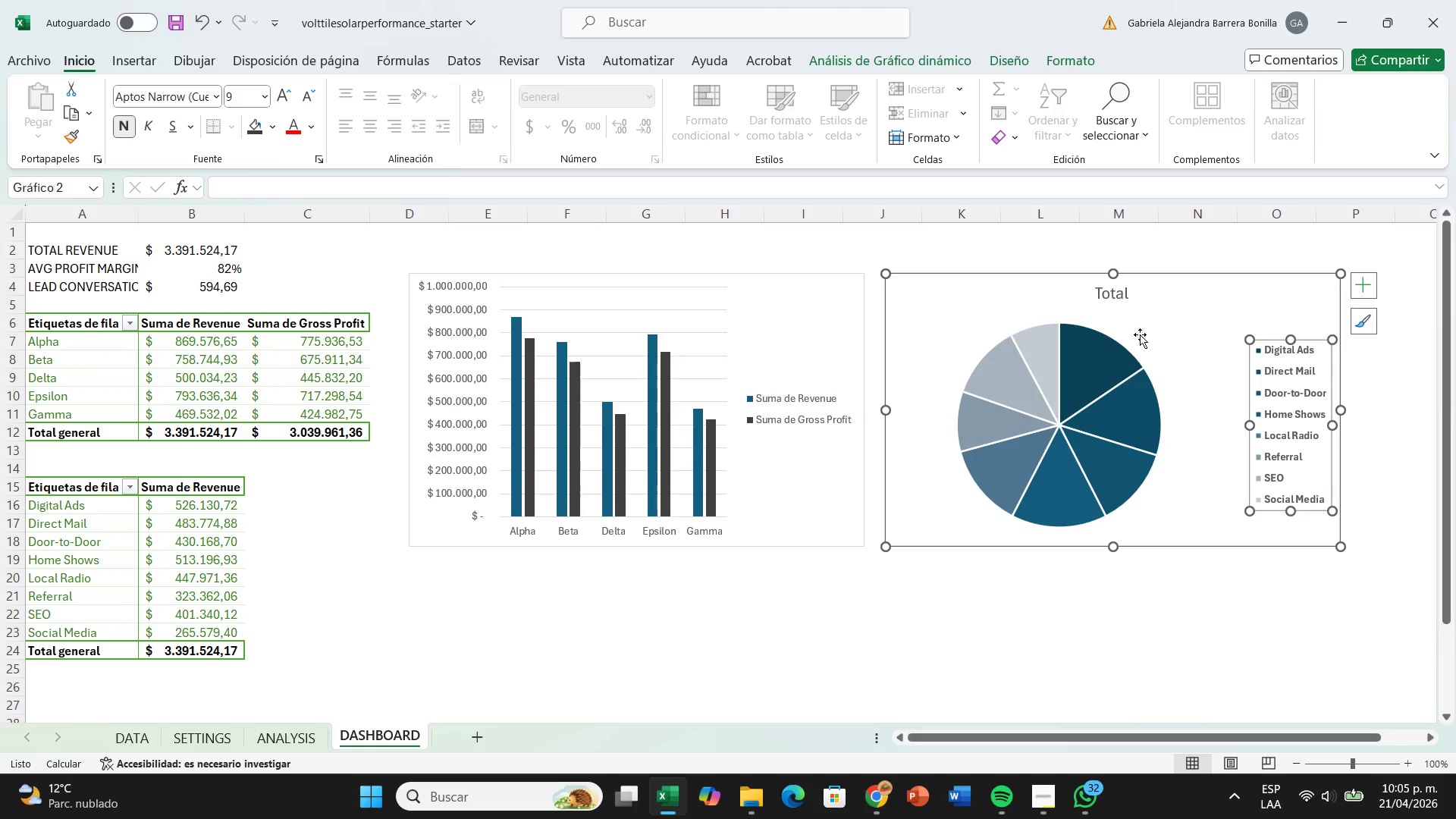 
left_click([1202, 331])
 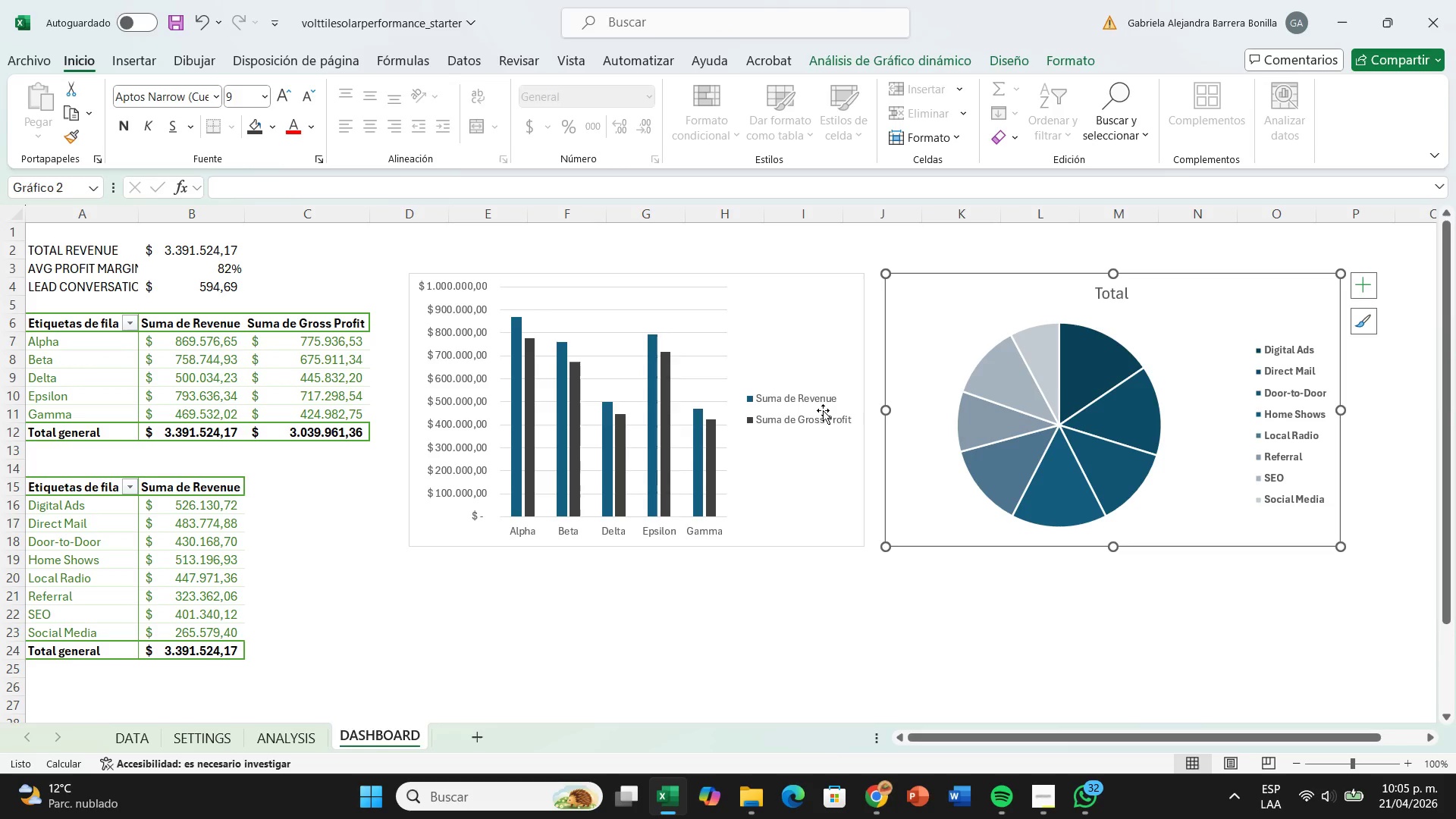 
left_click([822, 411])
 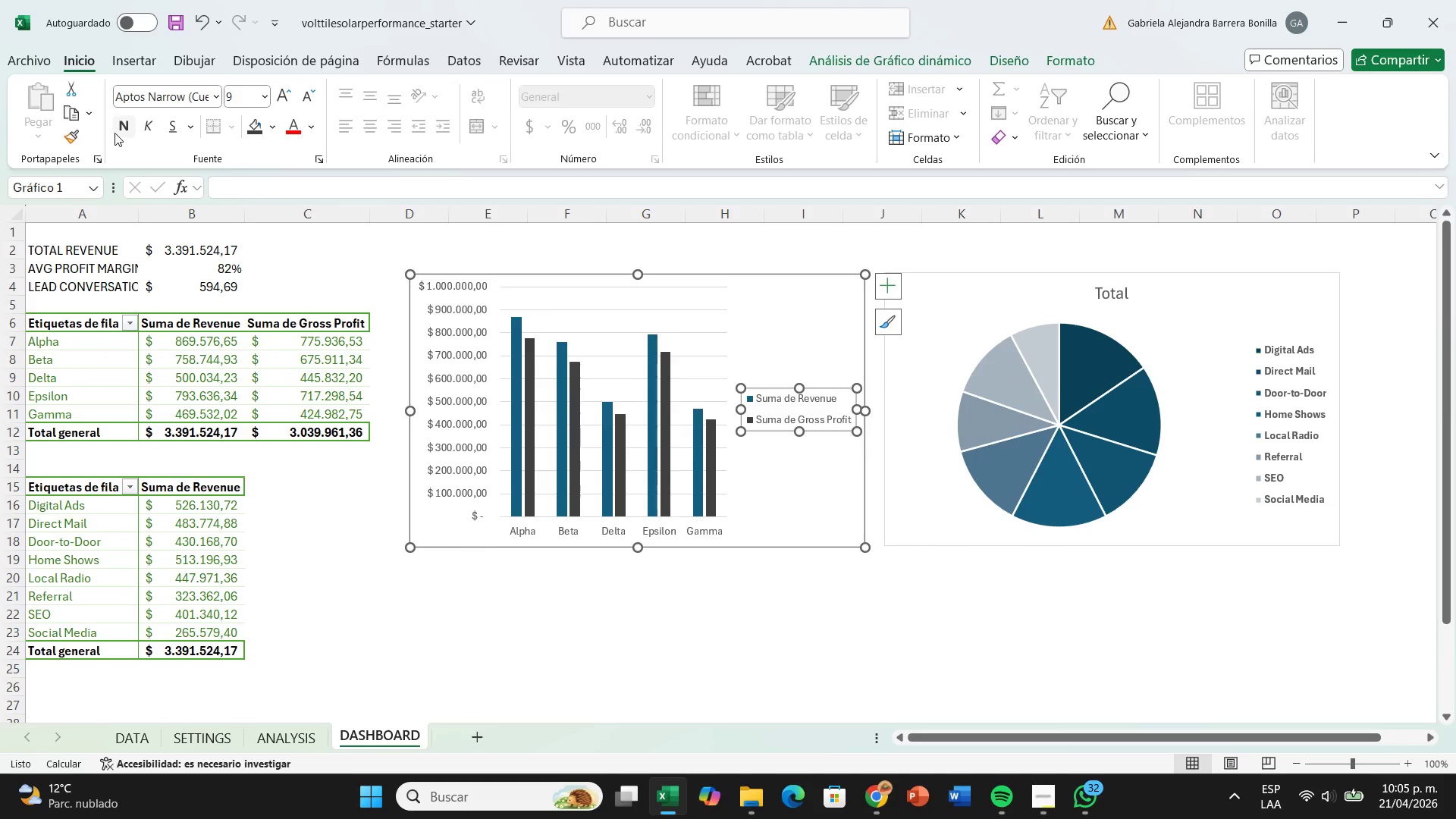 
left_click([120, 132])
 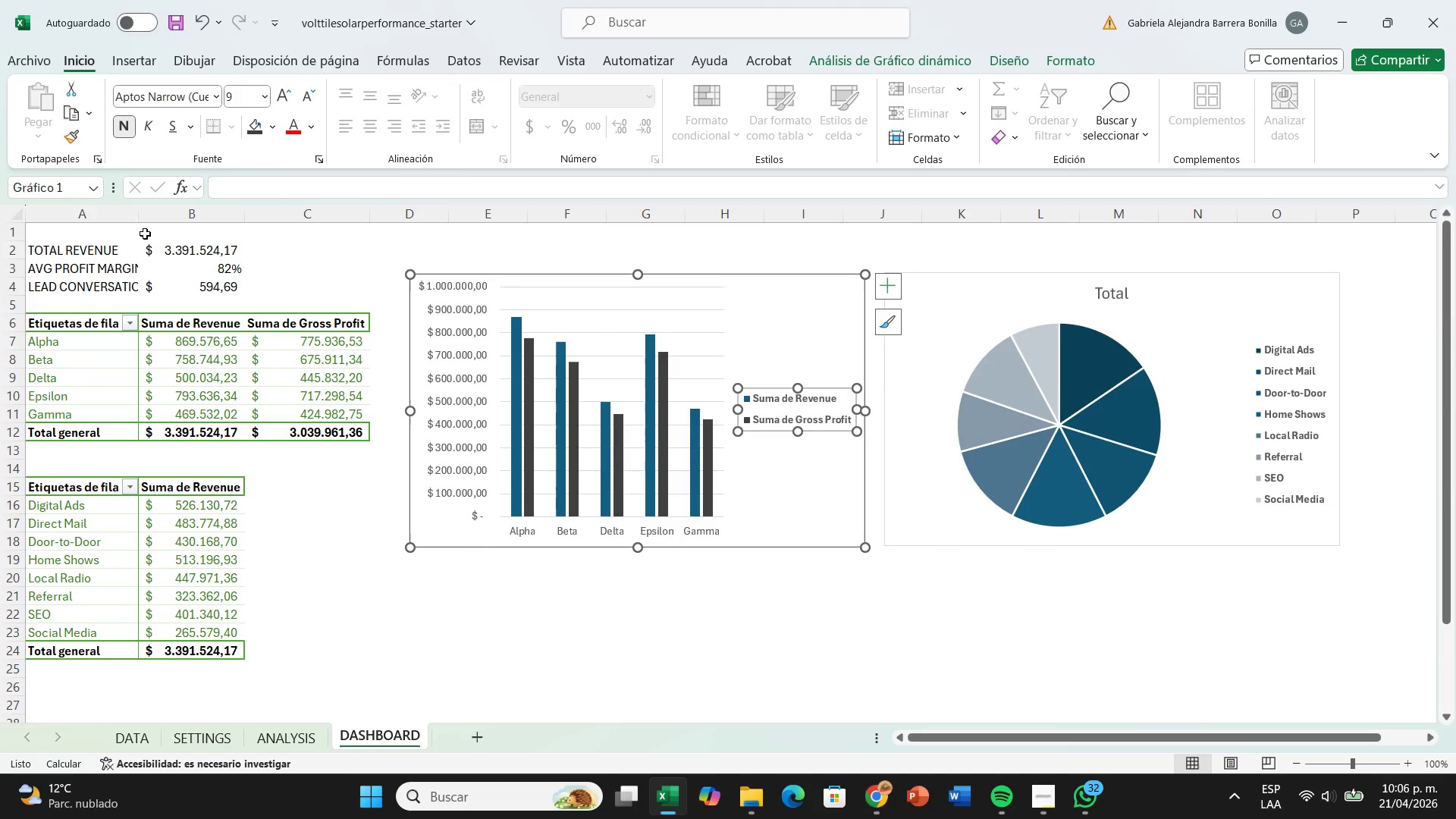 
left_click_drag(start_coordinate=[137, 214], to_coordinate=[146, 220])
 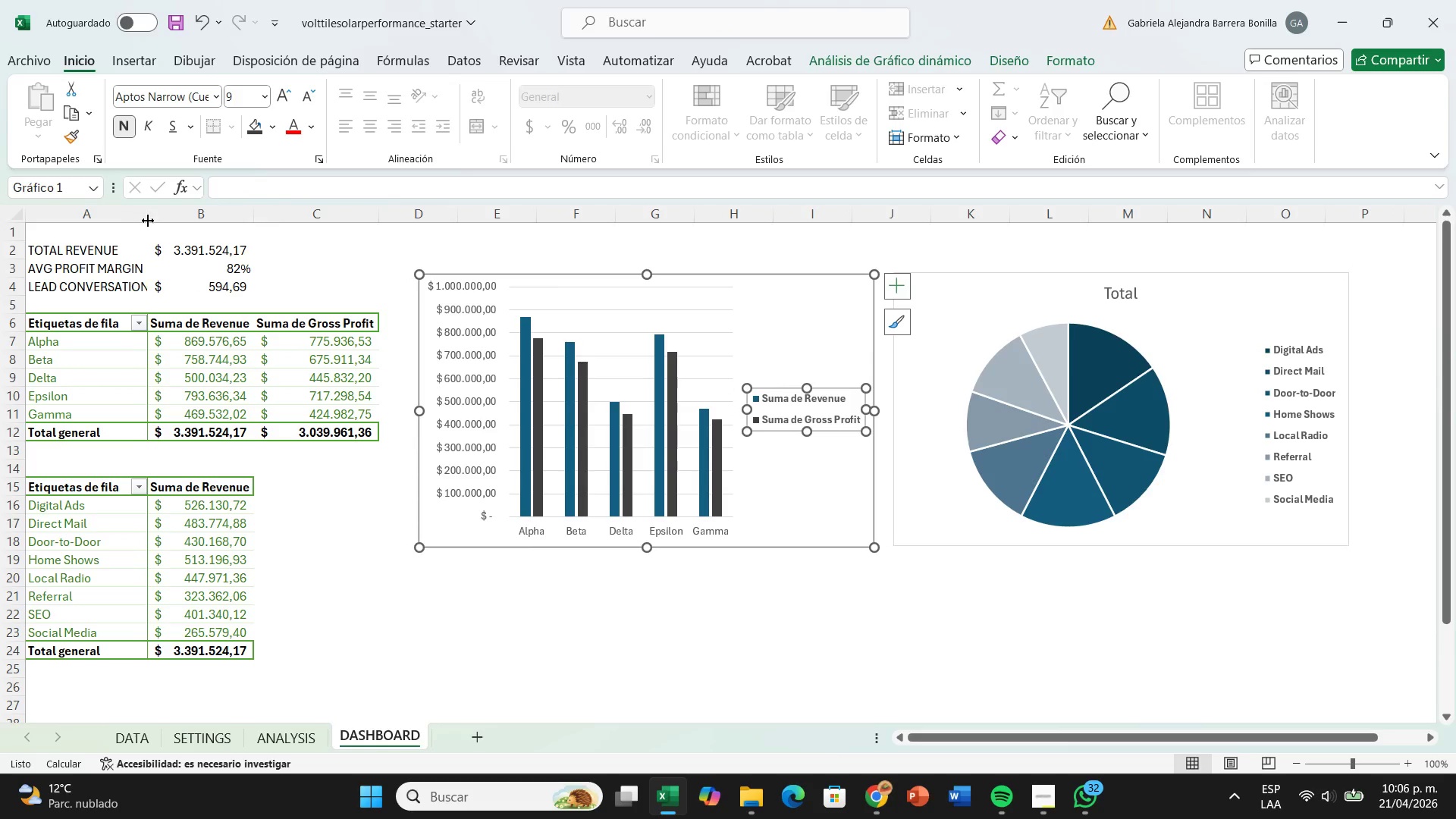 
left_click_drag(start_coordinate=[148, 221], to_coordinate=[164, 223])
 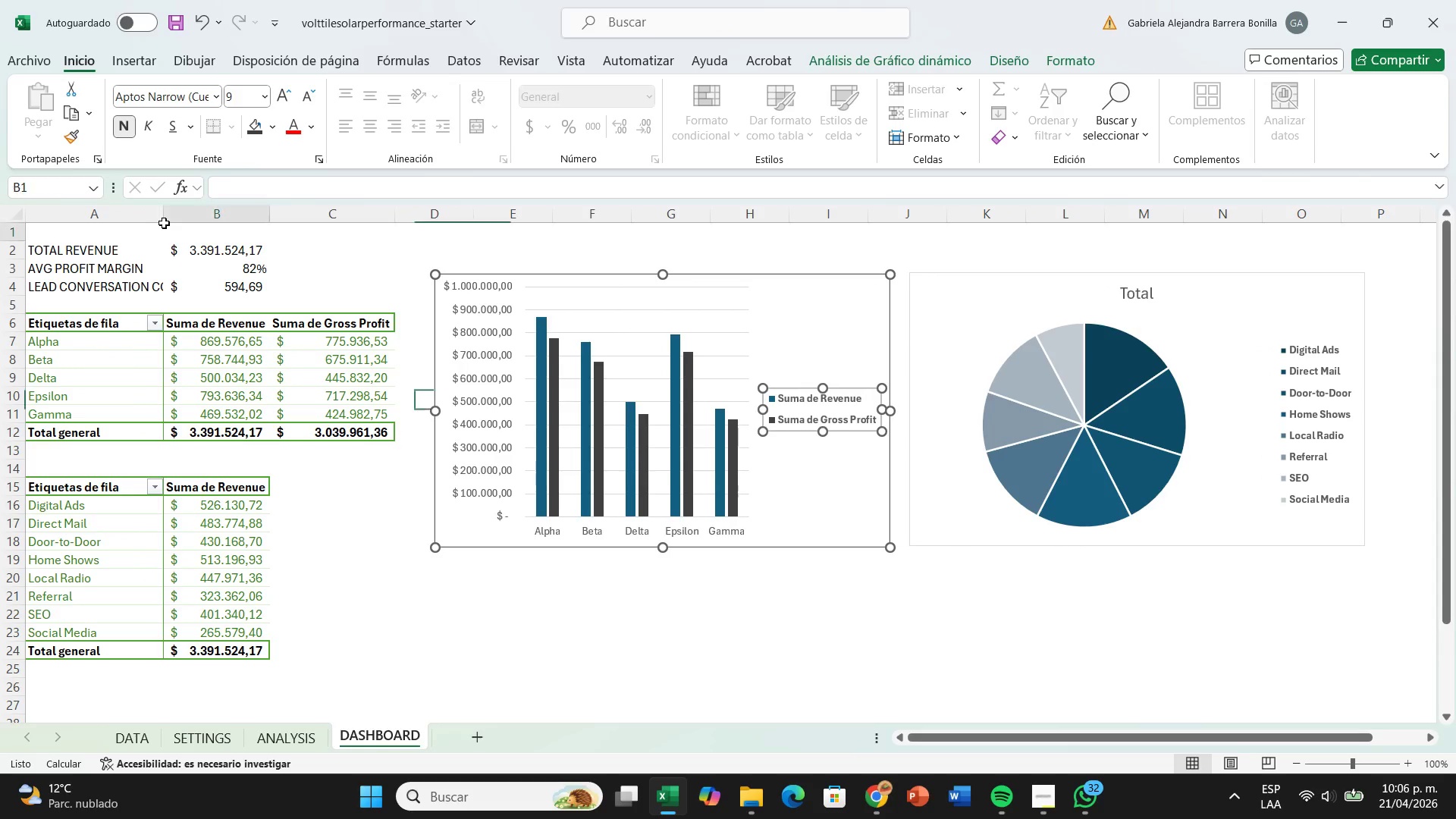 
left_click_drag(start_coordinate=[164, 223], to_coordinate=[196, 232])
 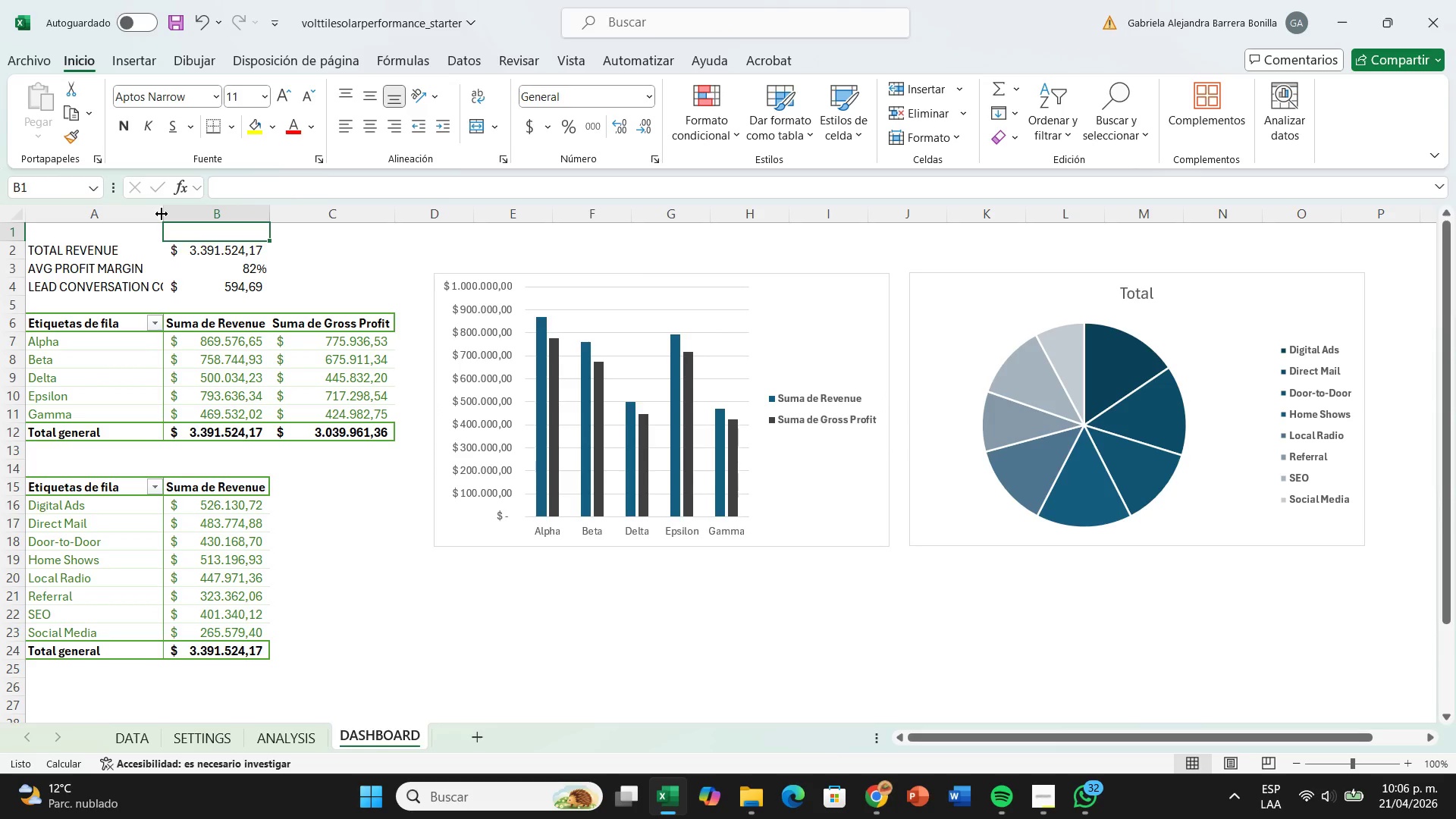 
left_click_drag(start_coordinate=[162, 214], to_coordinate=[184, 219])
 